 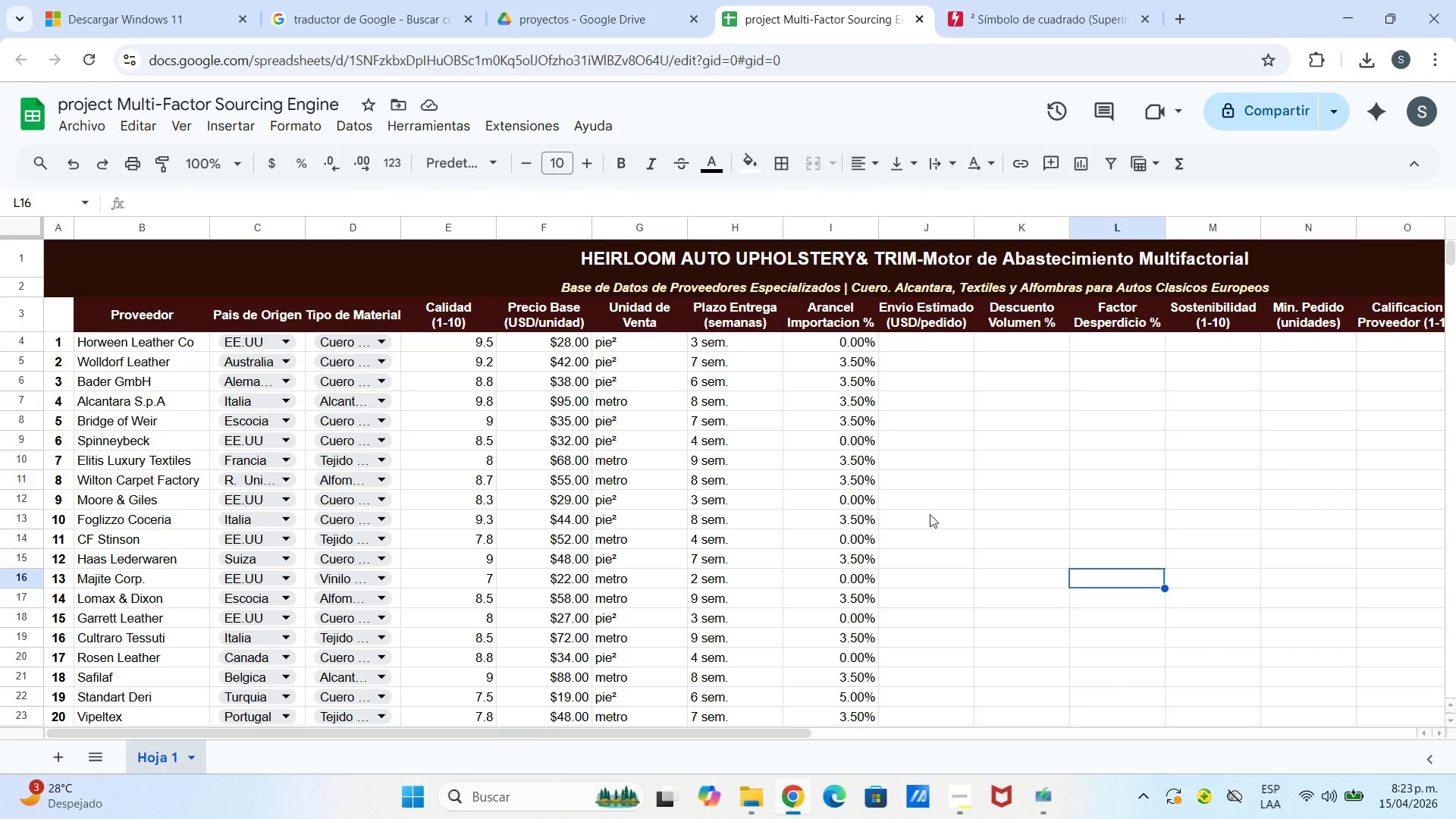 
scroll: coordinate [1056, 414], scroll_direction: up, amount: 2.0
 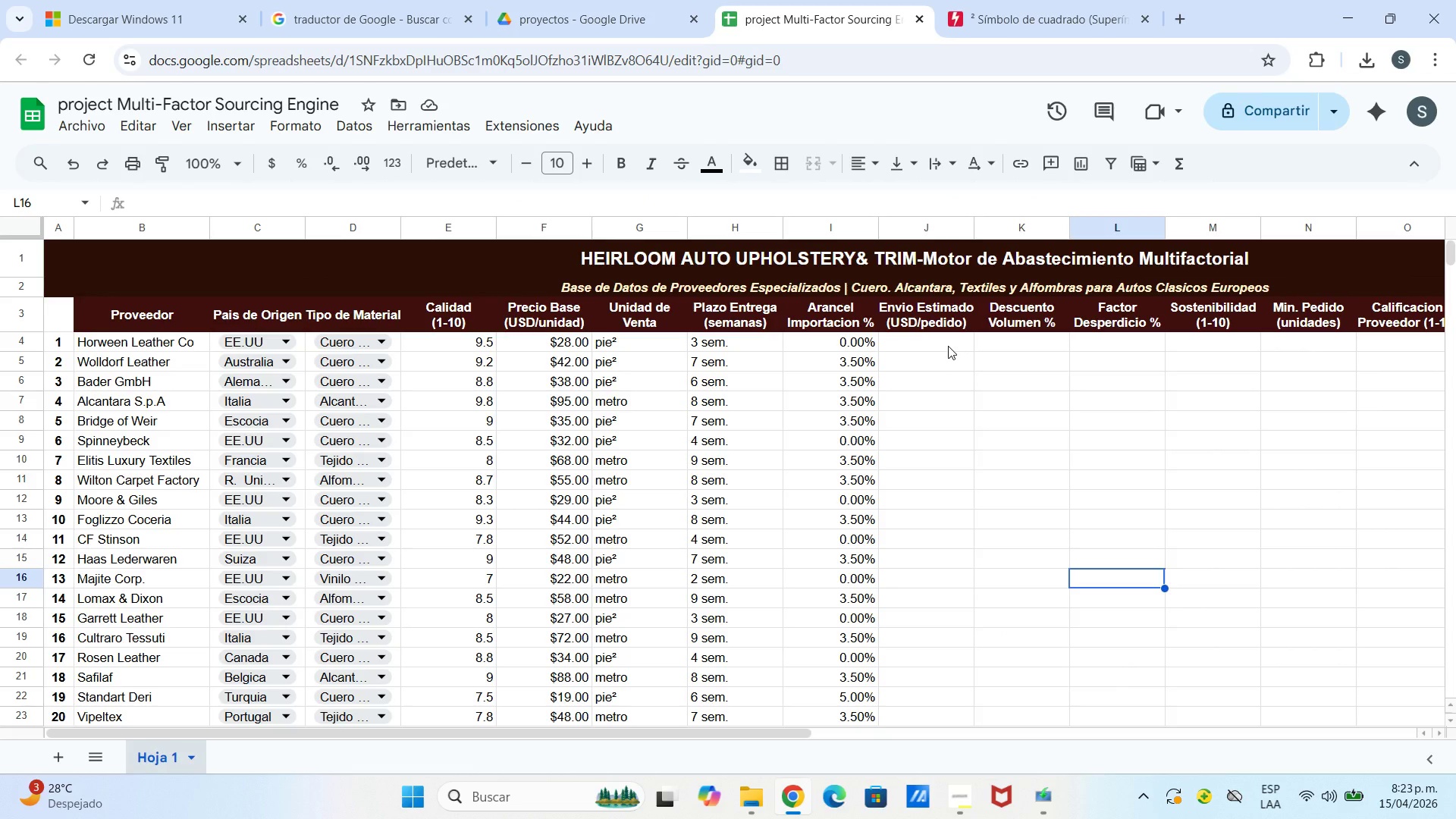 
wait(8.18)
 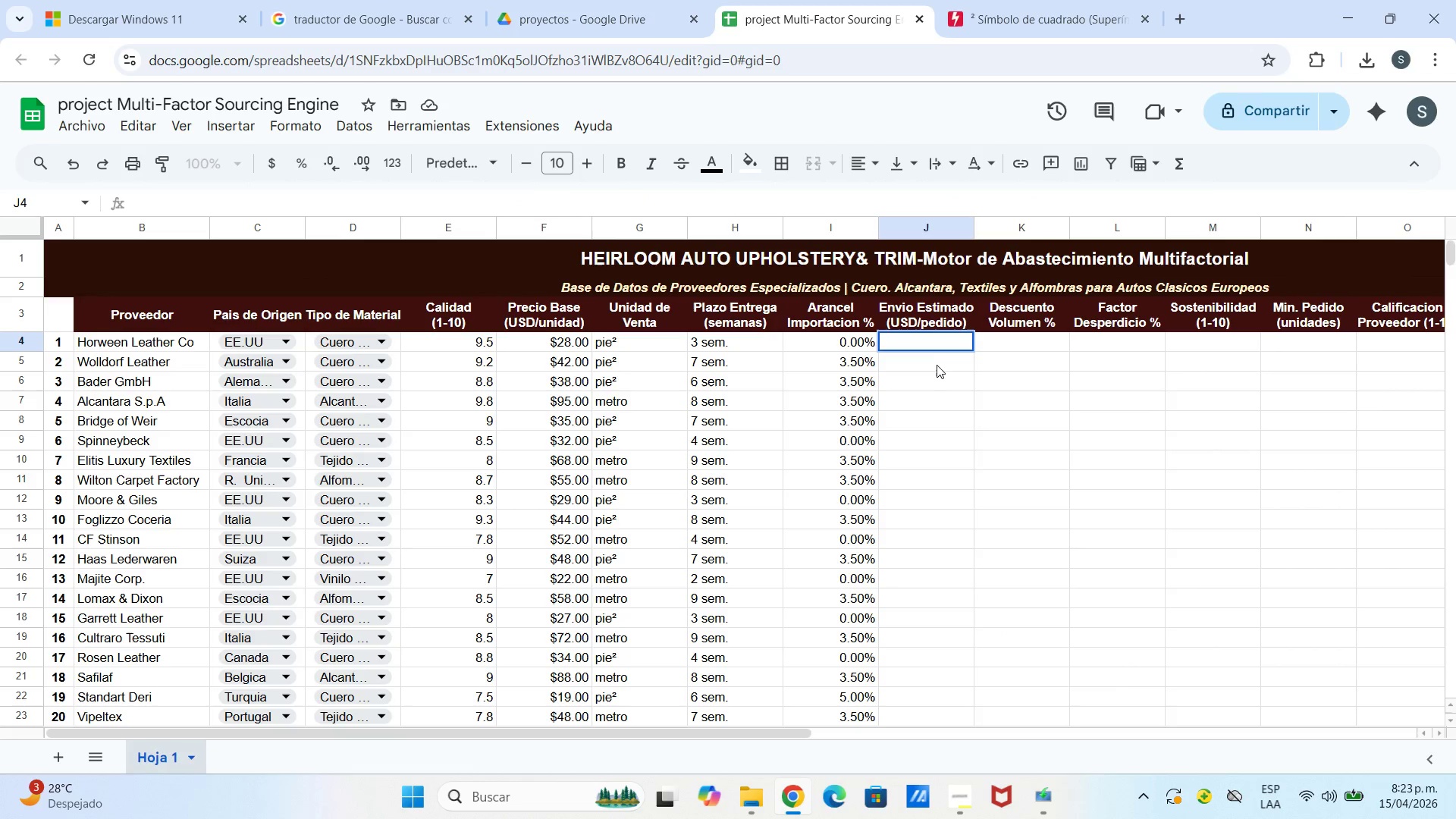 
left_click([938, 347])
 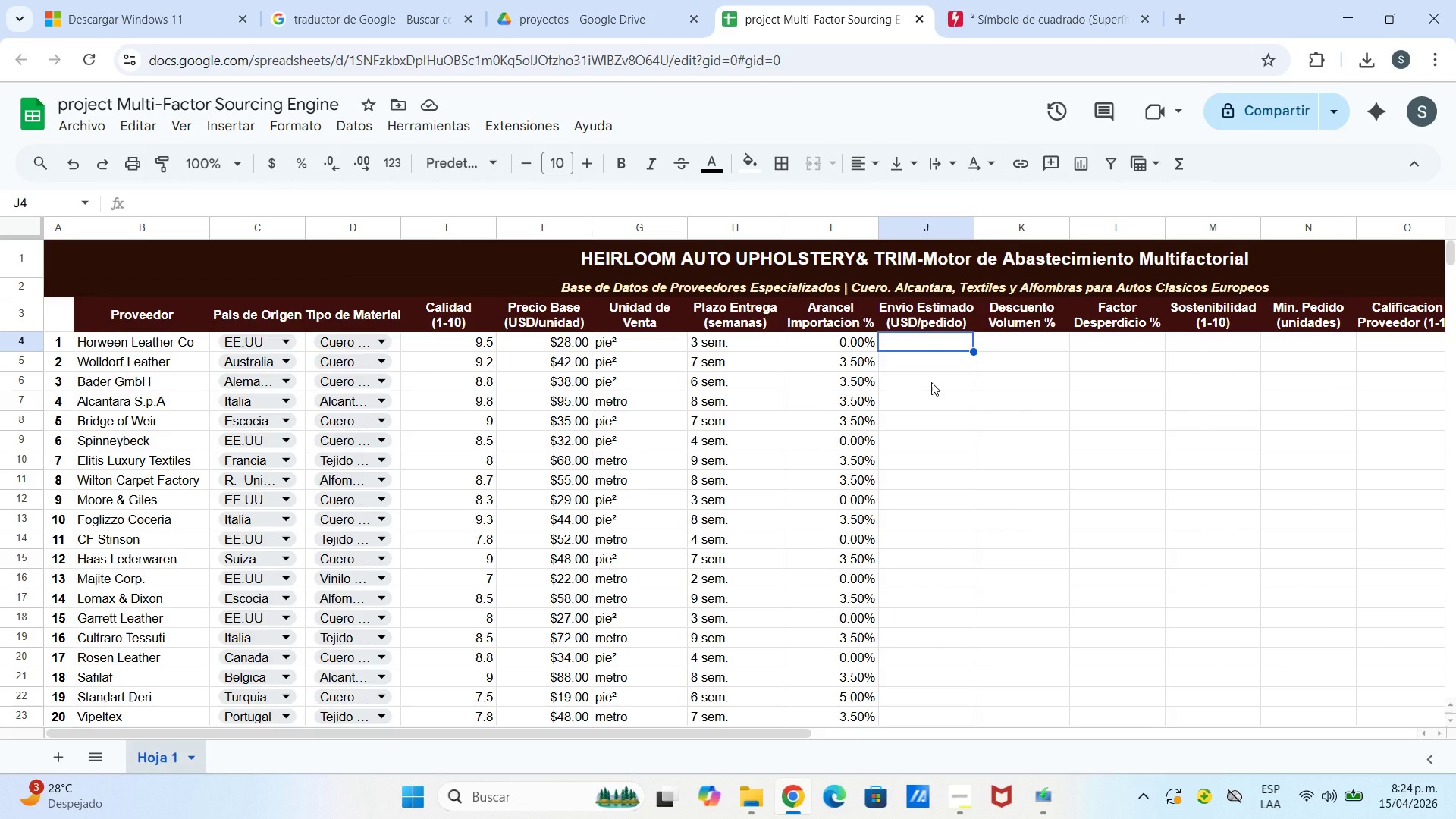 
wait(17.56)
 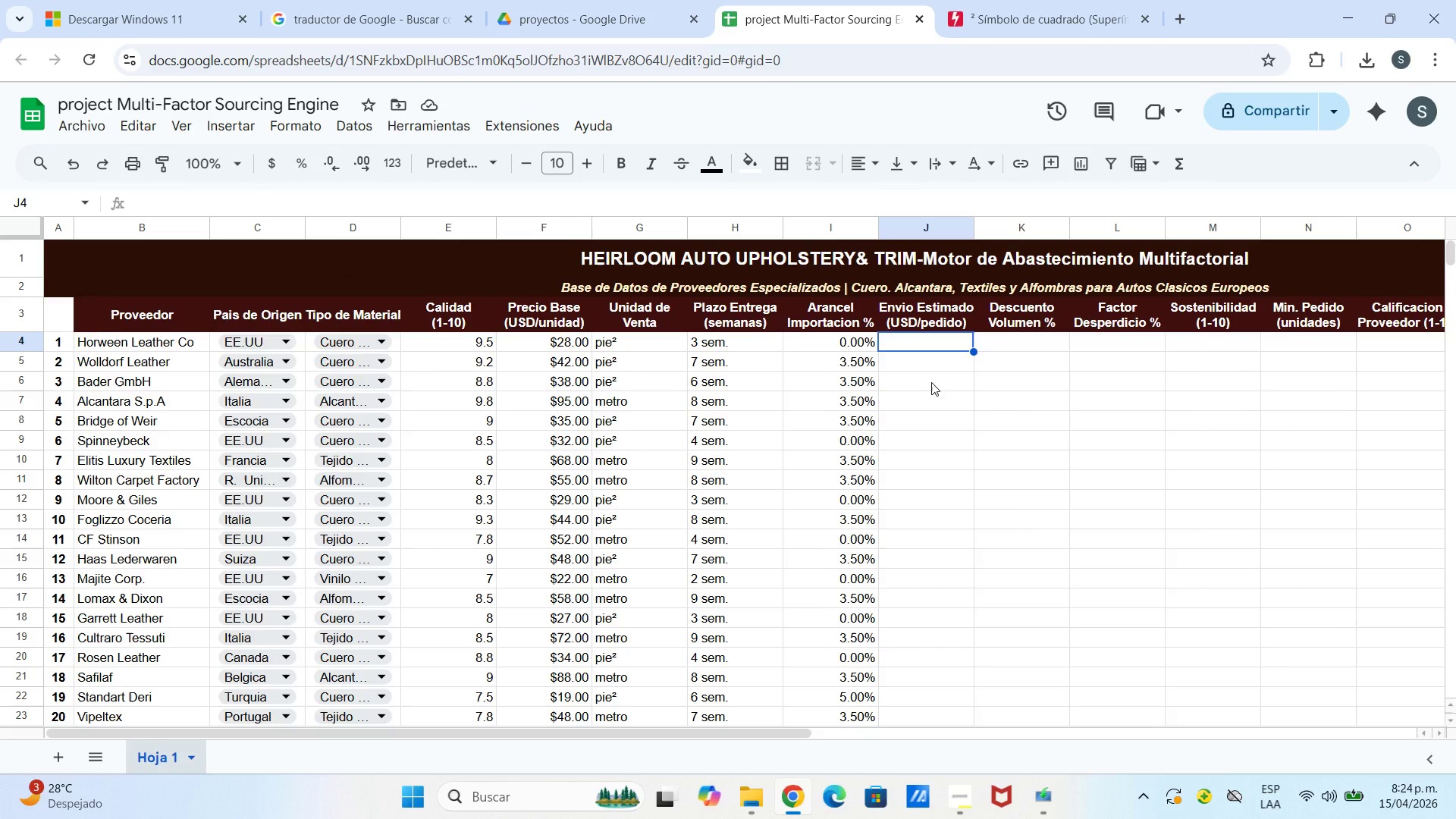 
type(180)
 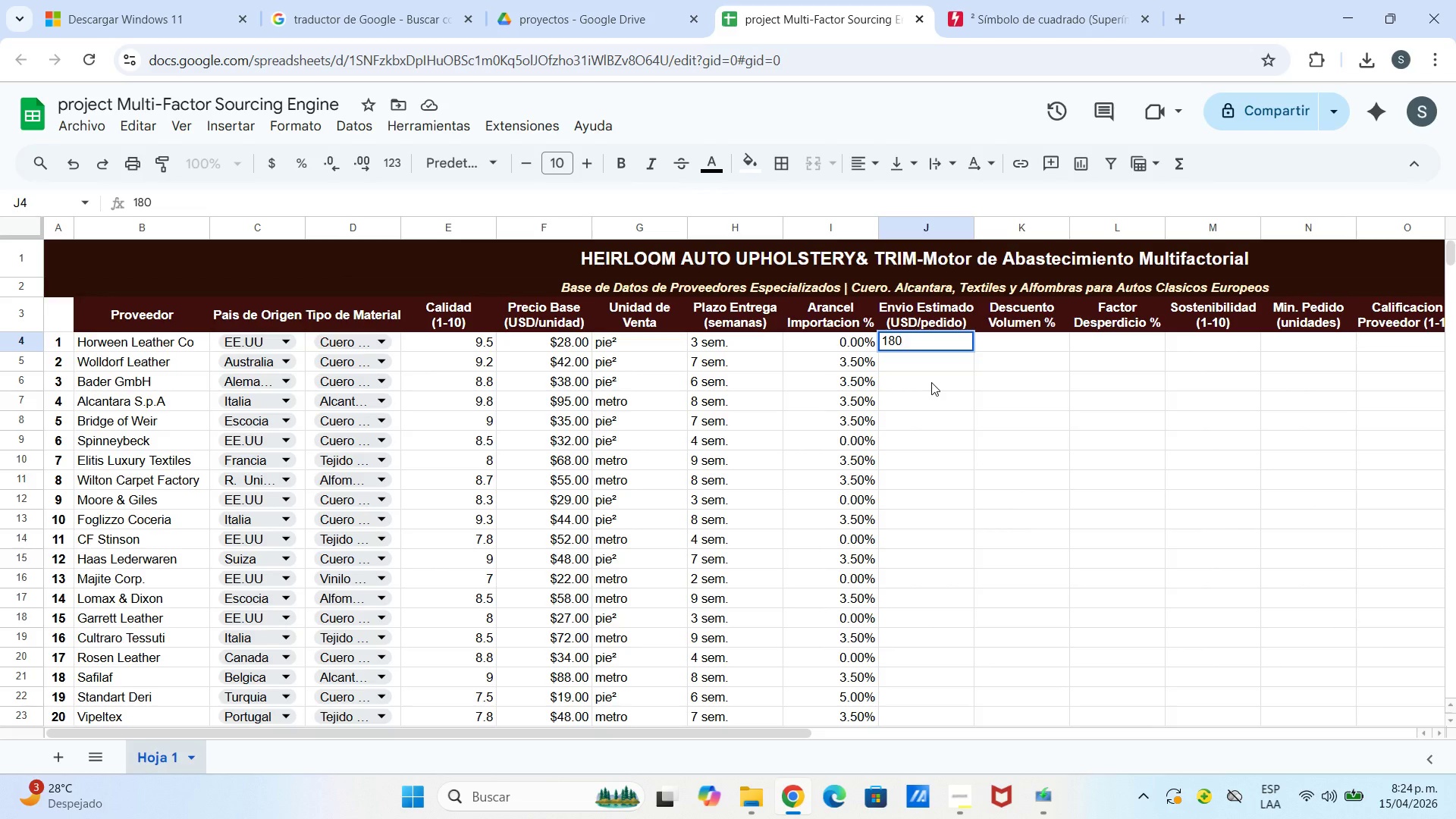 
key(Enter)
 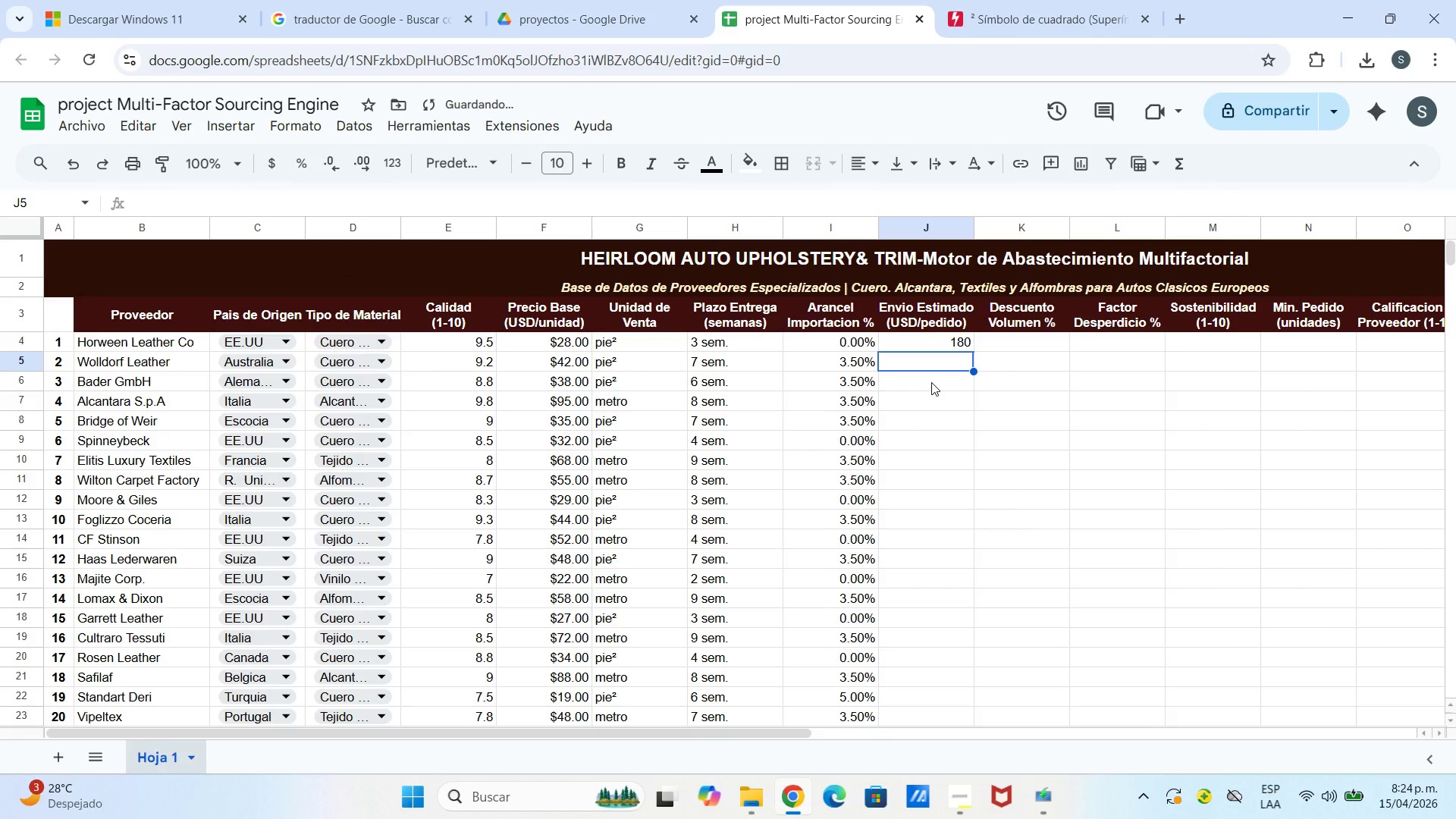 
type(420)
 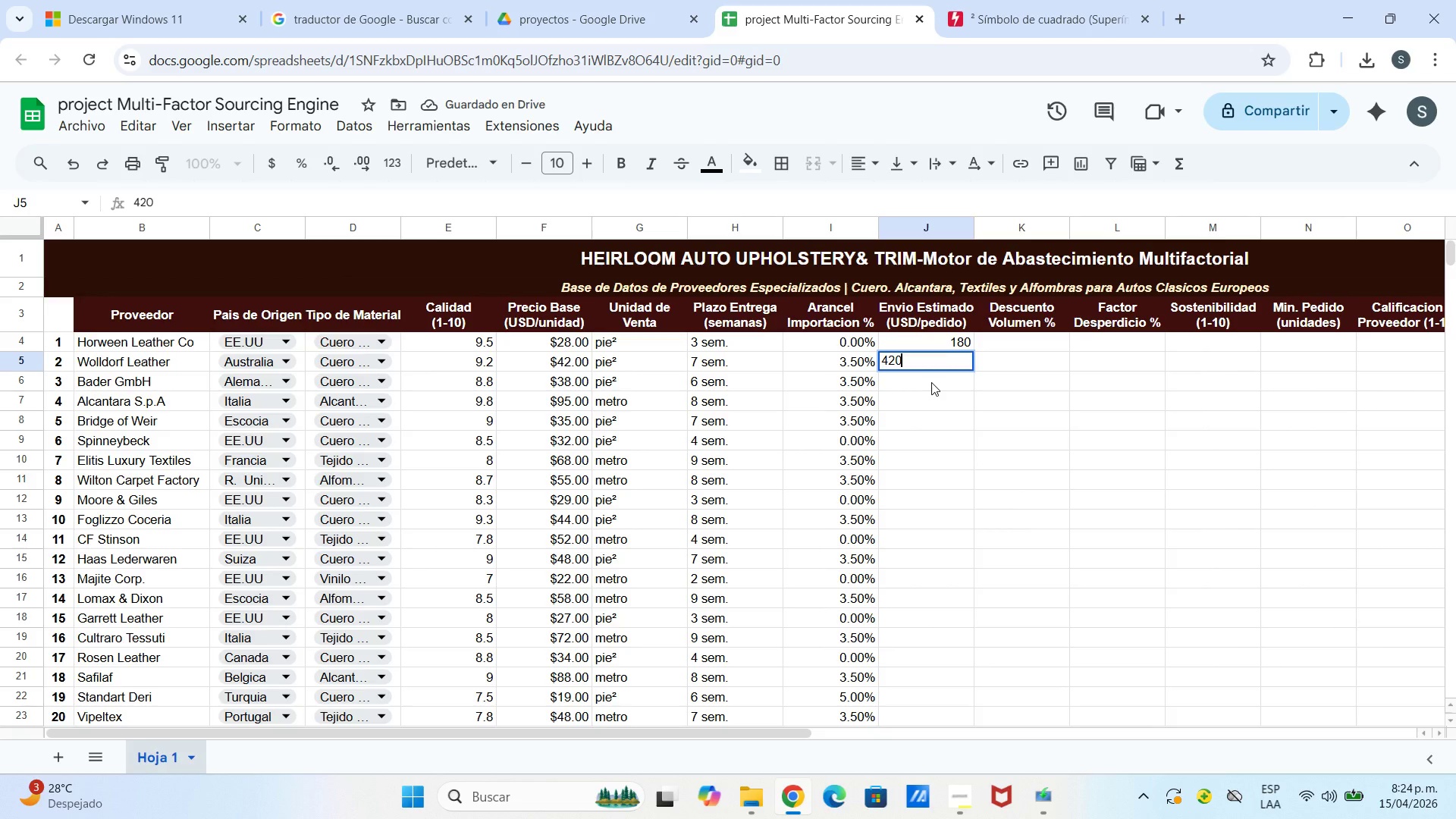 
key(Enter)
 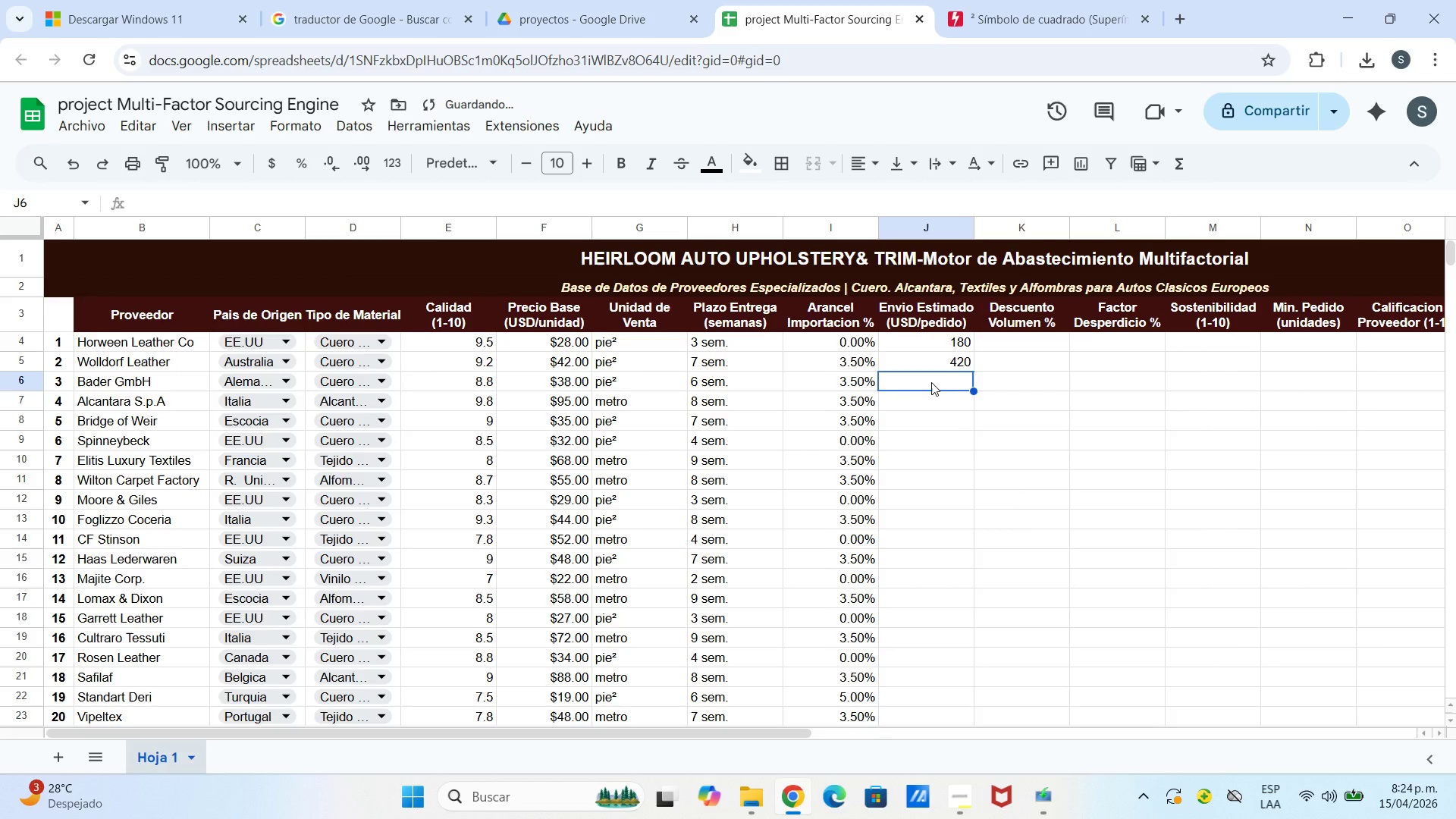 
type(390)
 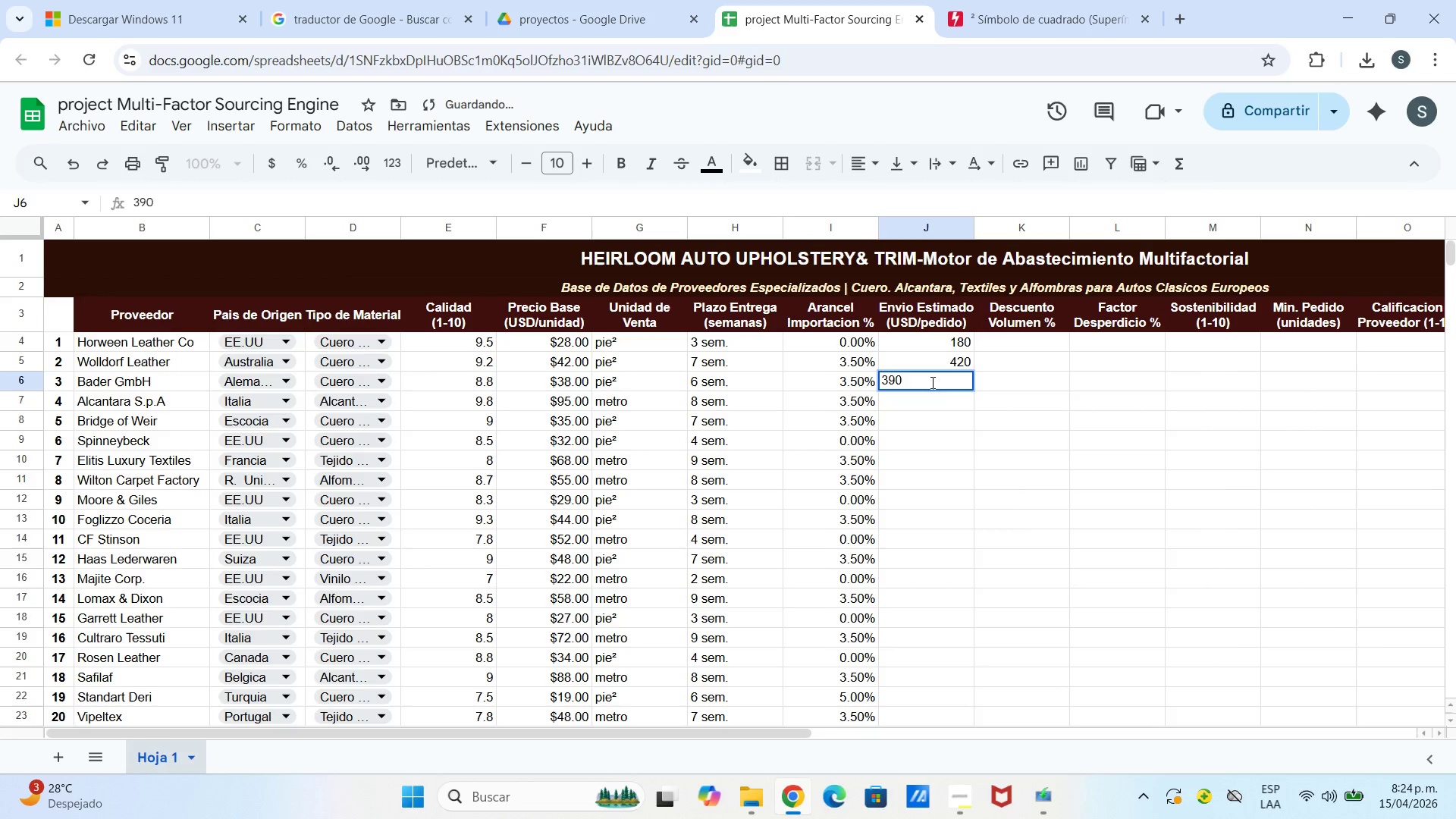 
key(Enter)
 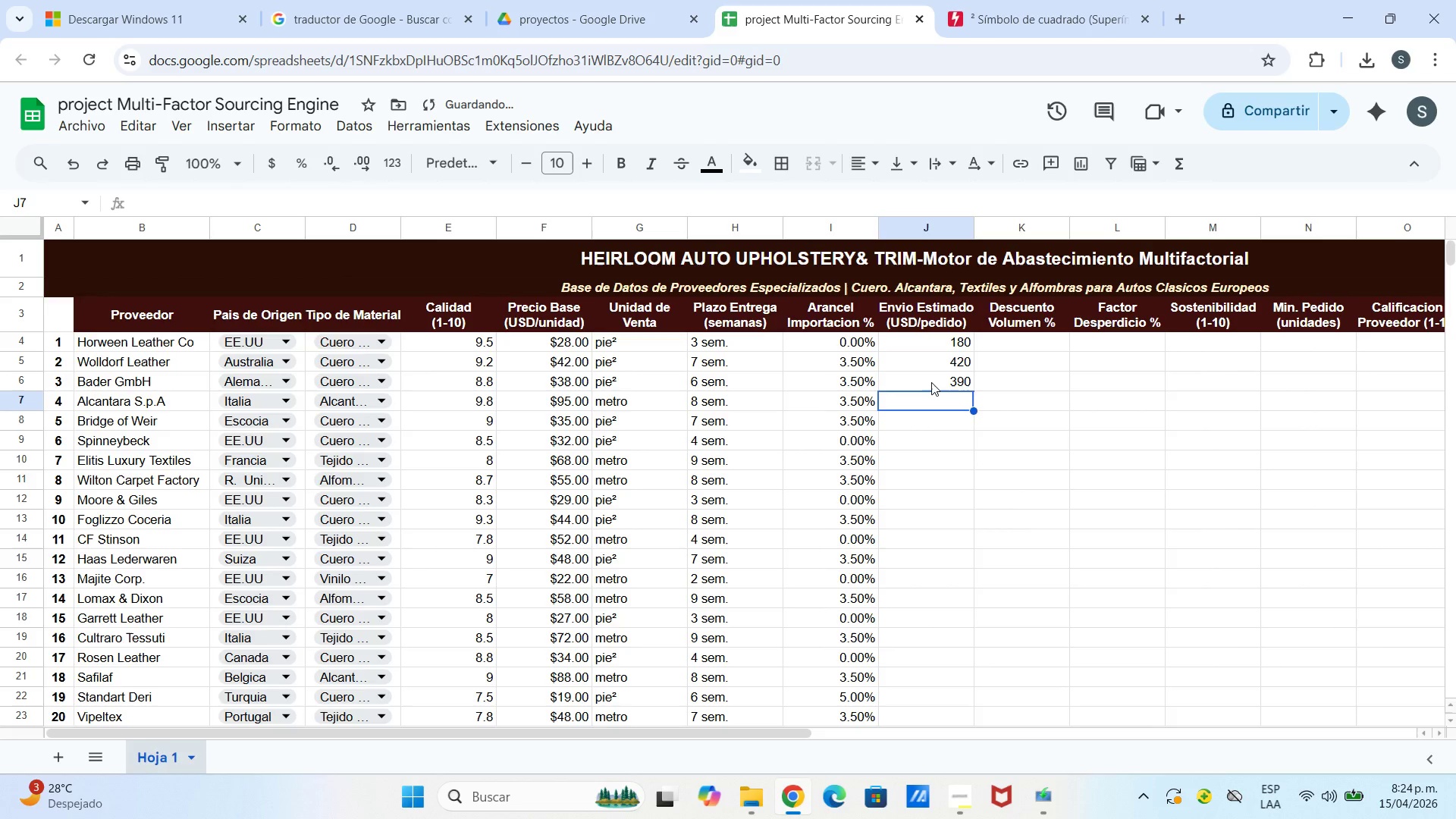 
type(510)
 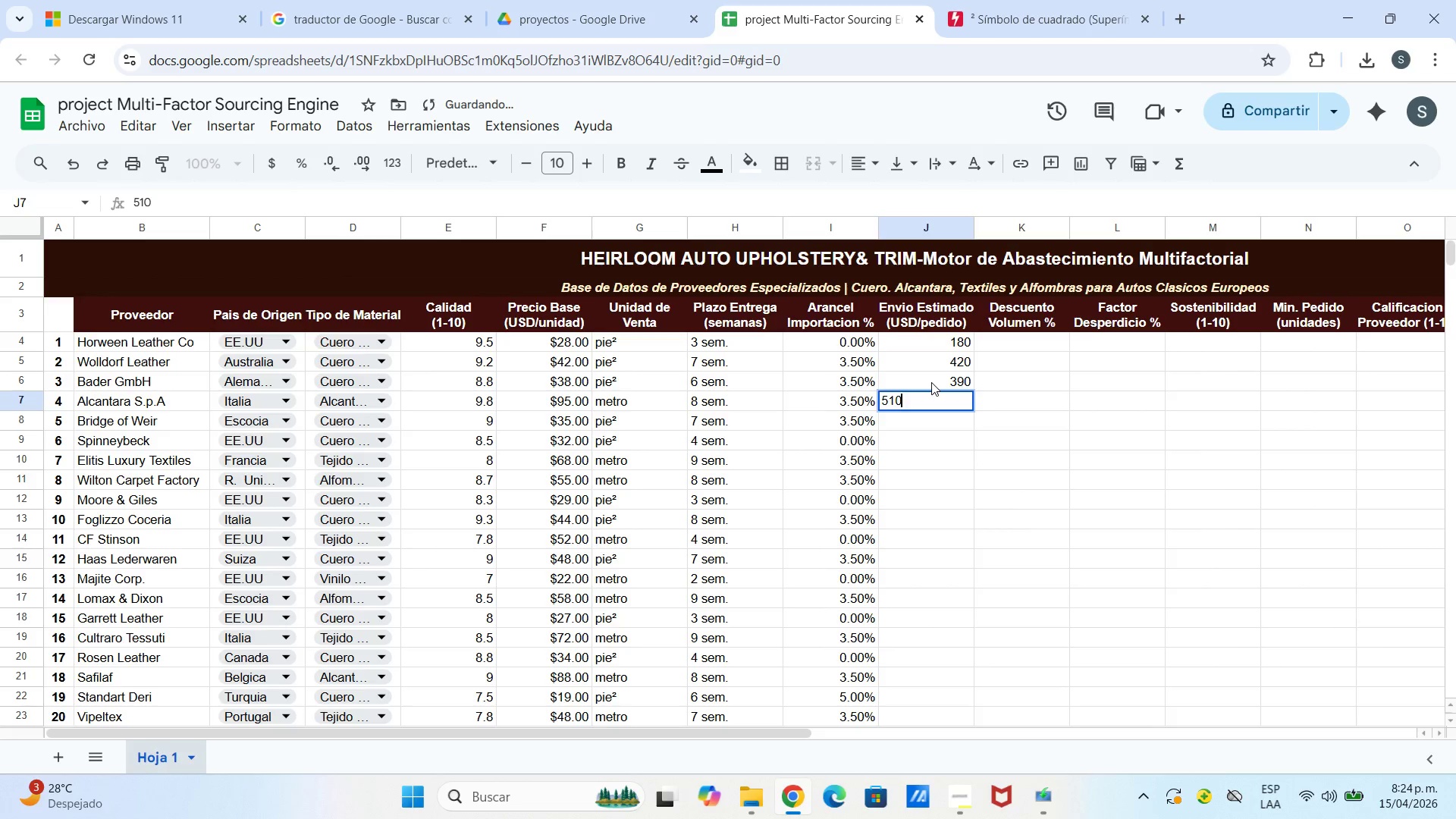 
key(Enter)
 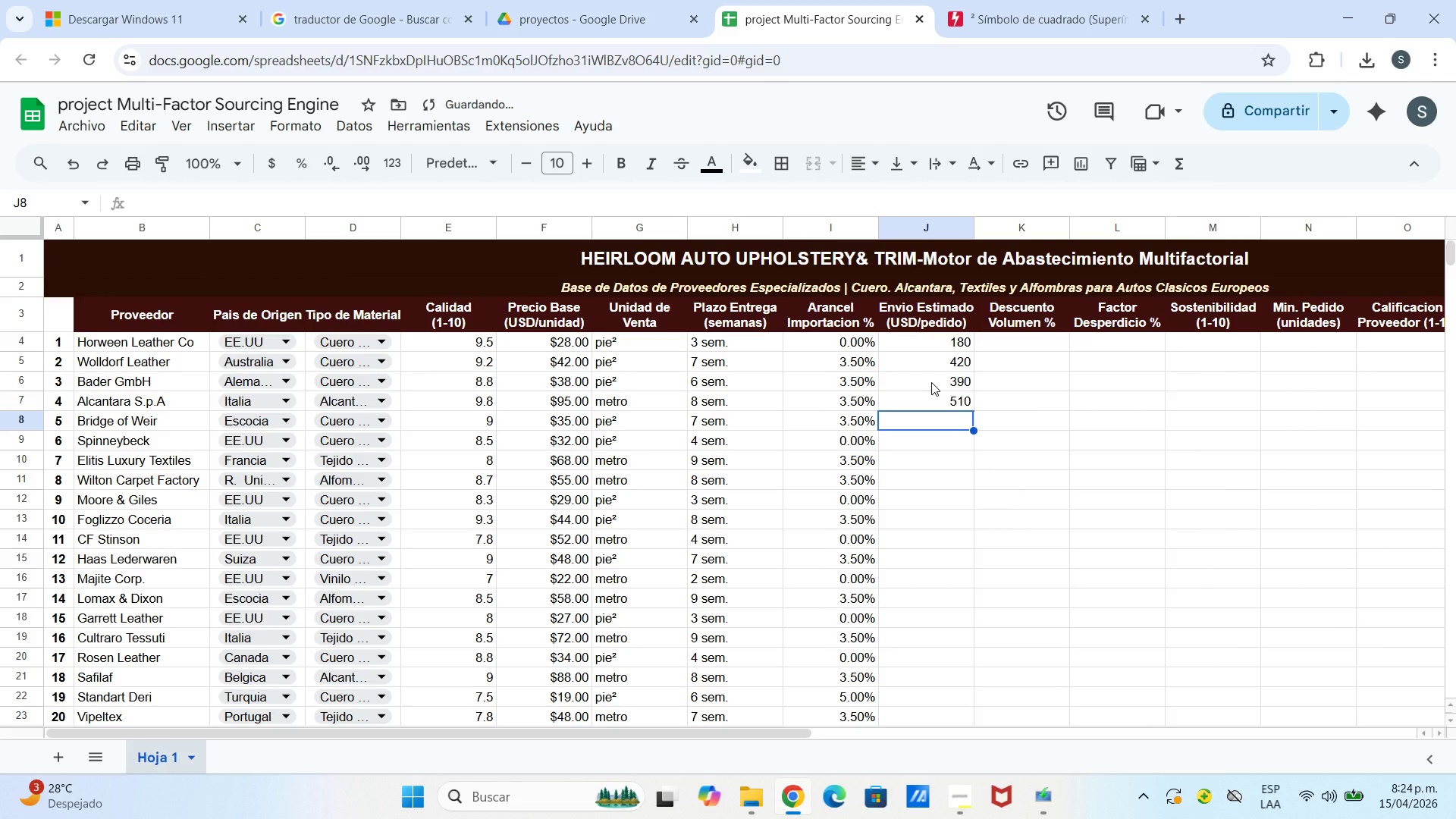 
type(360)
 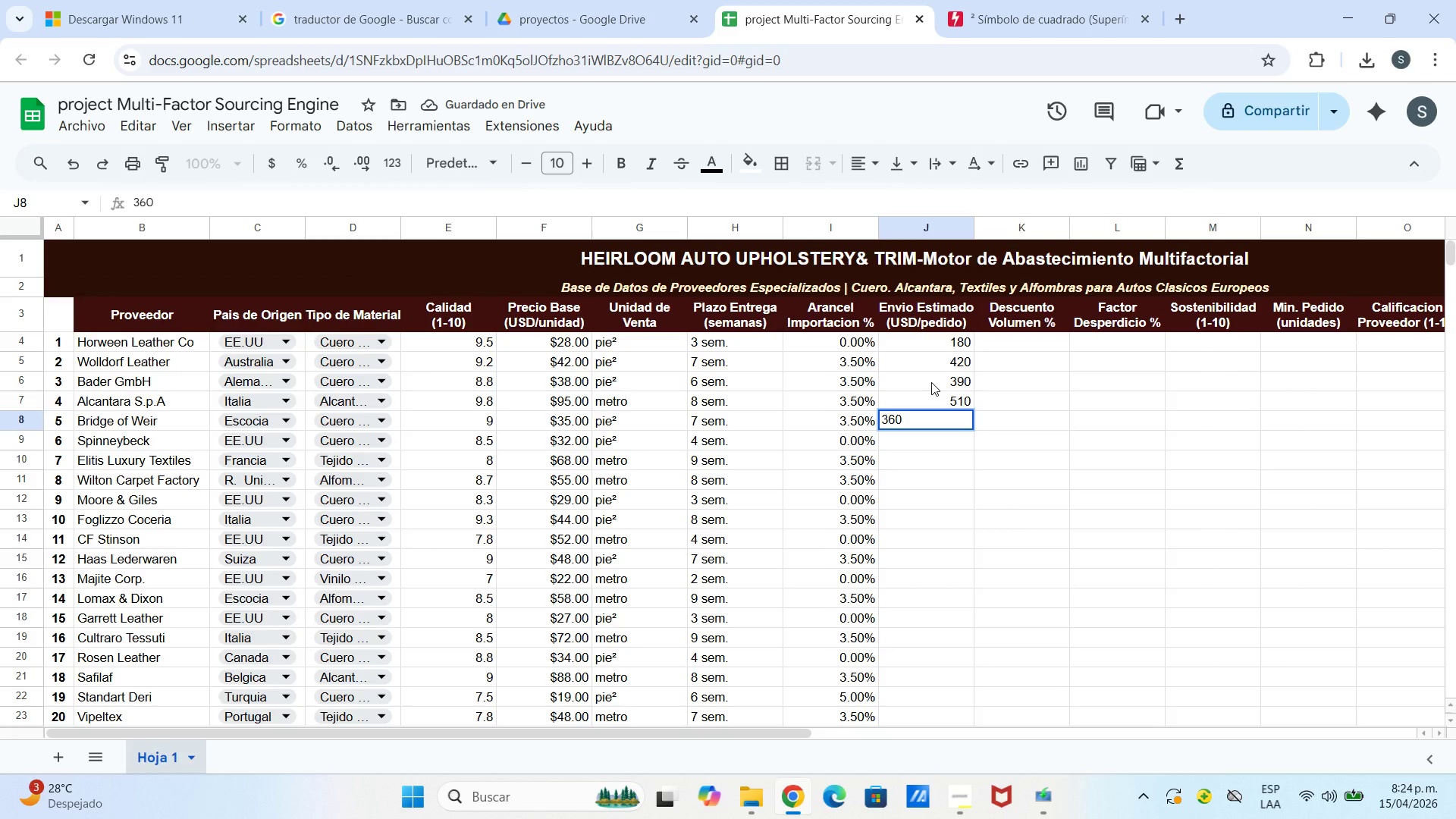 
key(Enter)
 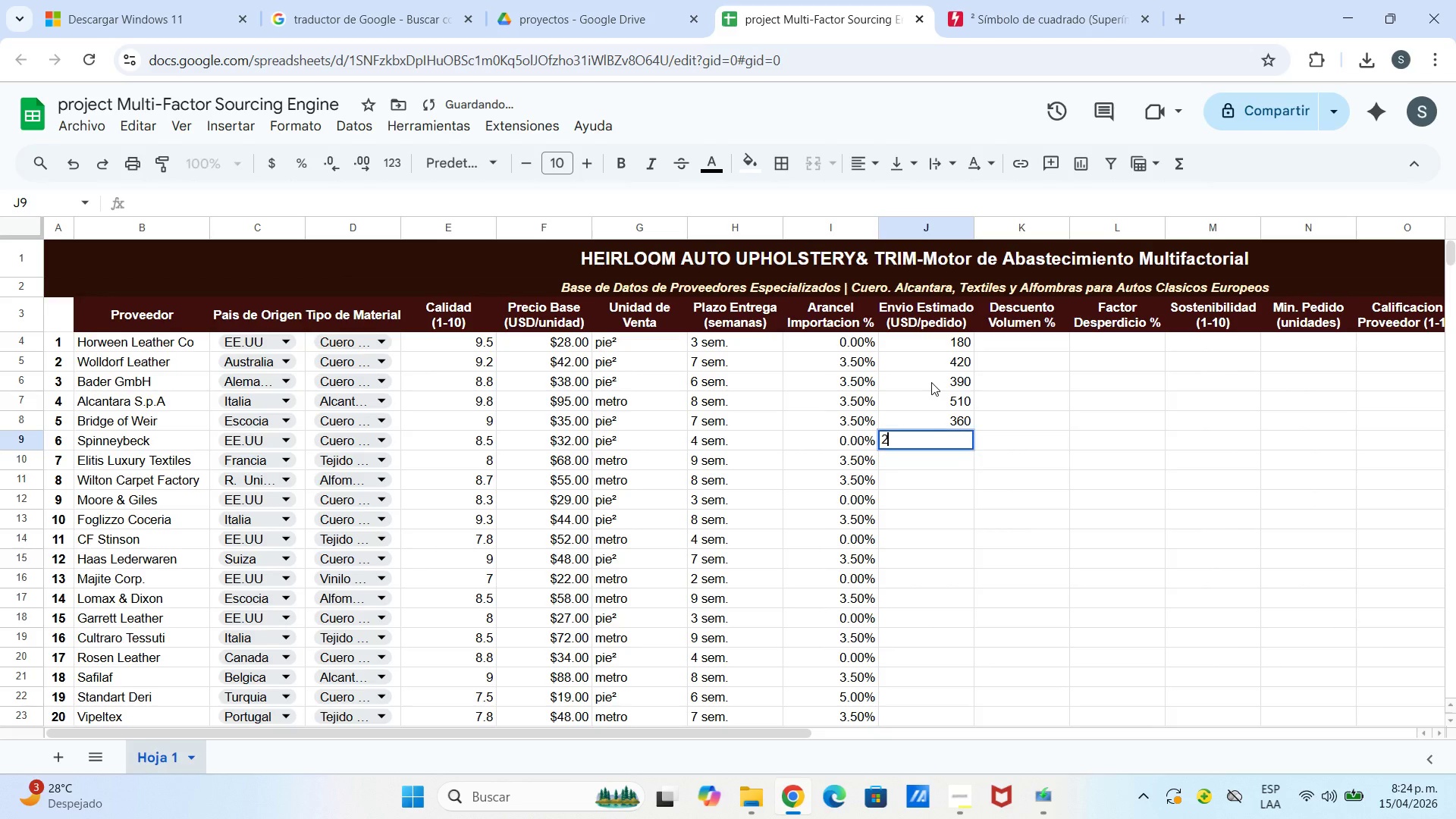 
type(210)
 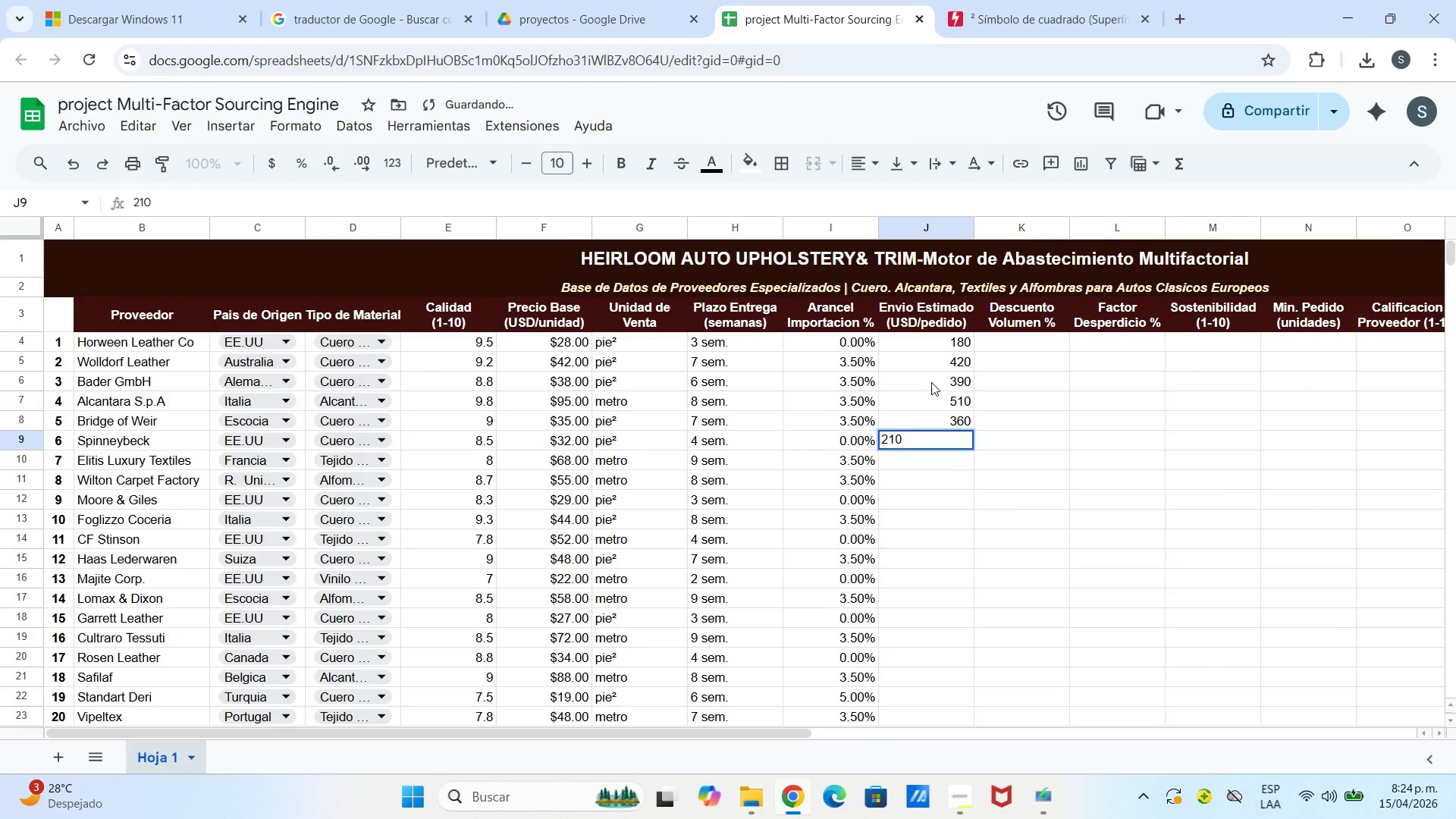 
key(Enter)
 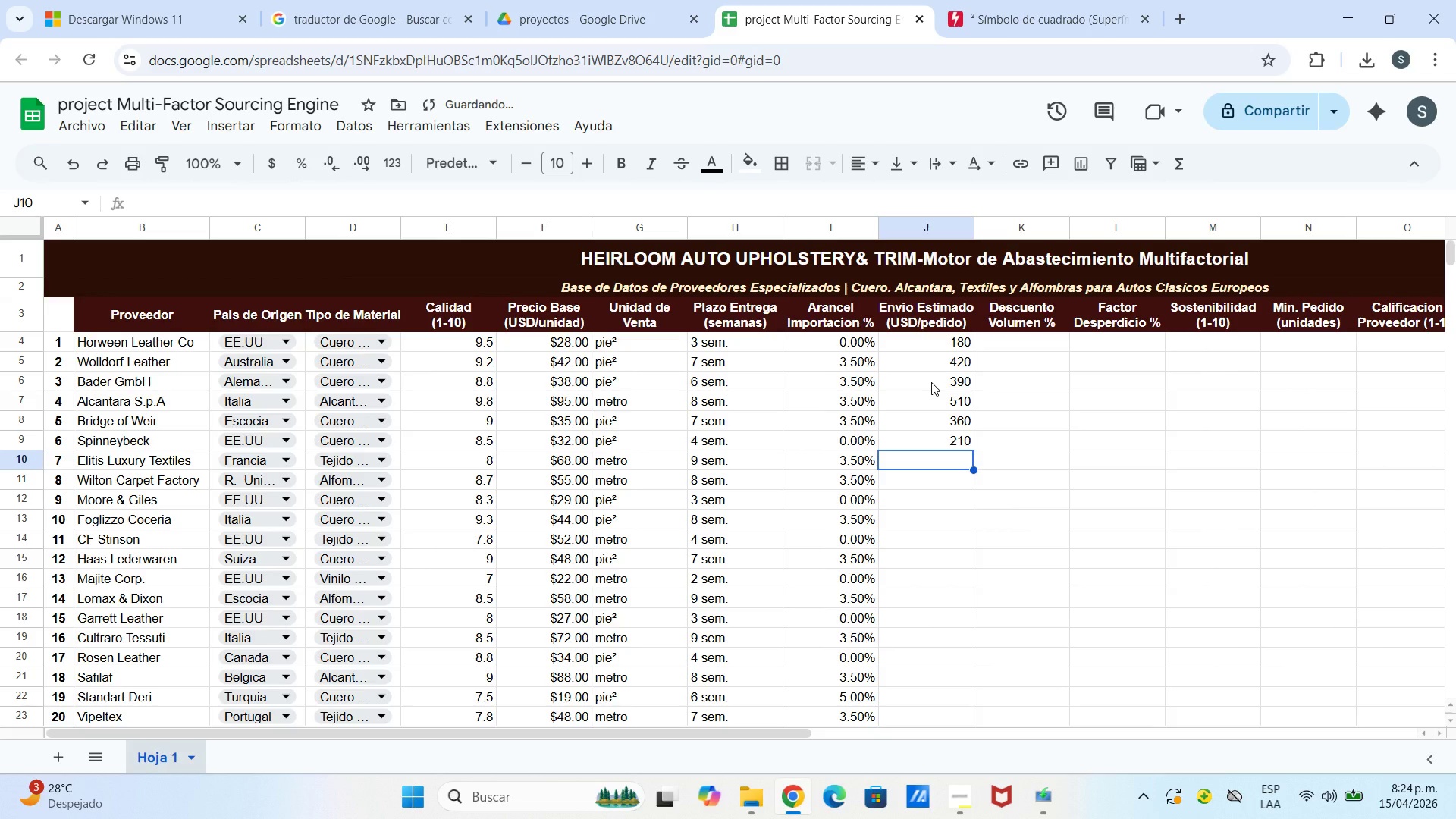 
type(480)
 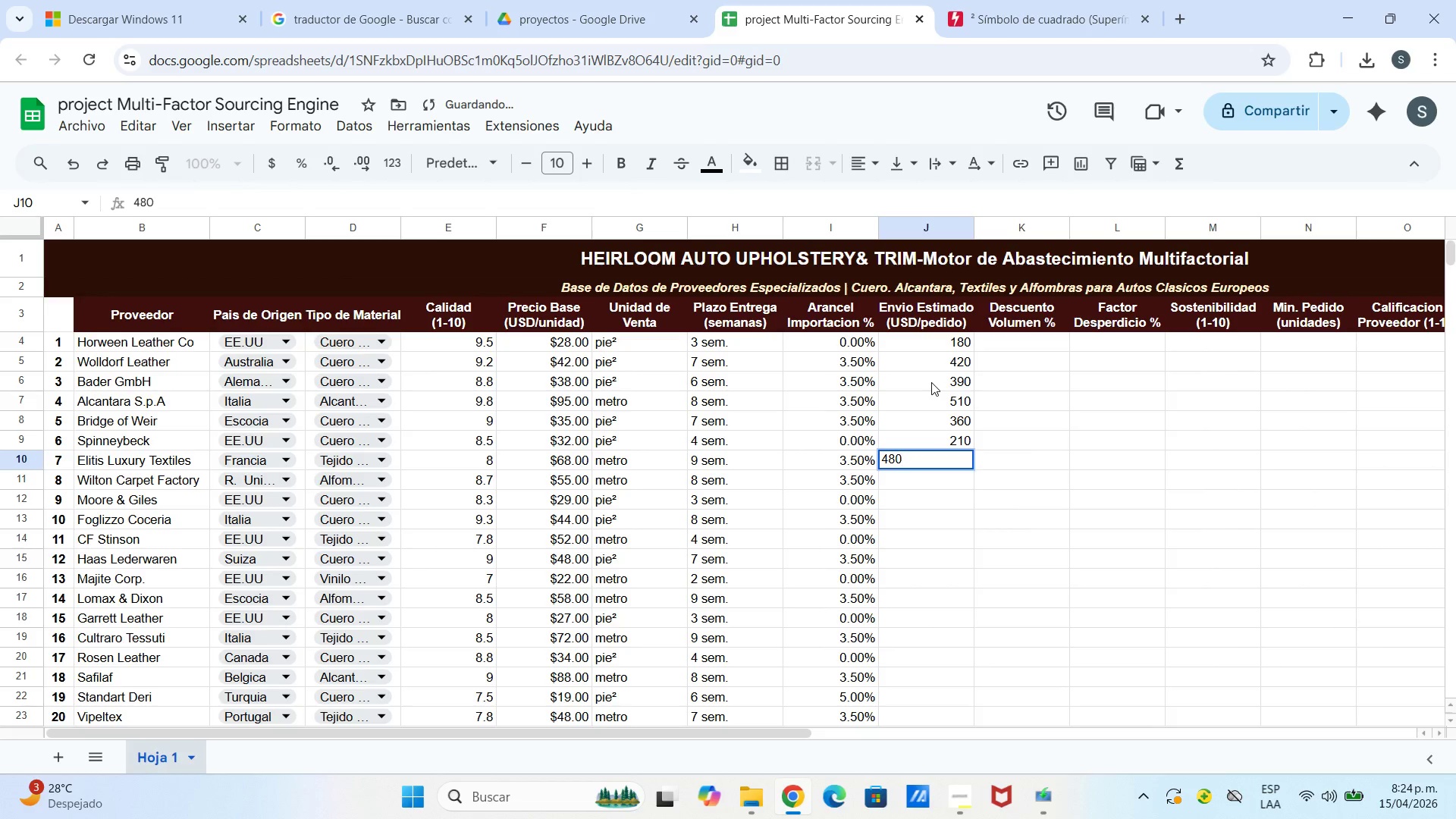 
key(Enter)
 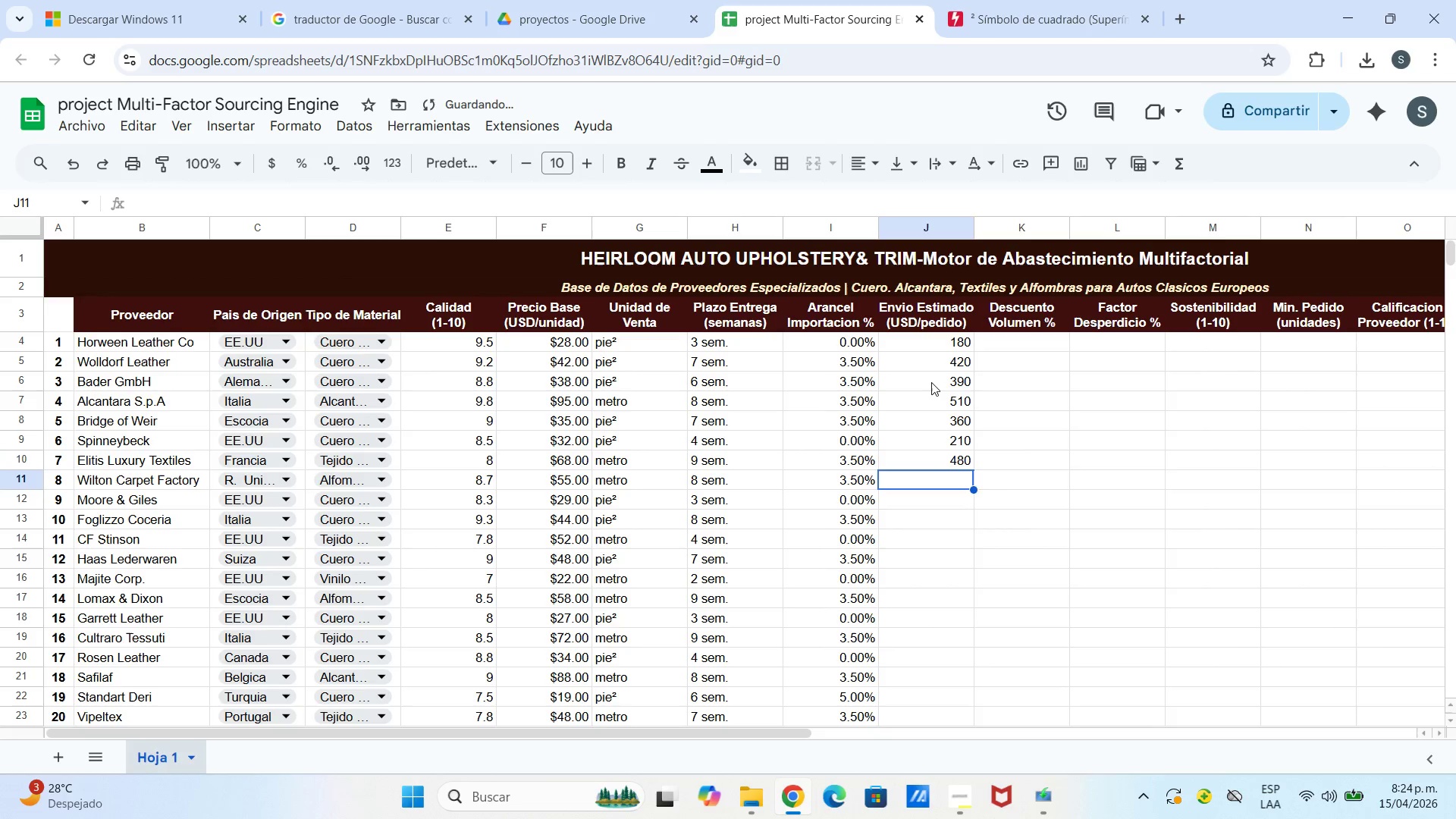 
type(350)
 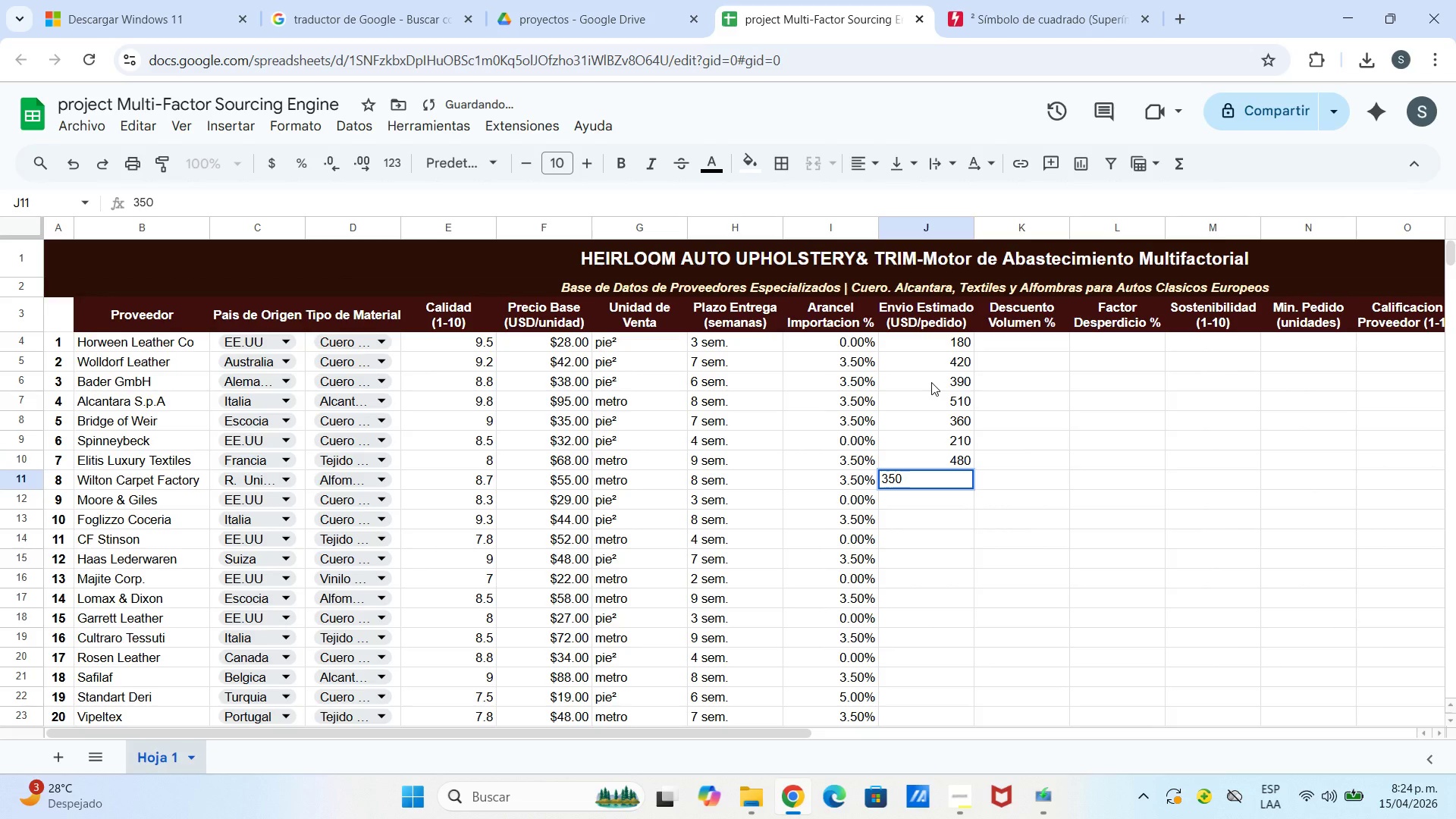 
key(Enter)
 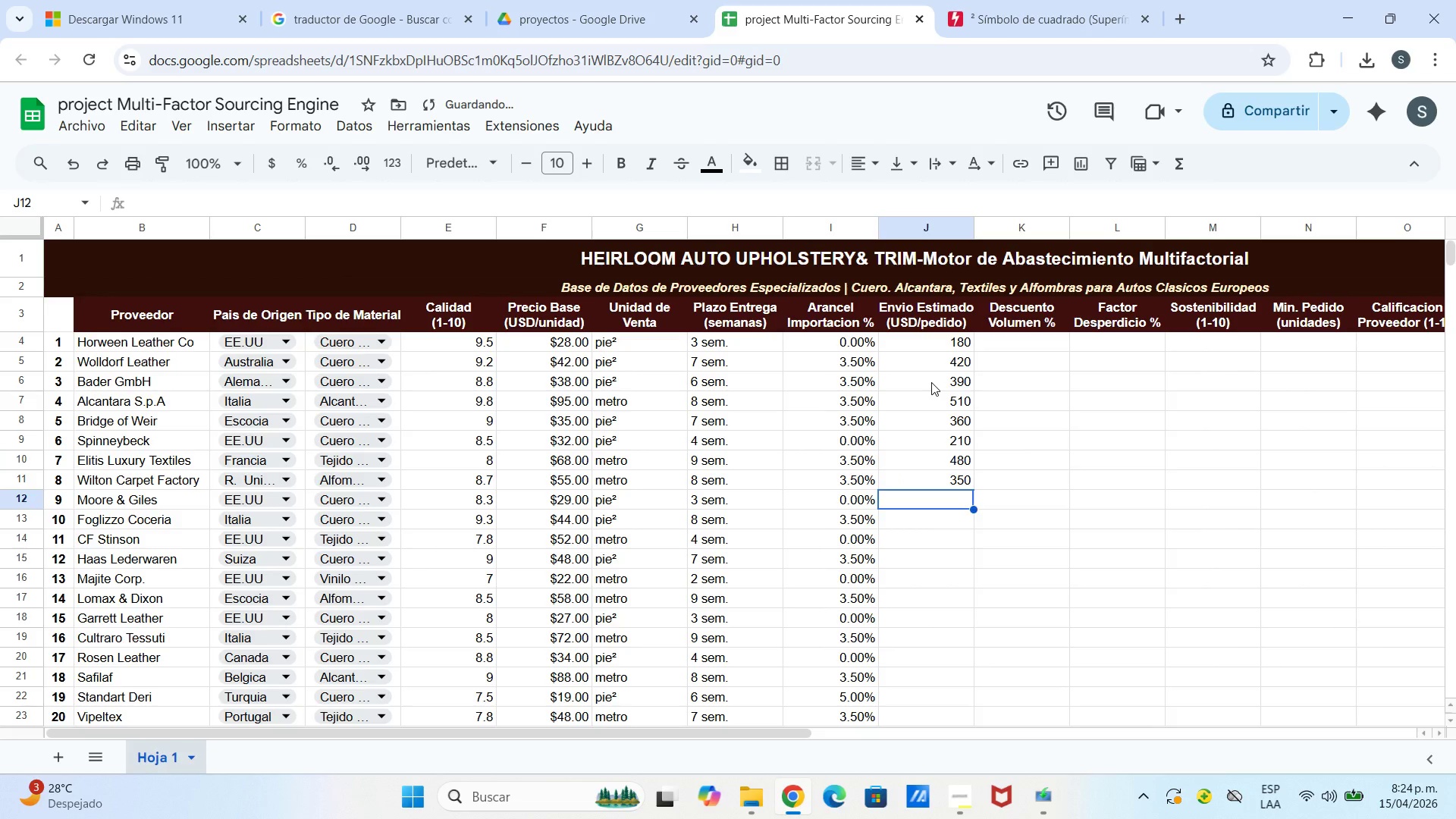 
type(190)
 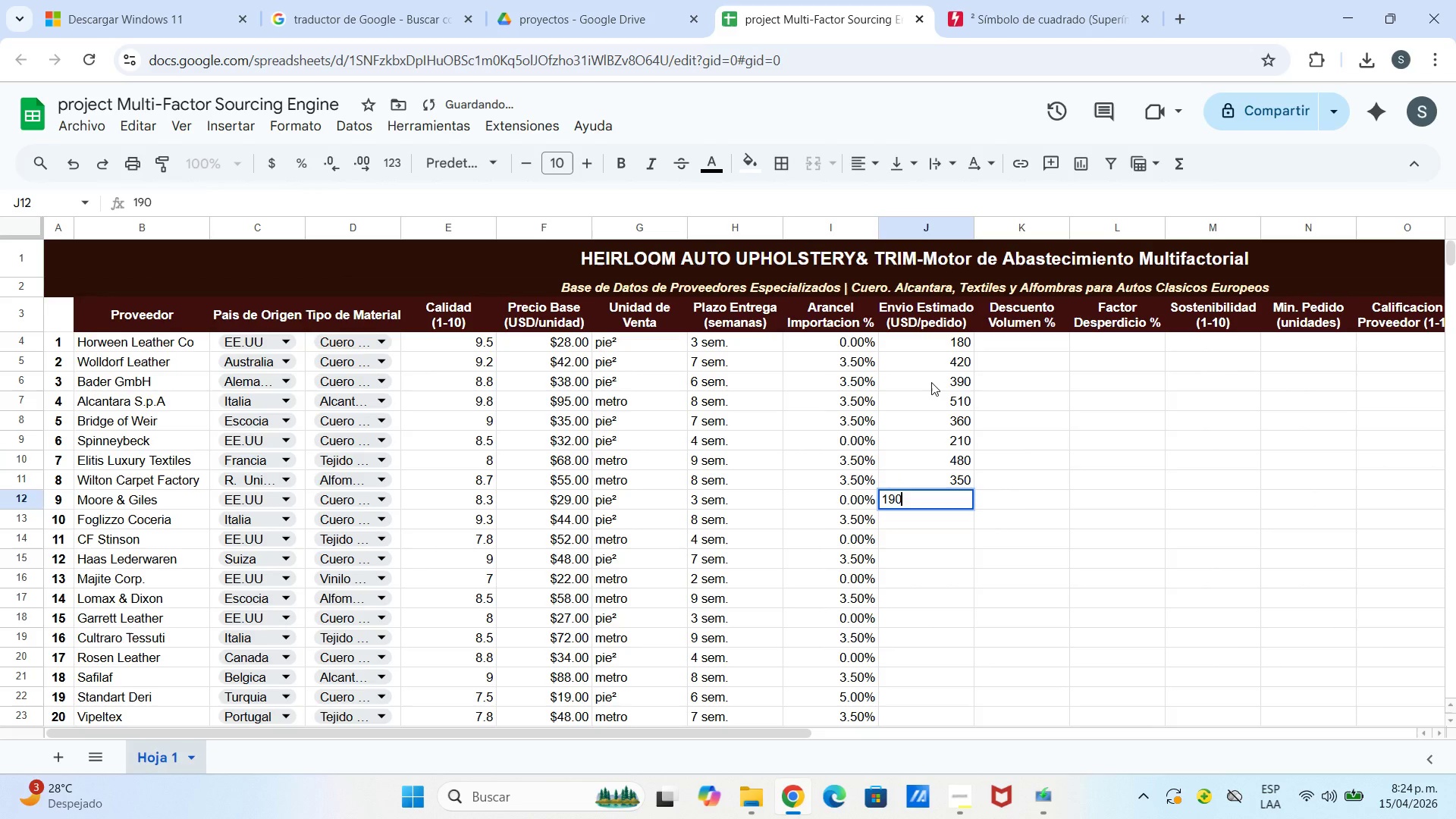 
key(Enter)
 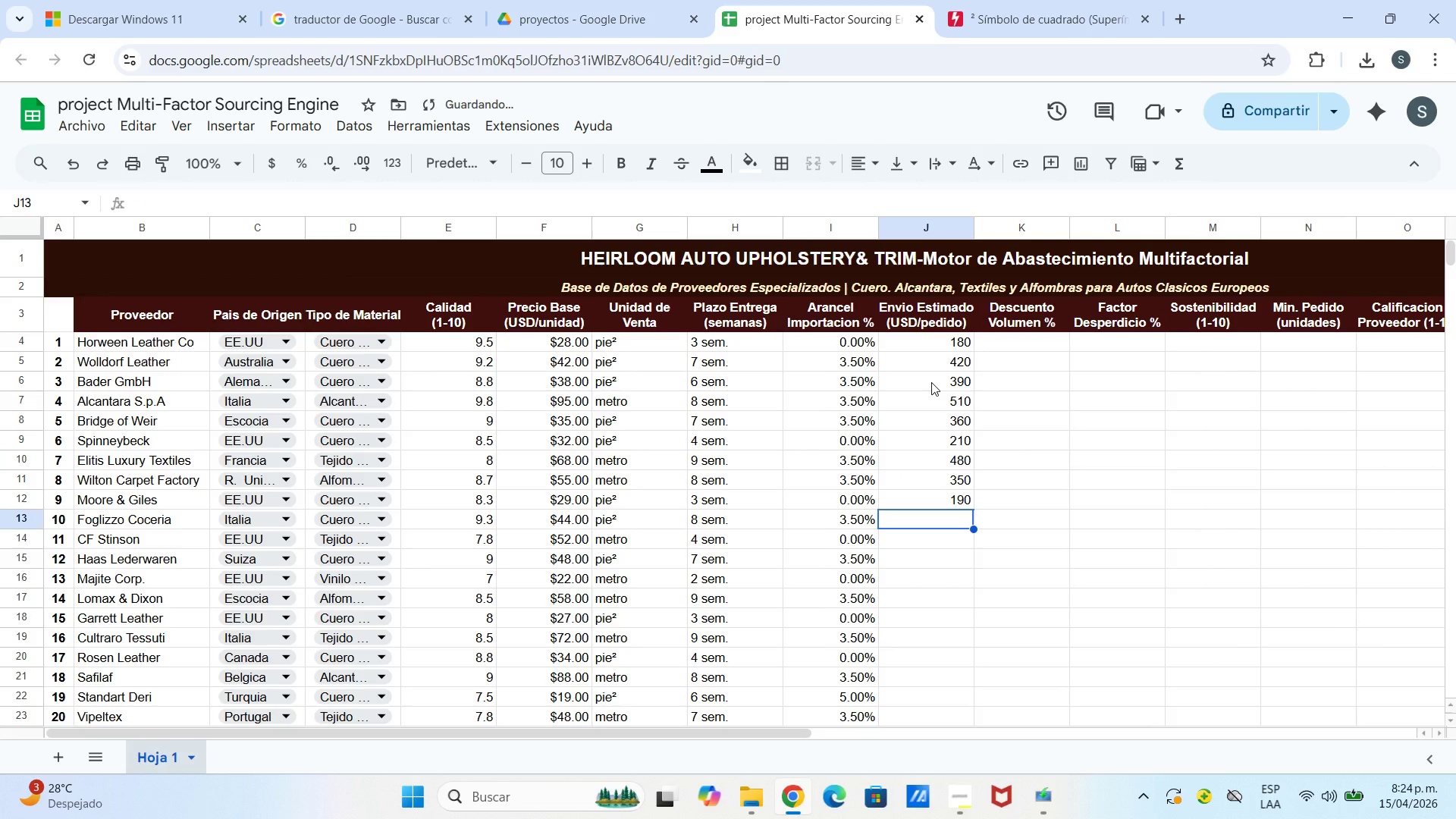 
type(430)
 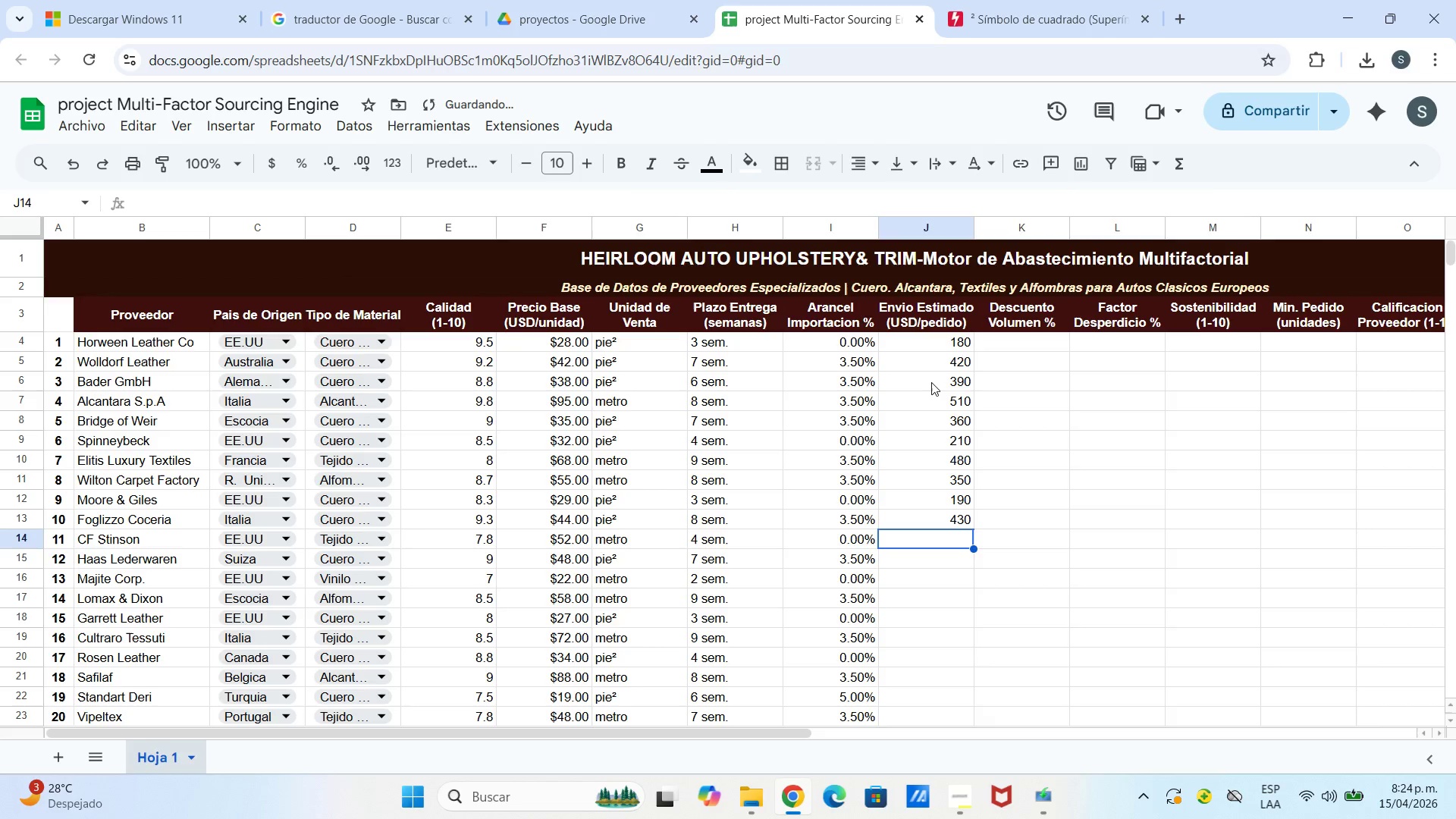 
key(Enter)
 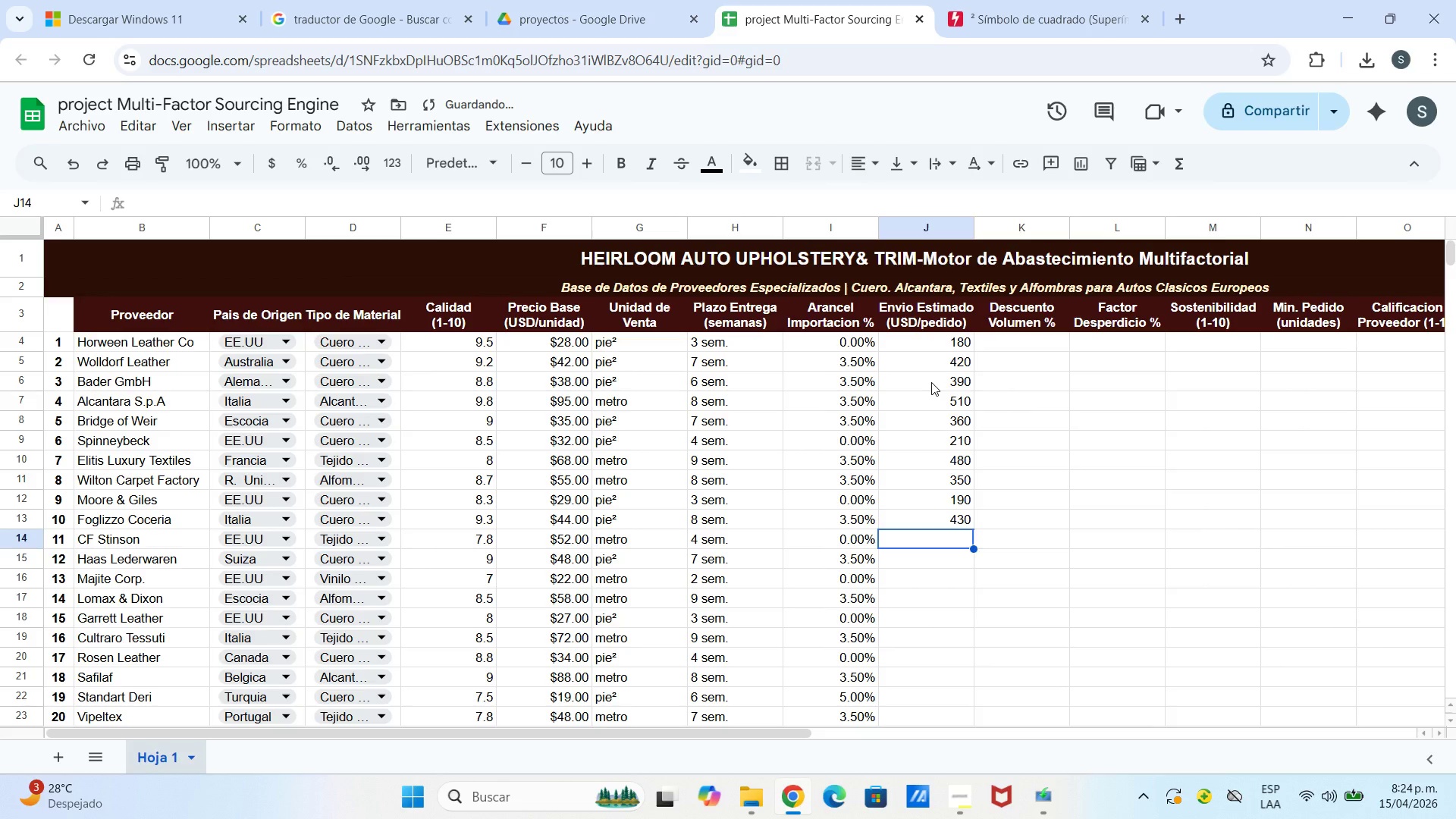 
type(220)
 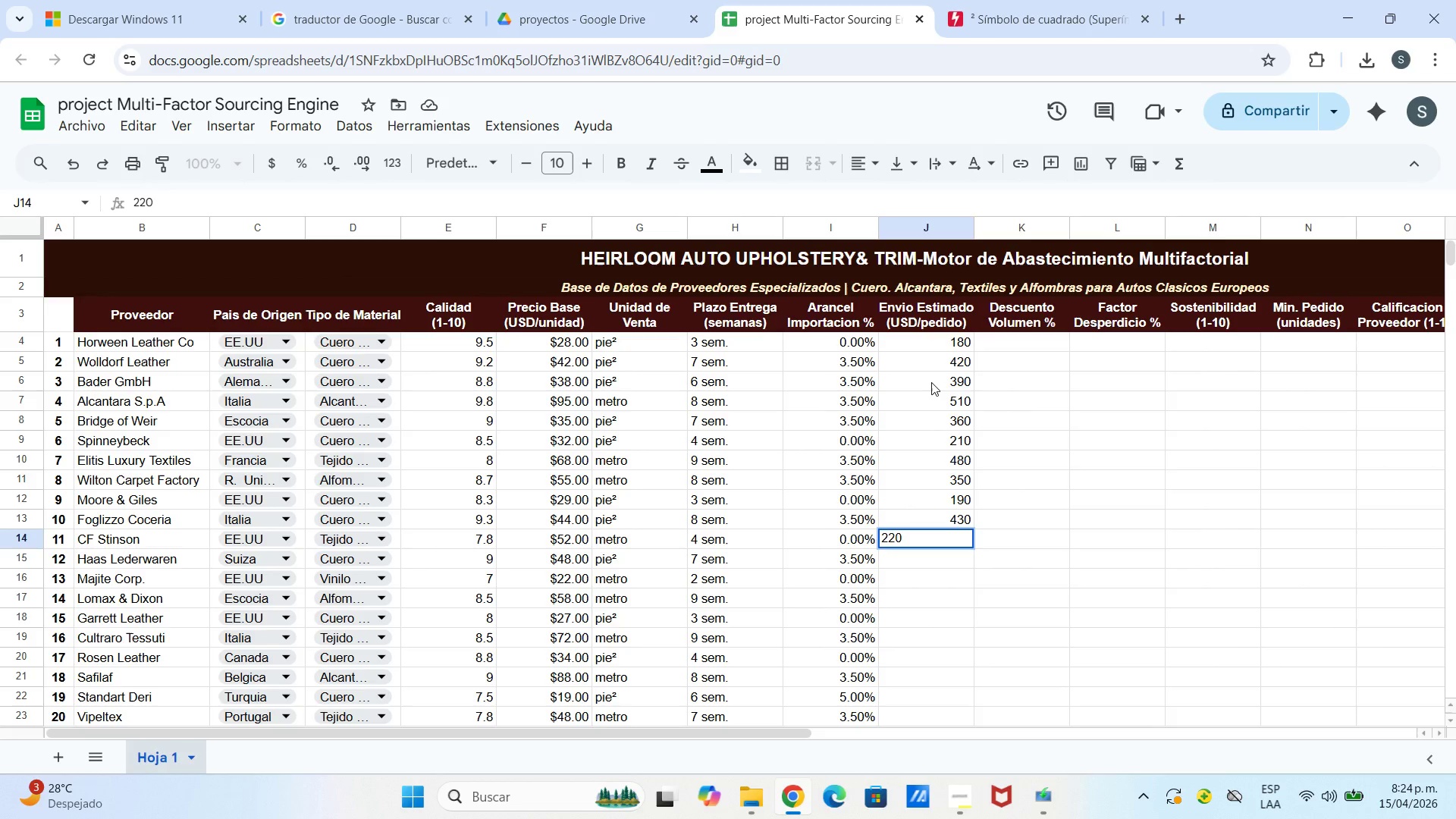 
key(Enter)
 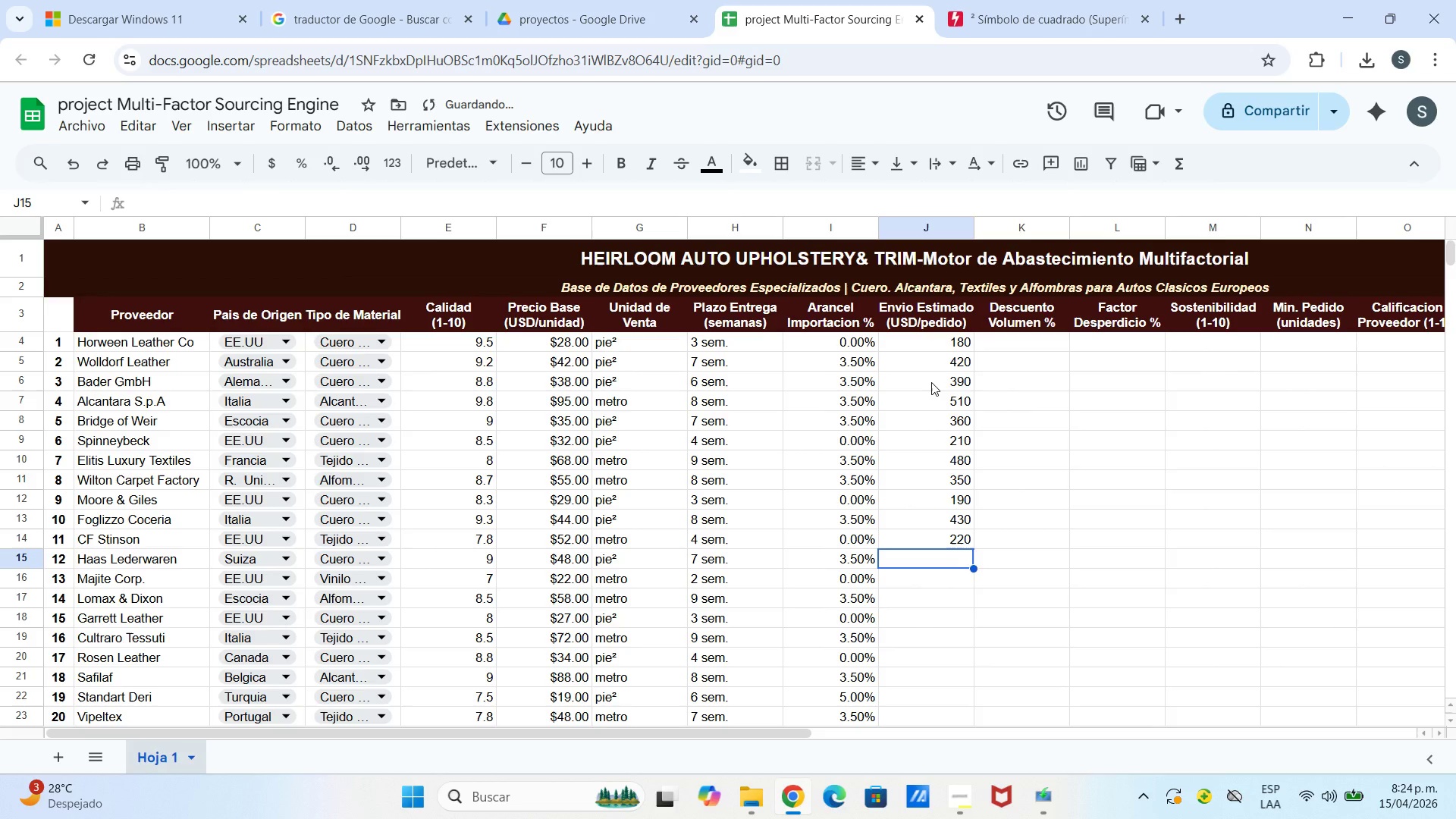 
type(440)
 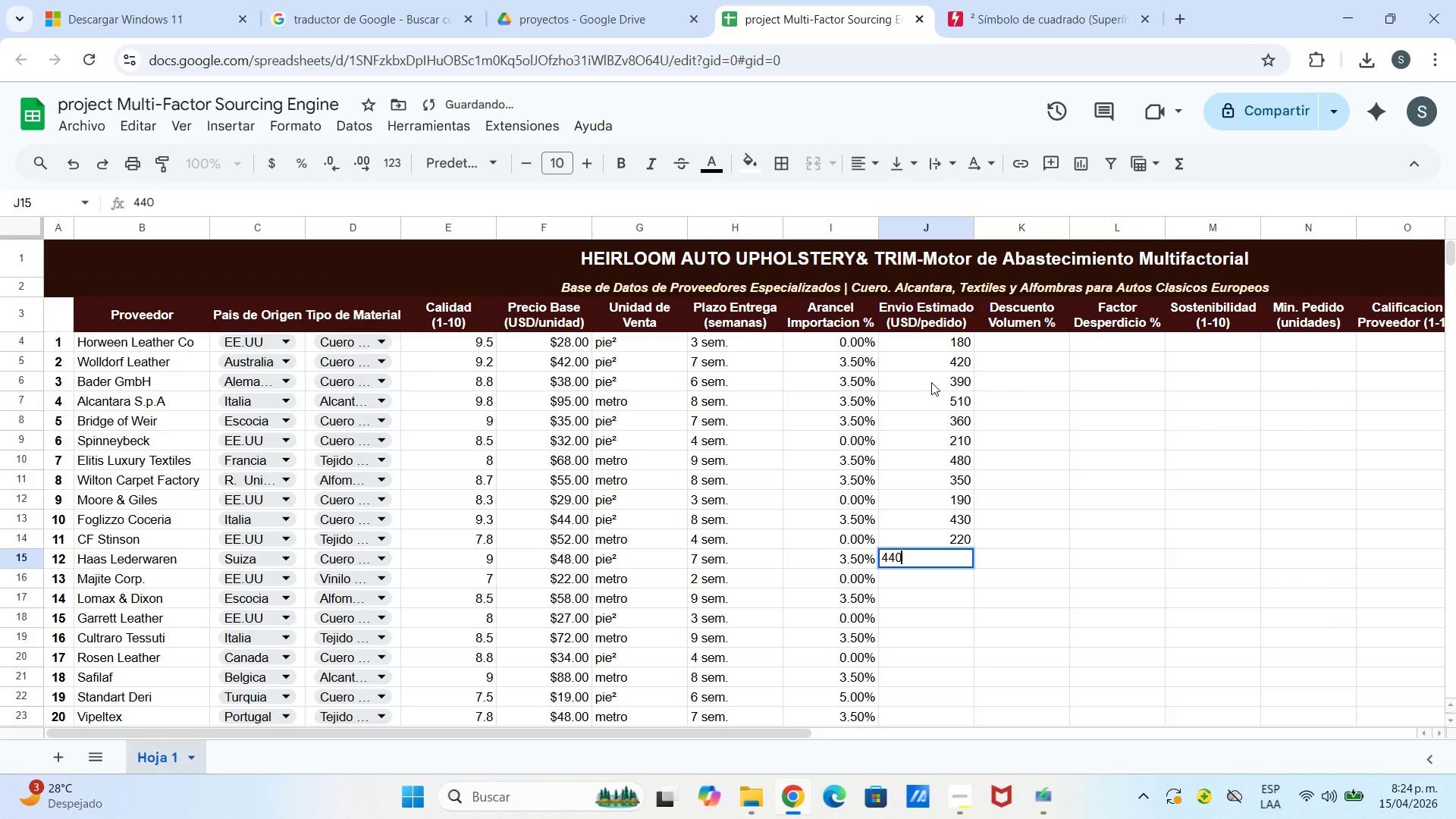 
key(Enter)
 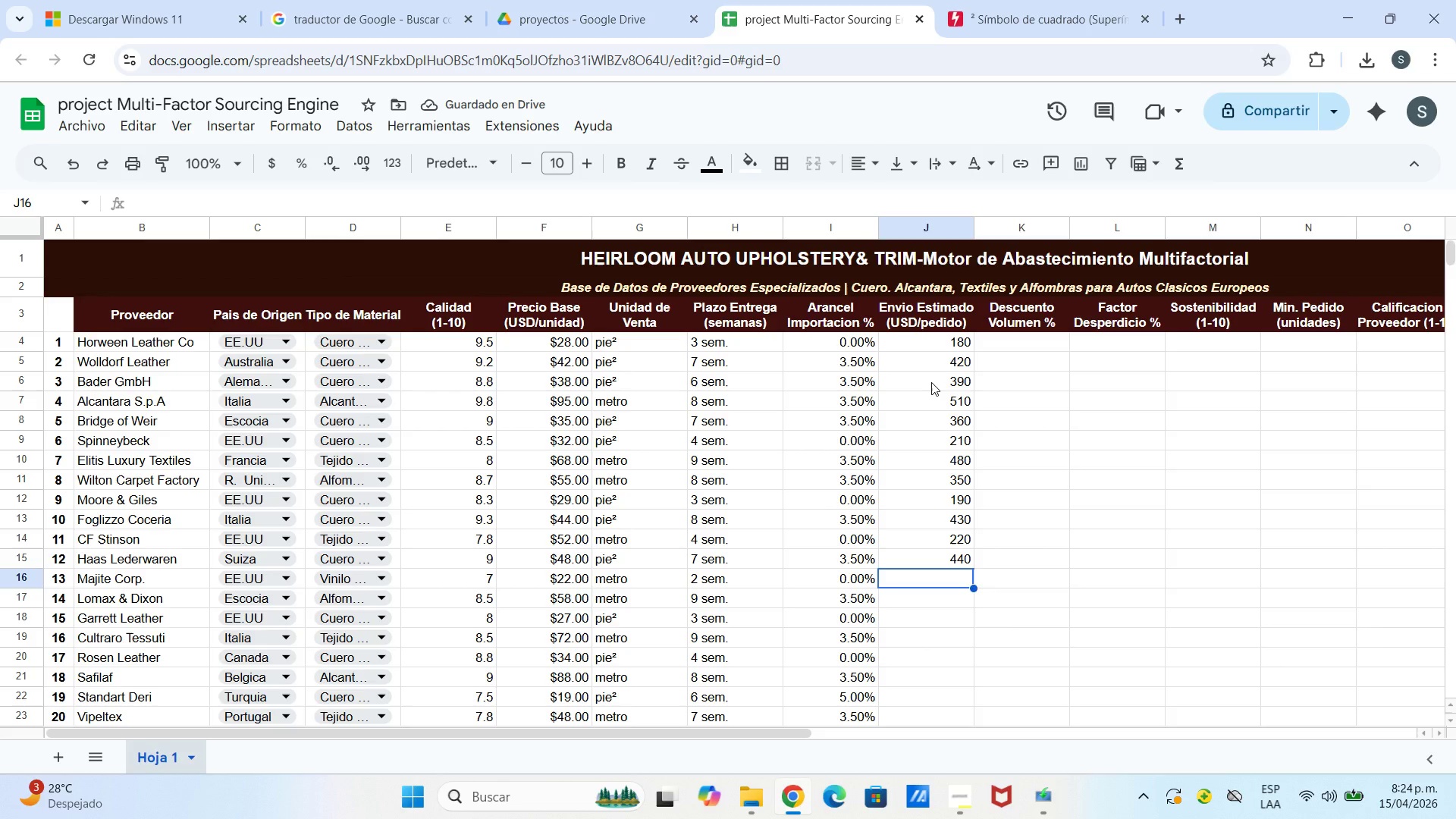 
wait(5.98)
 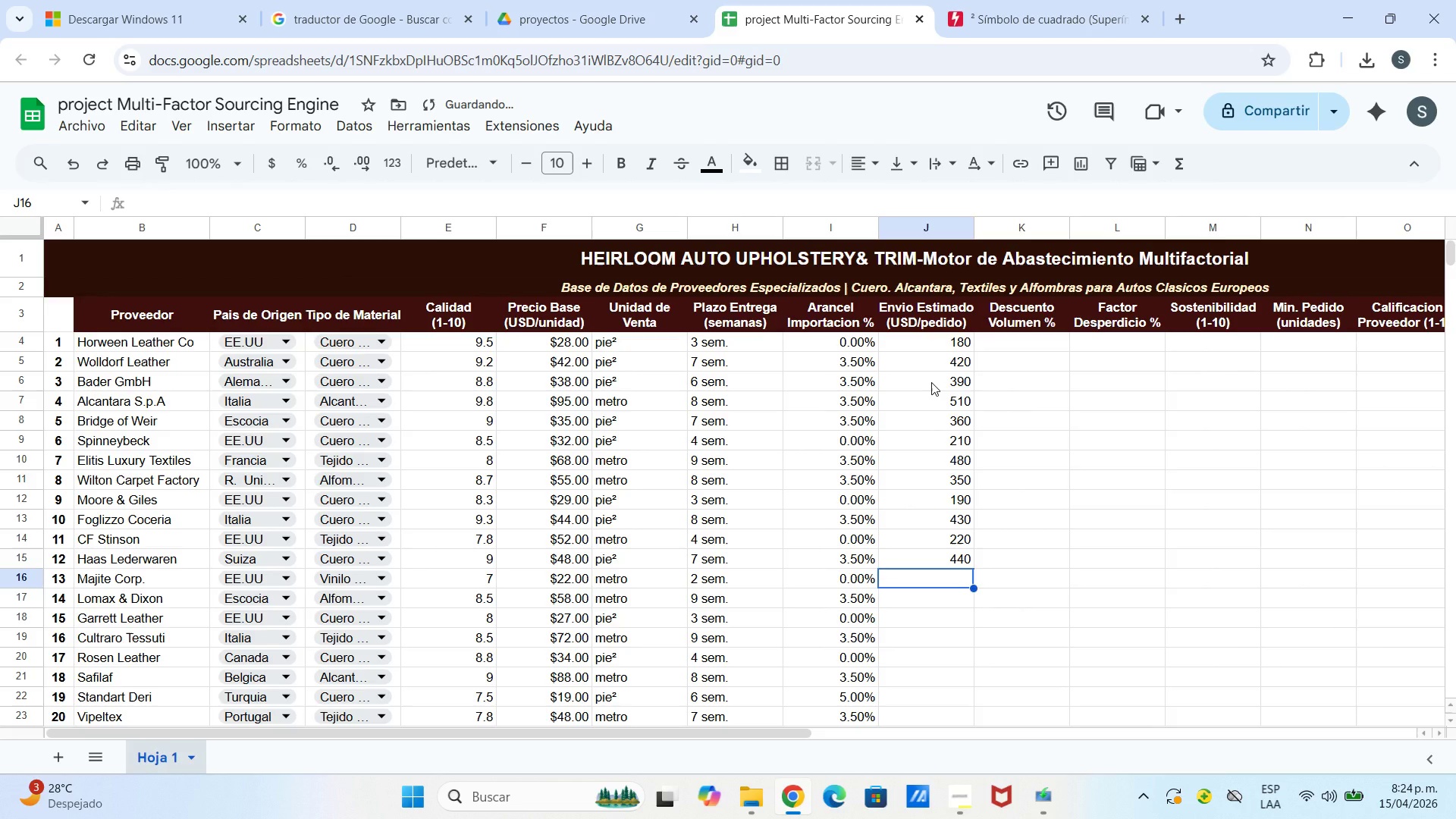 
type(1150)
key(Backspace)
key(Backspace)
key(Backspace)
type(50)
 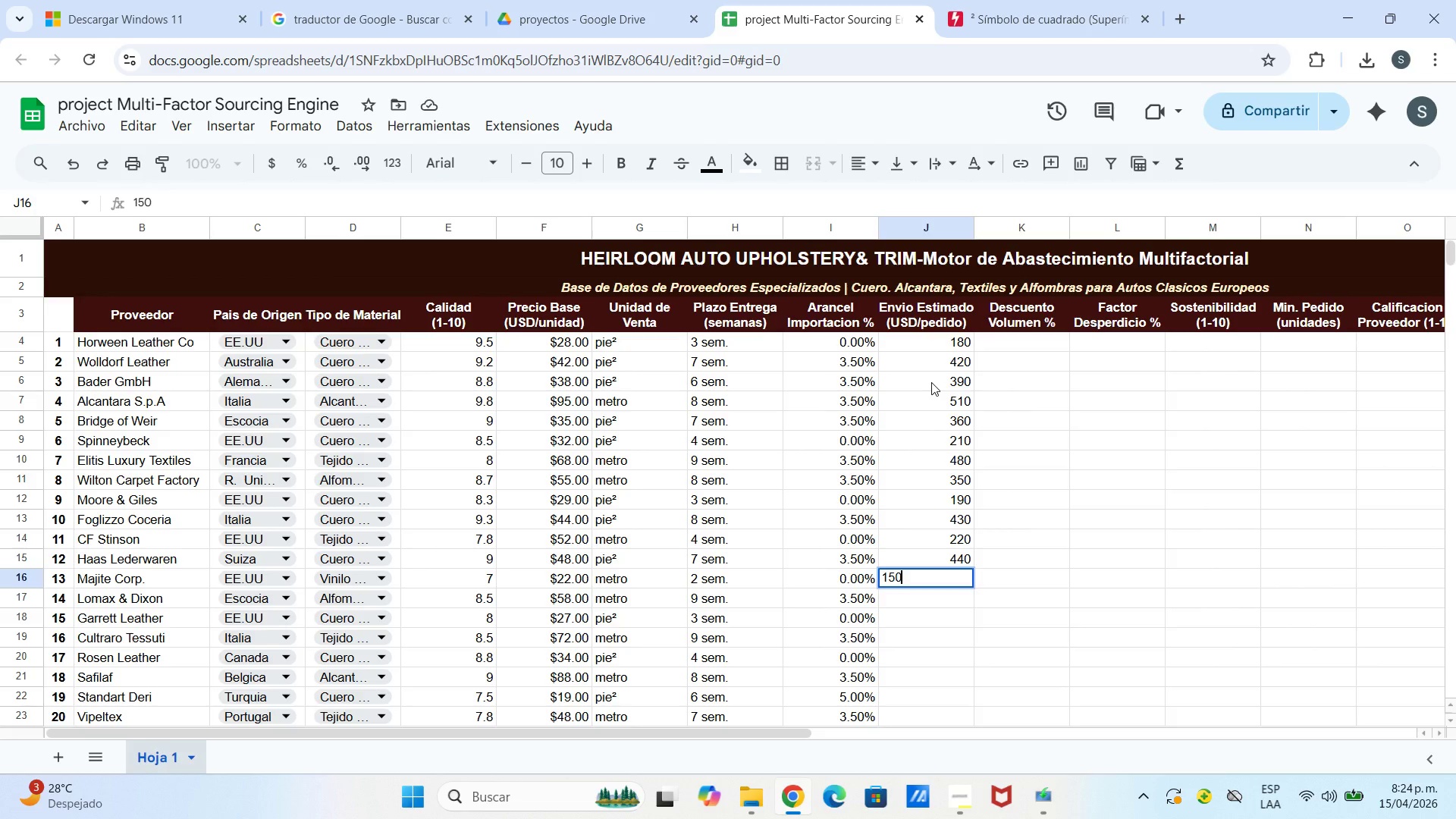 
key(Enter)
 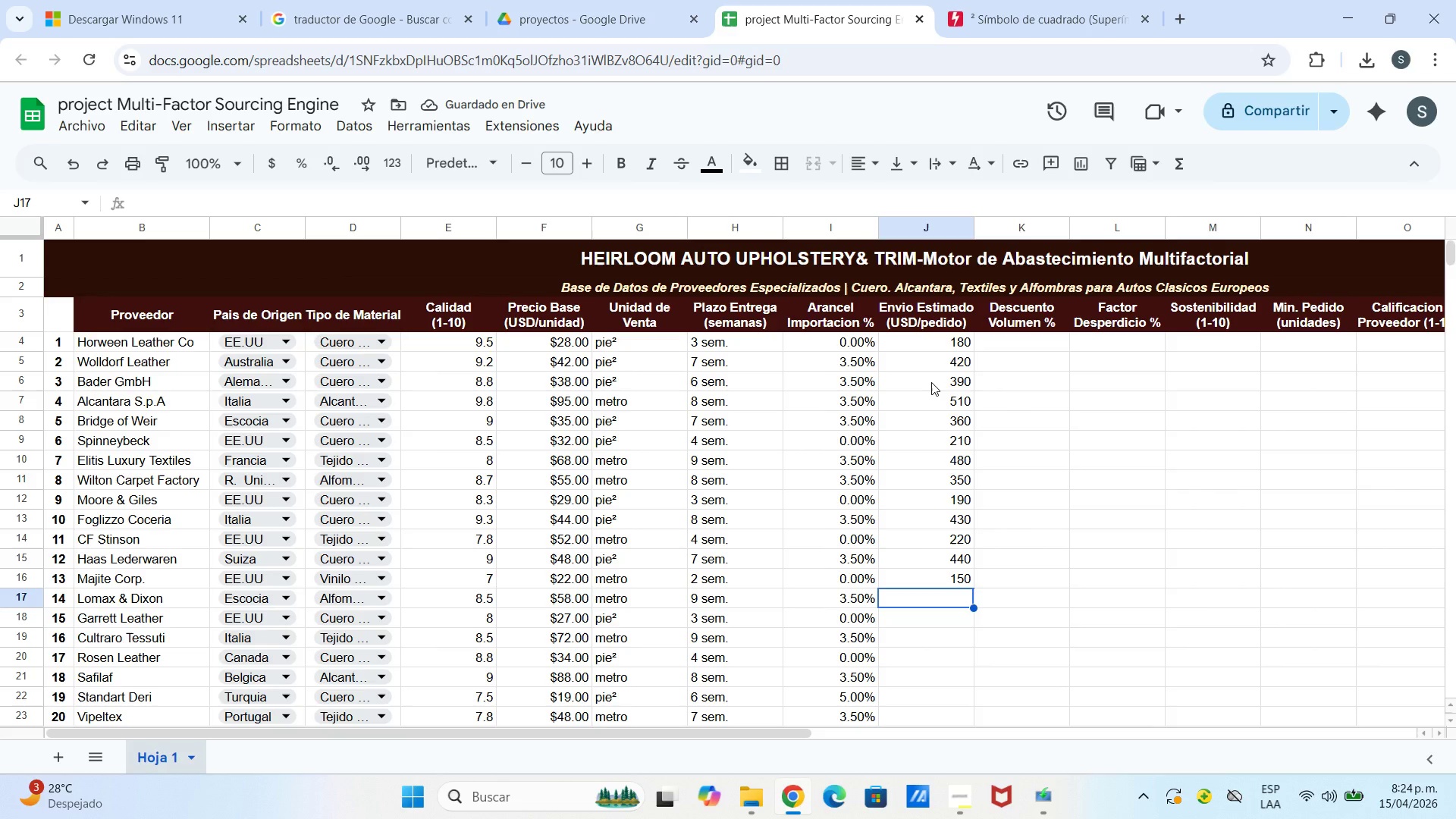 
type(370)
 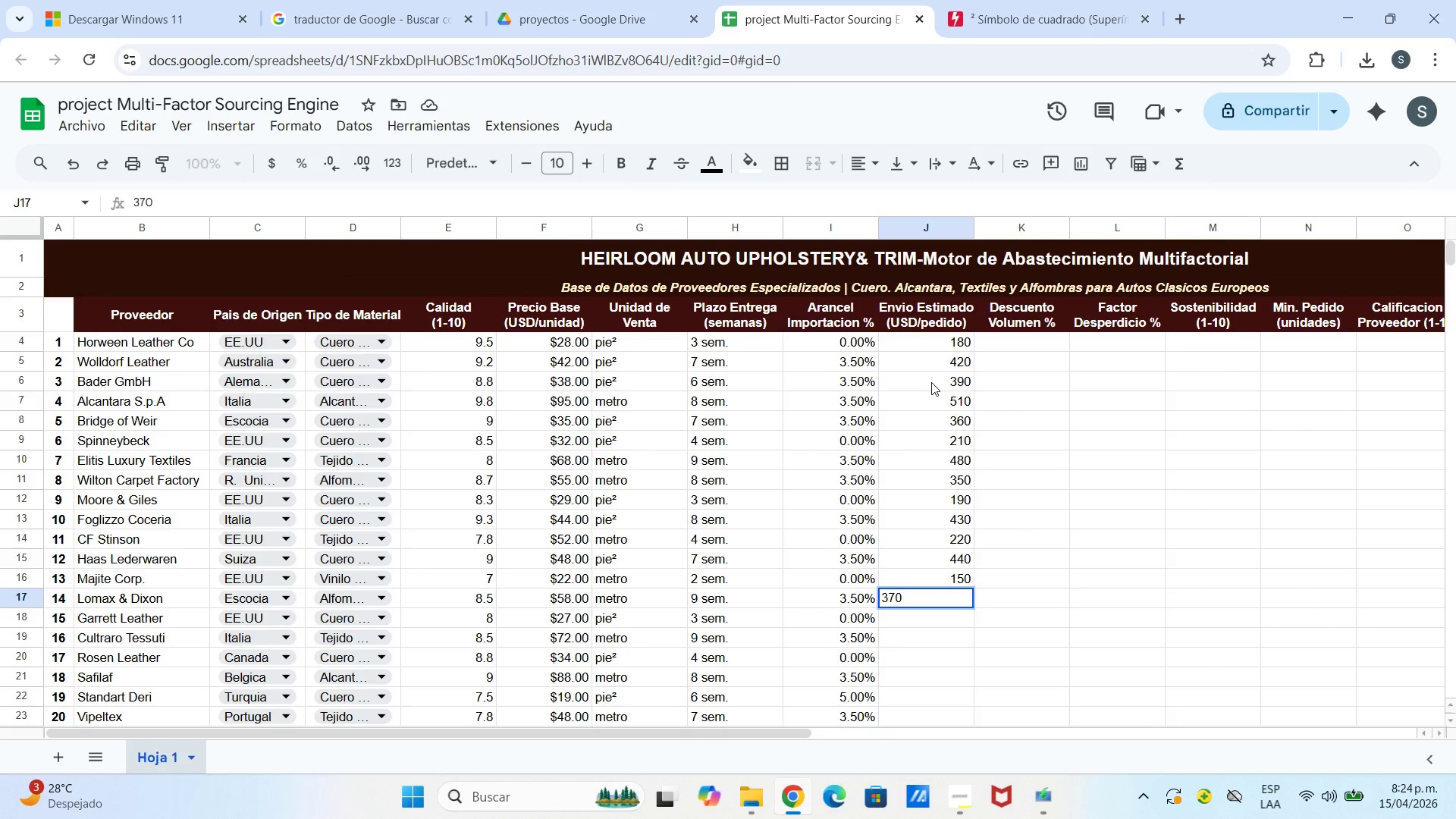 
key(Enter)
 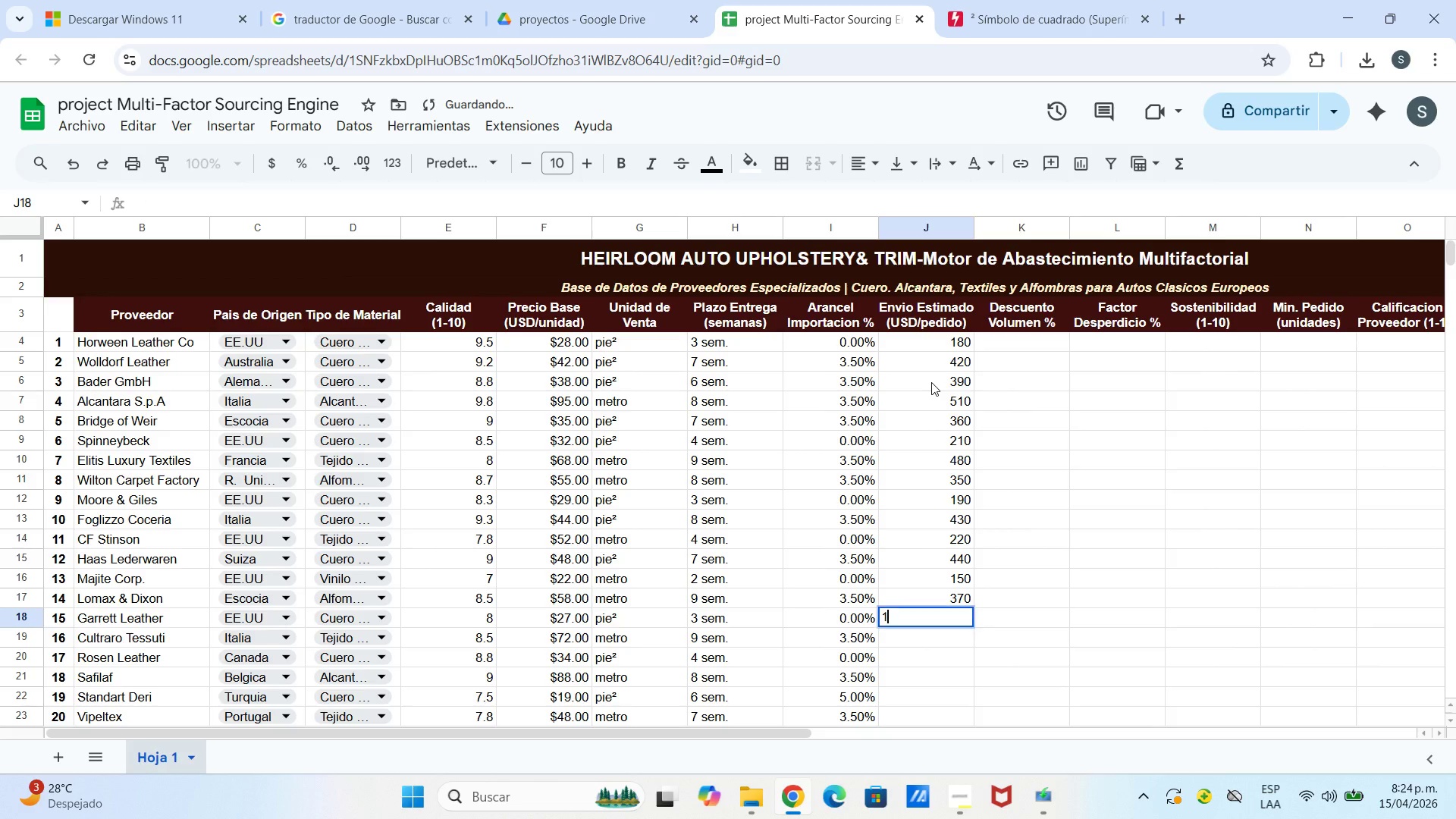 
type(175)
 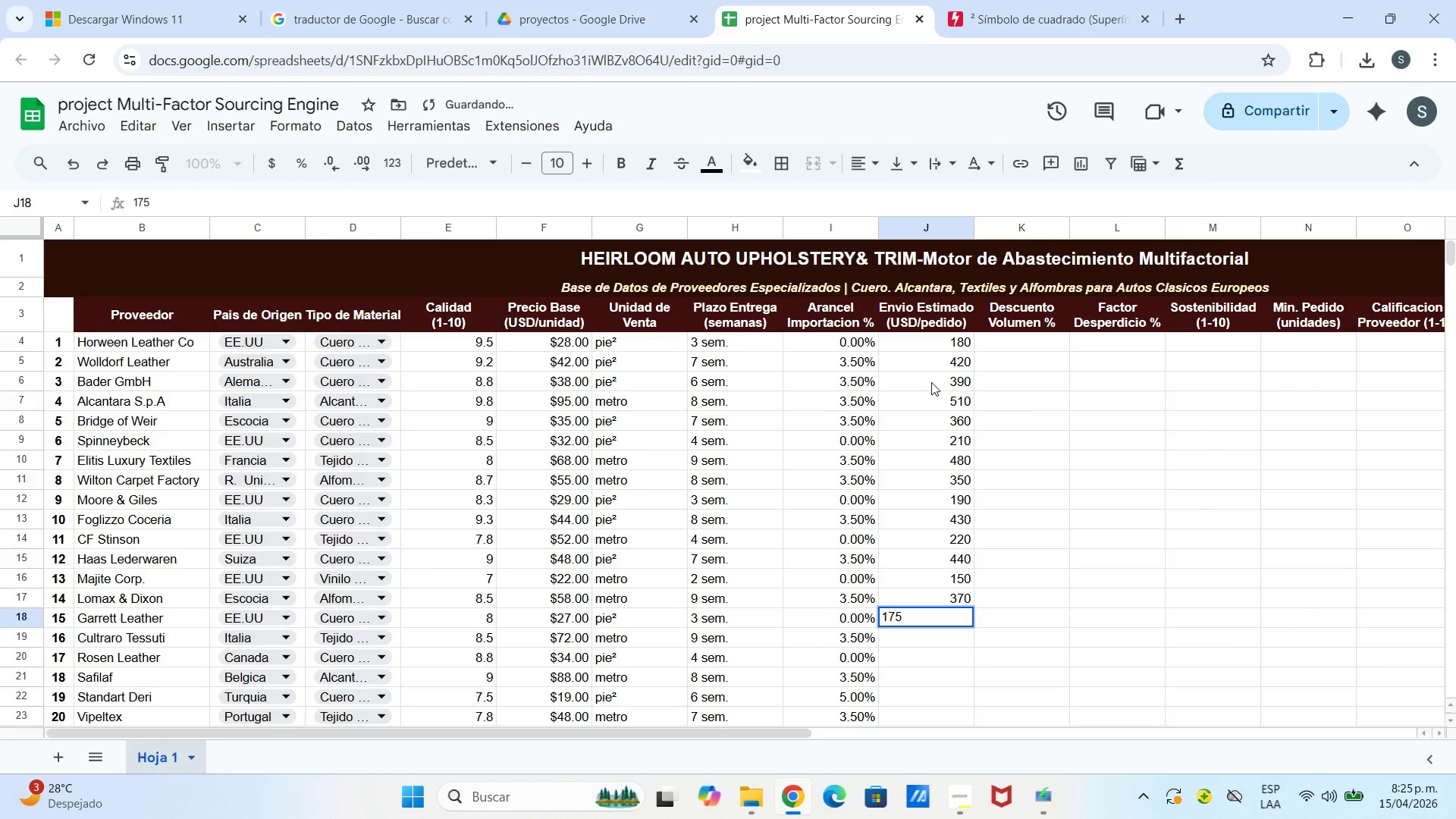 
key(Enter)
 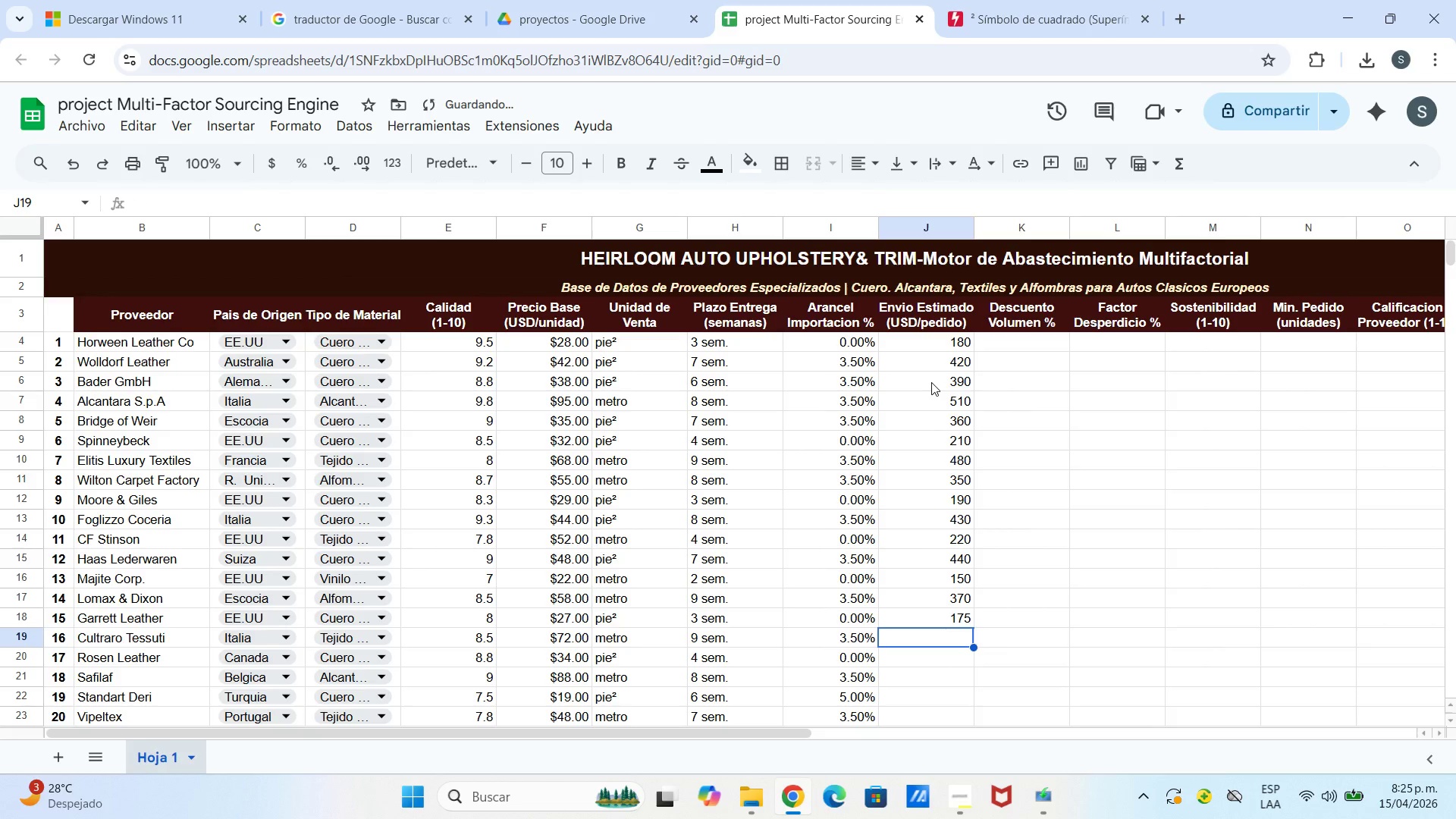 
type(500)
 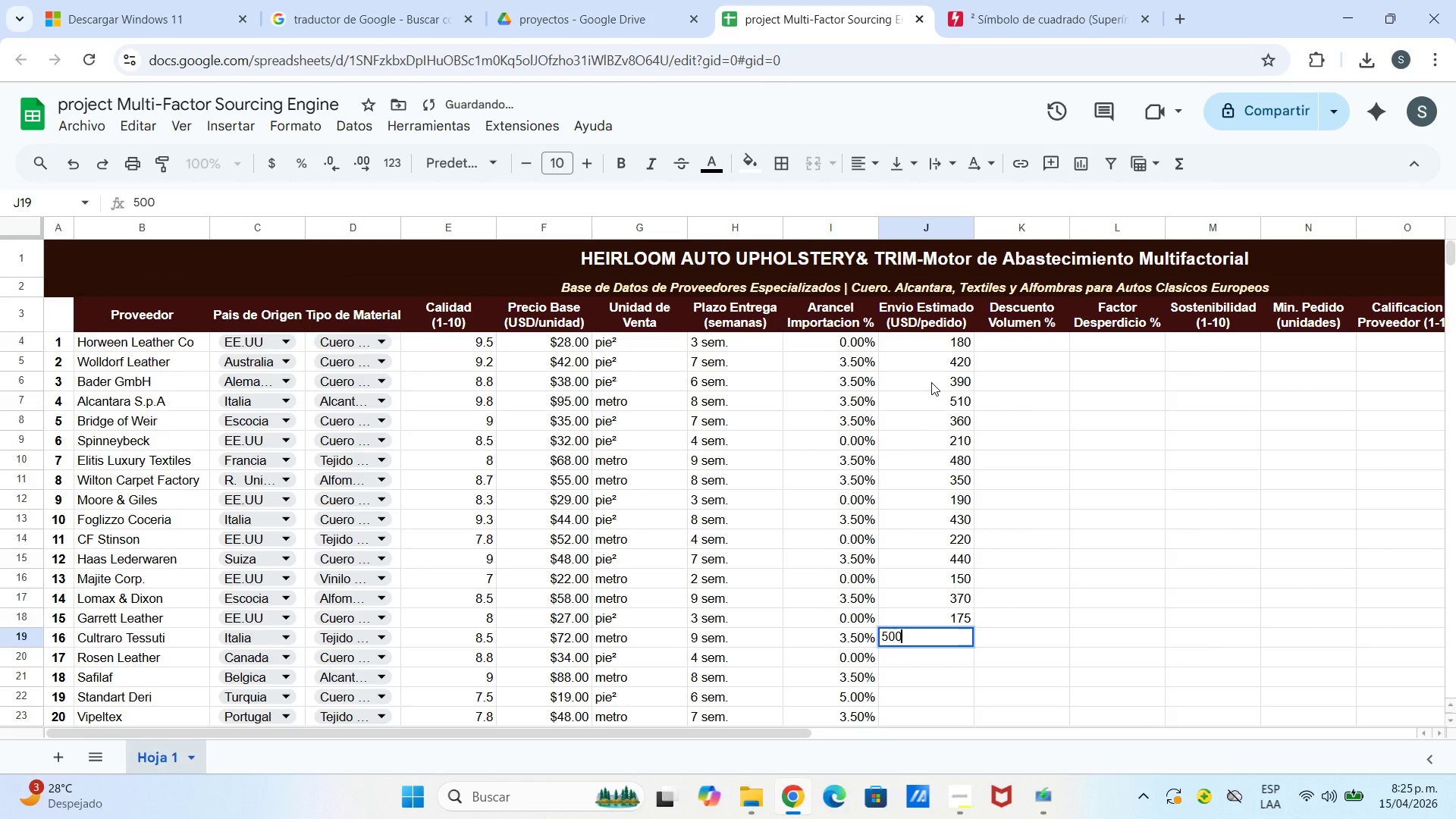 
key(Enter)
 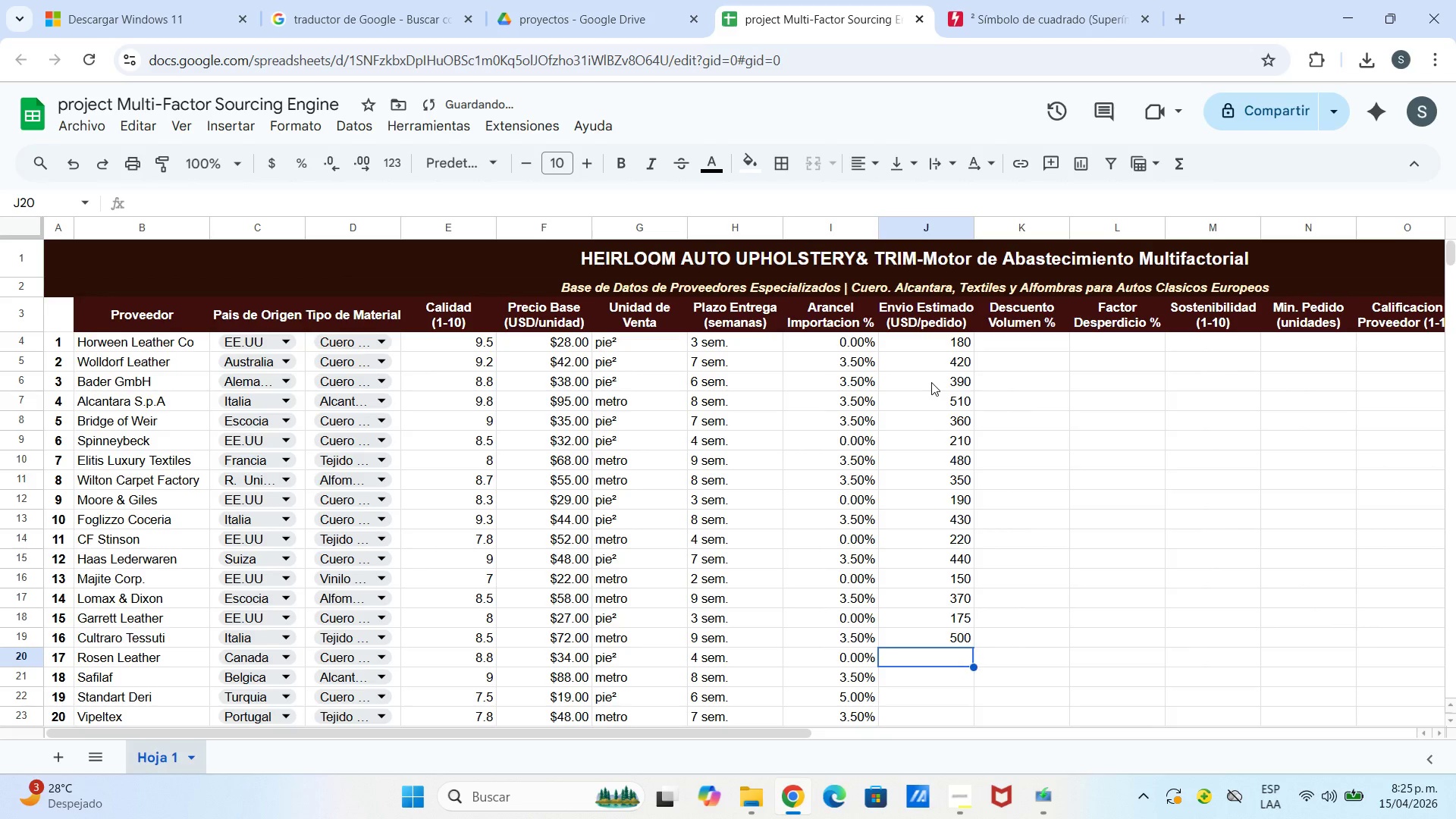 
type(200)
 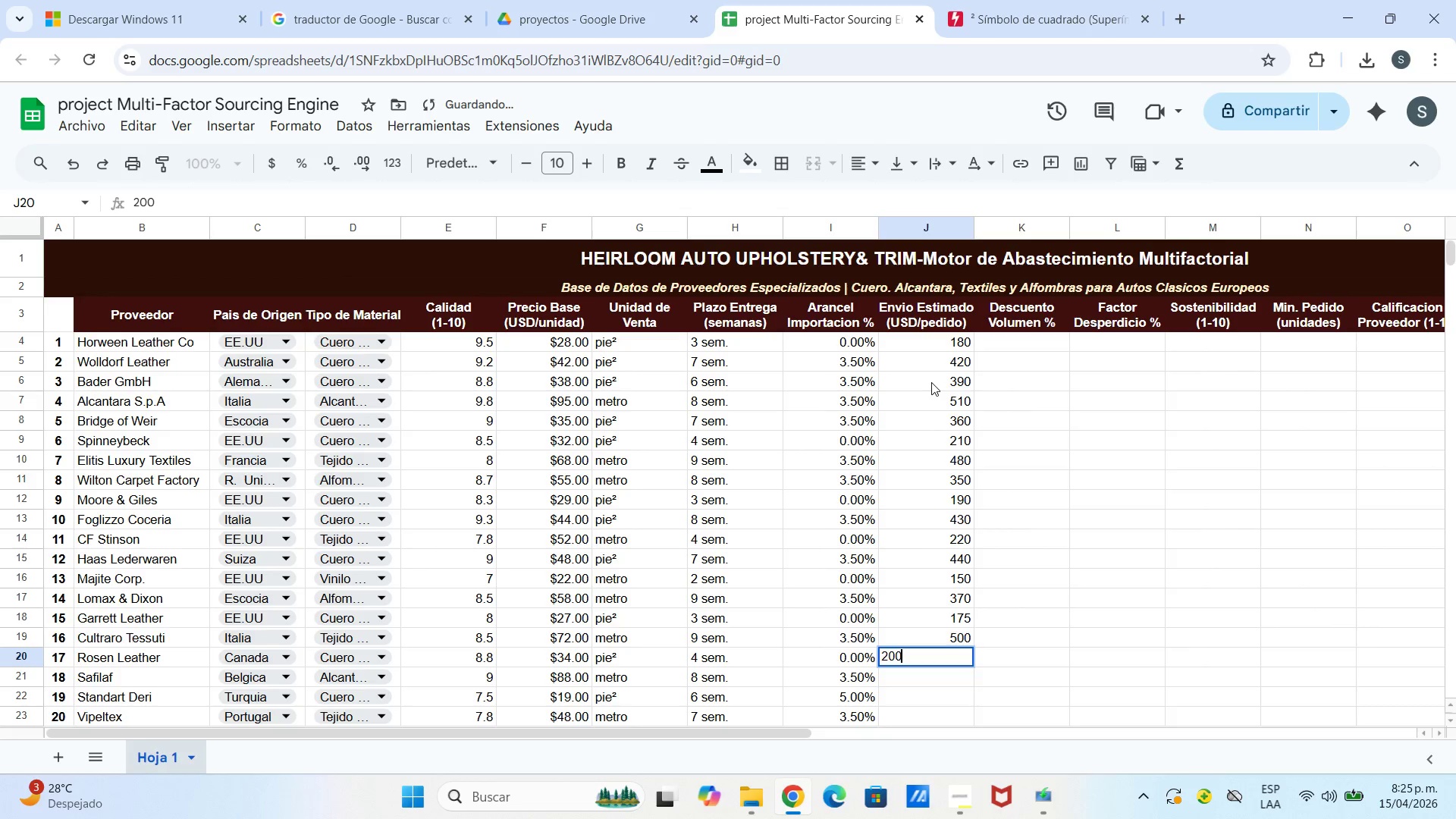 
key(Enter)
 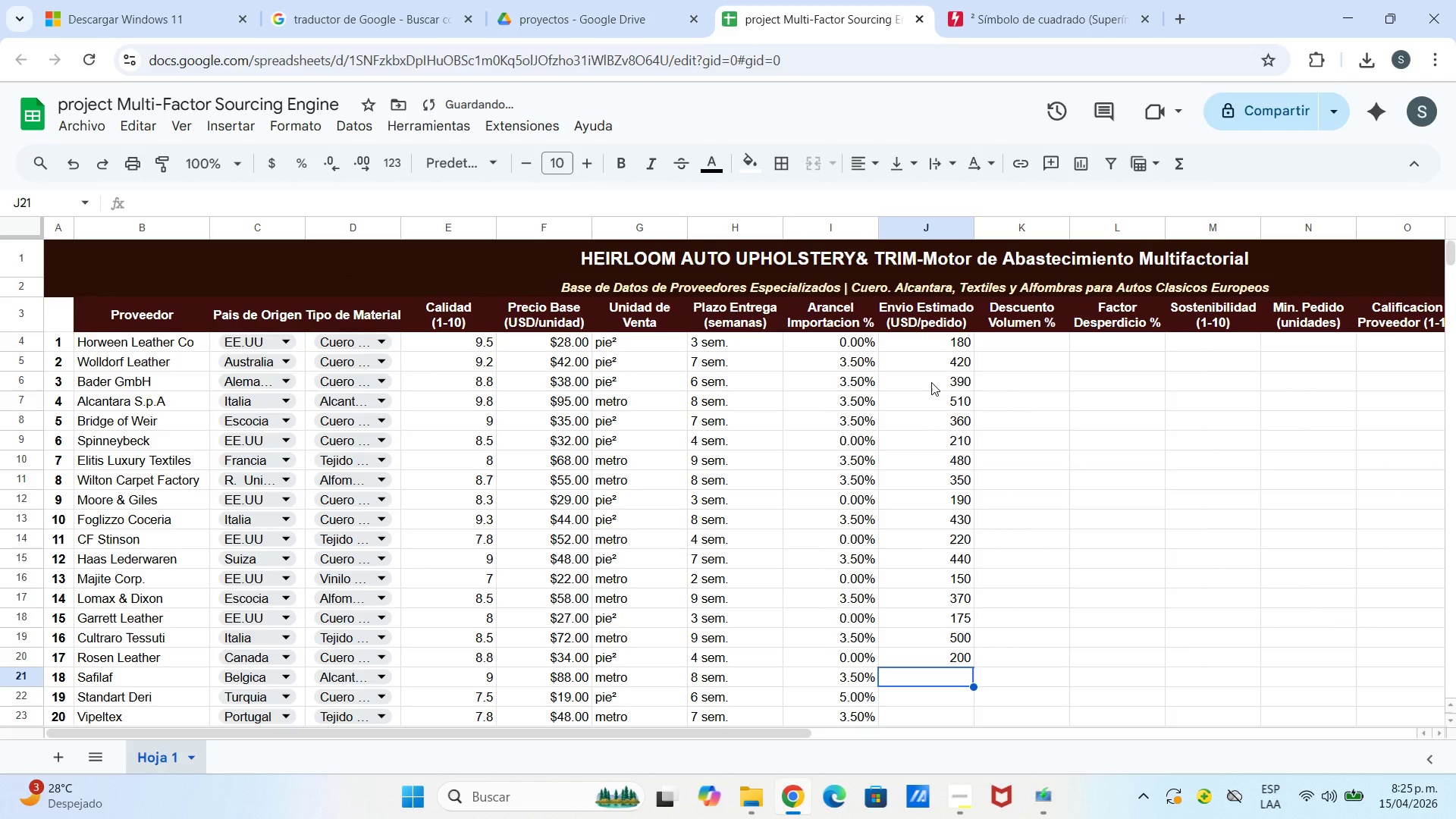 
type(490)
 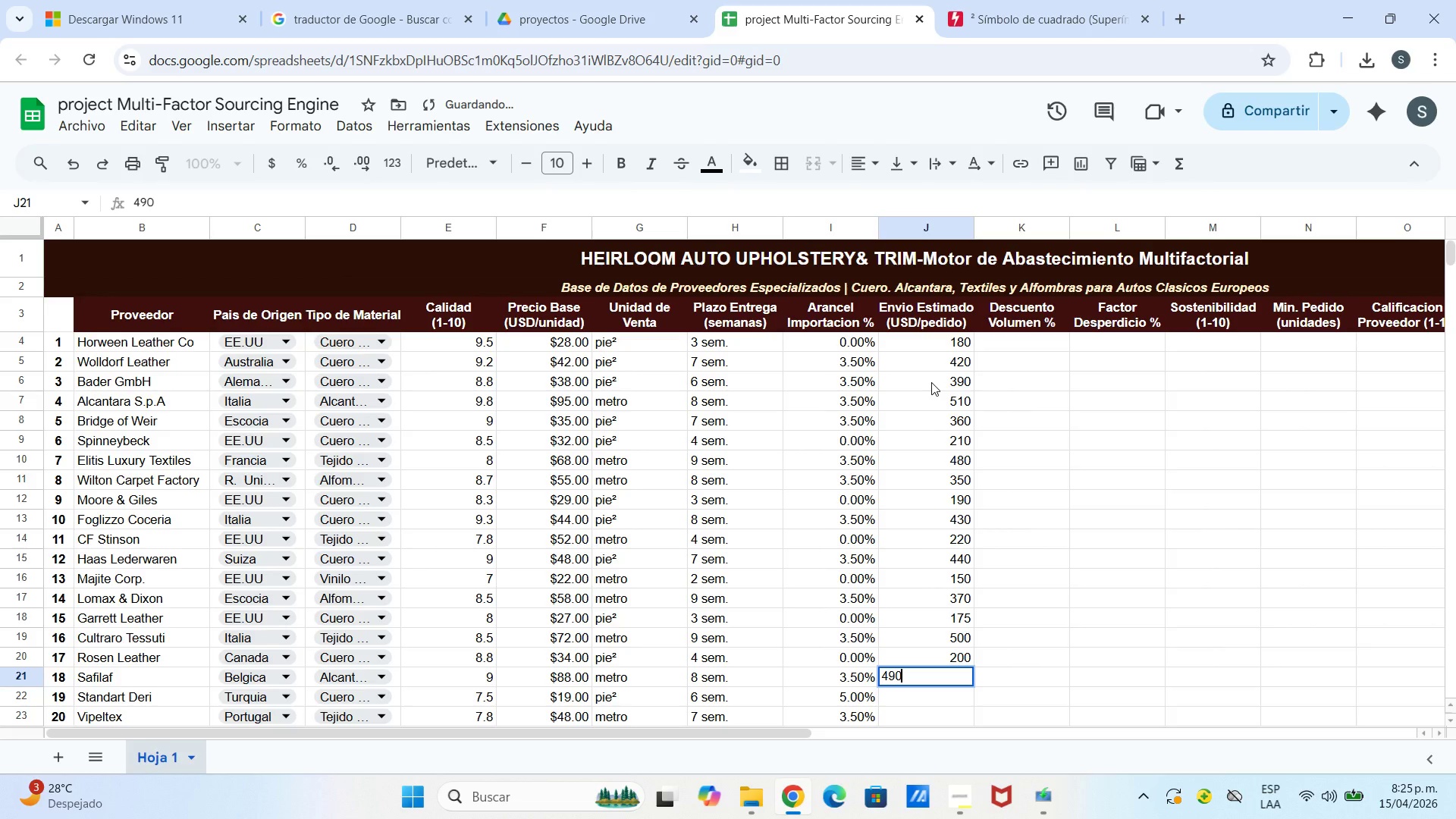 
key(Enter)
 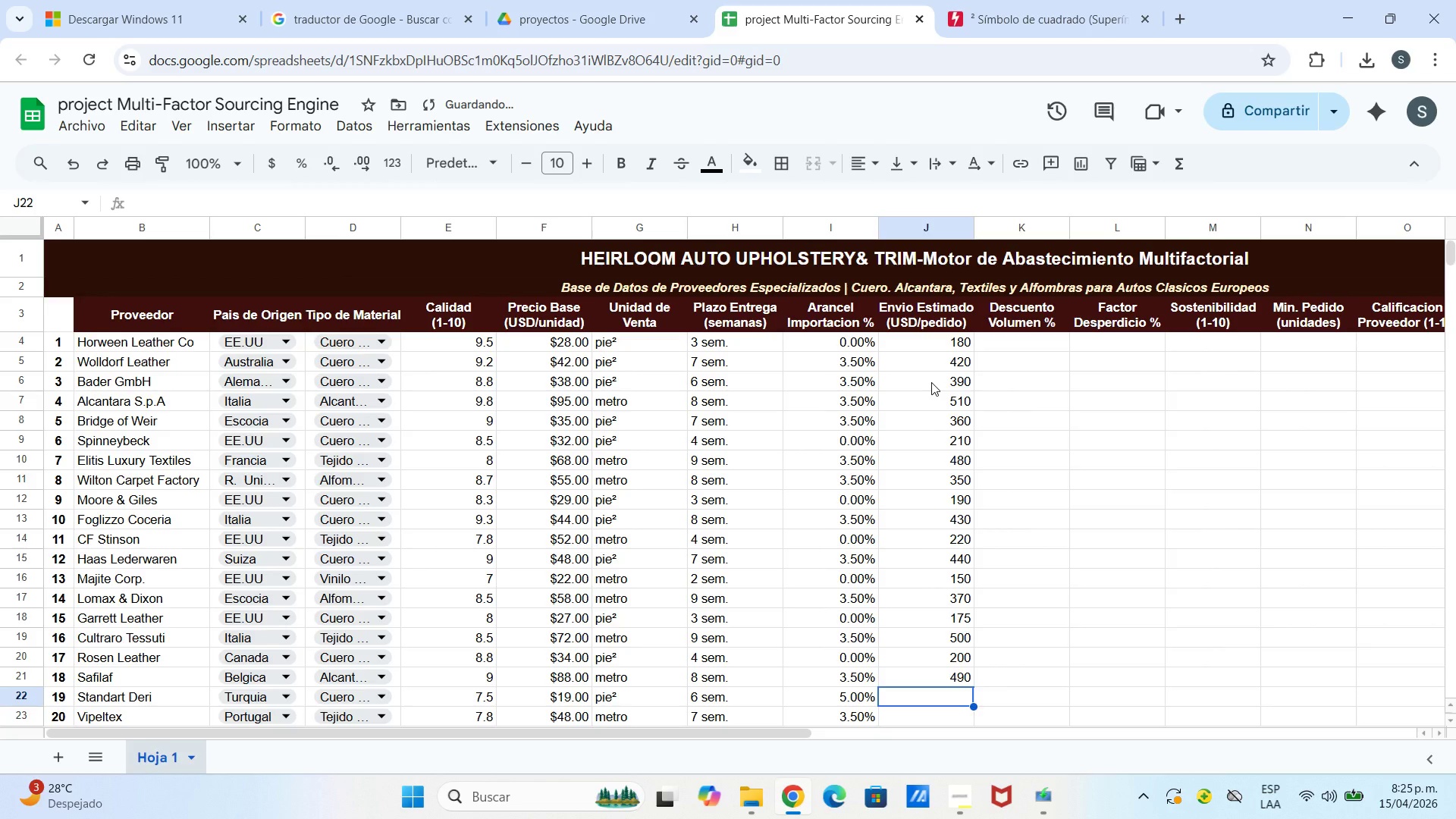 
type(280)
 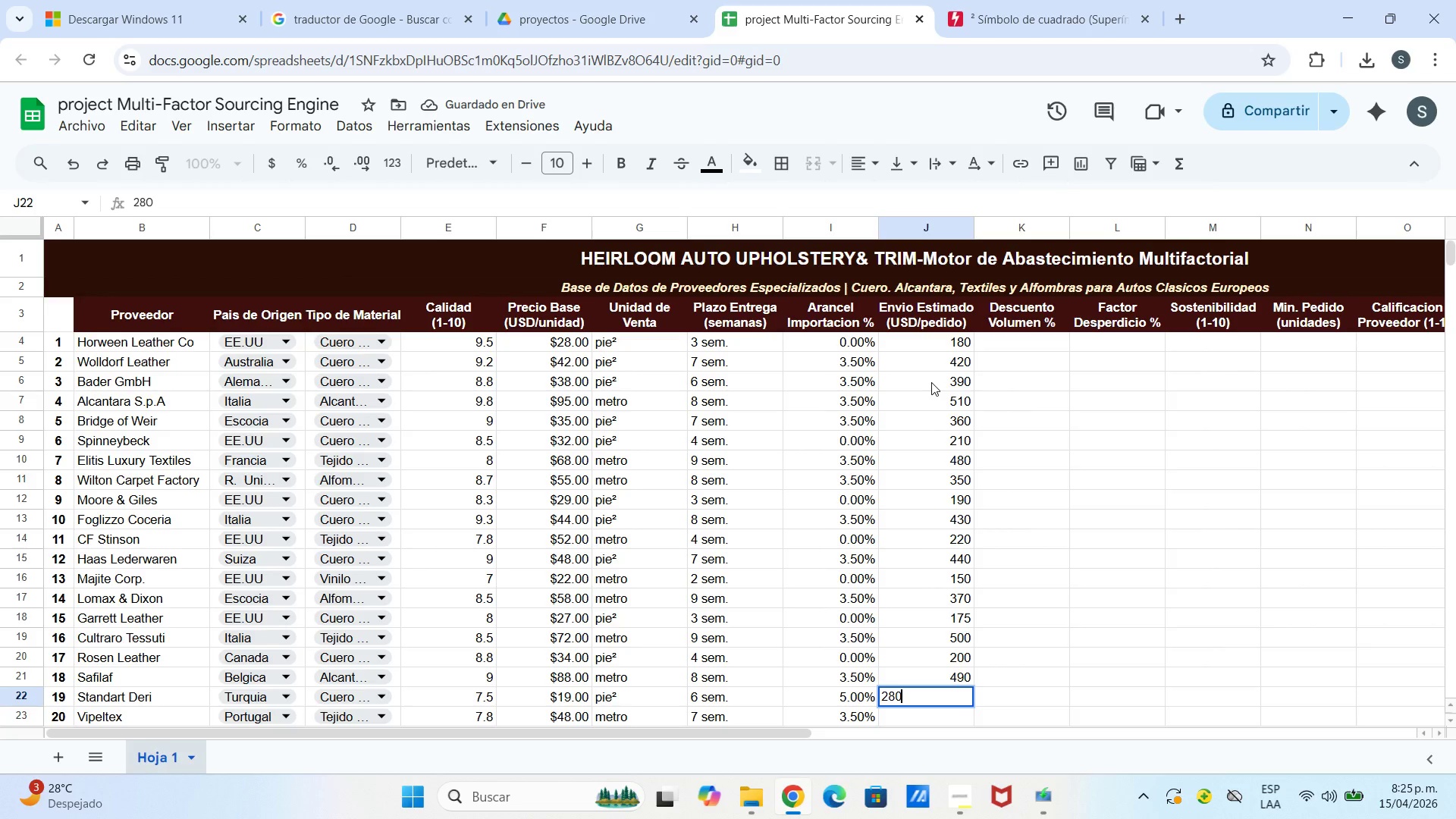 
key(Enter)
 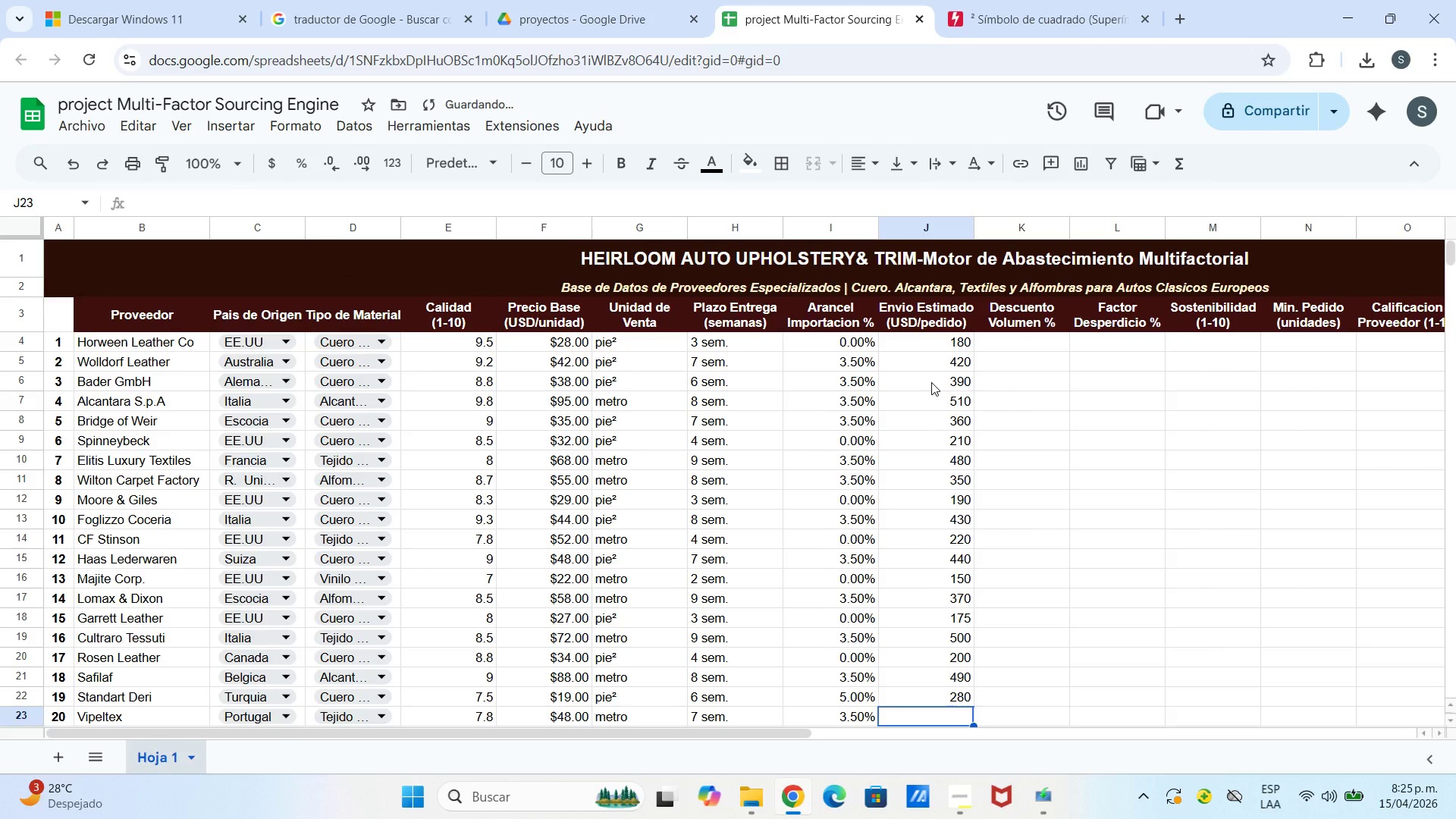 
type(350)
 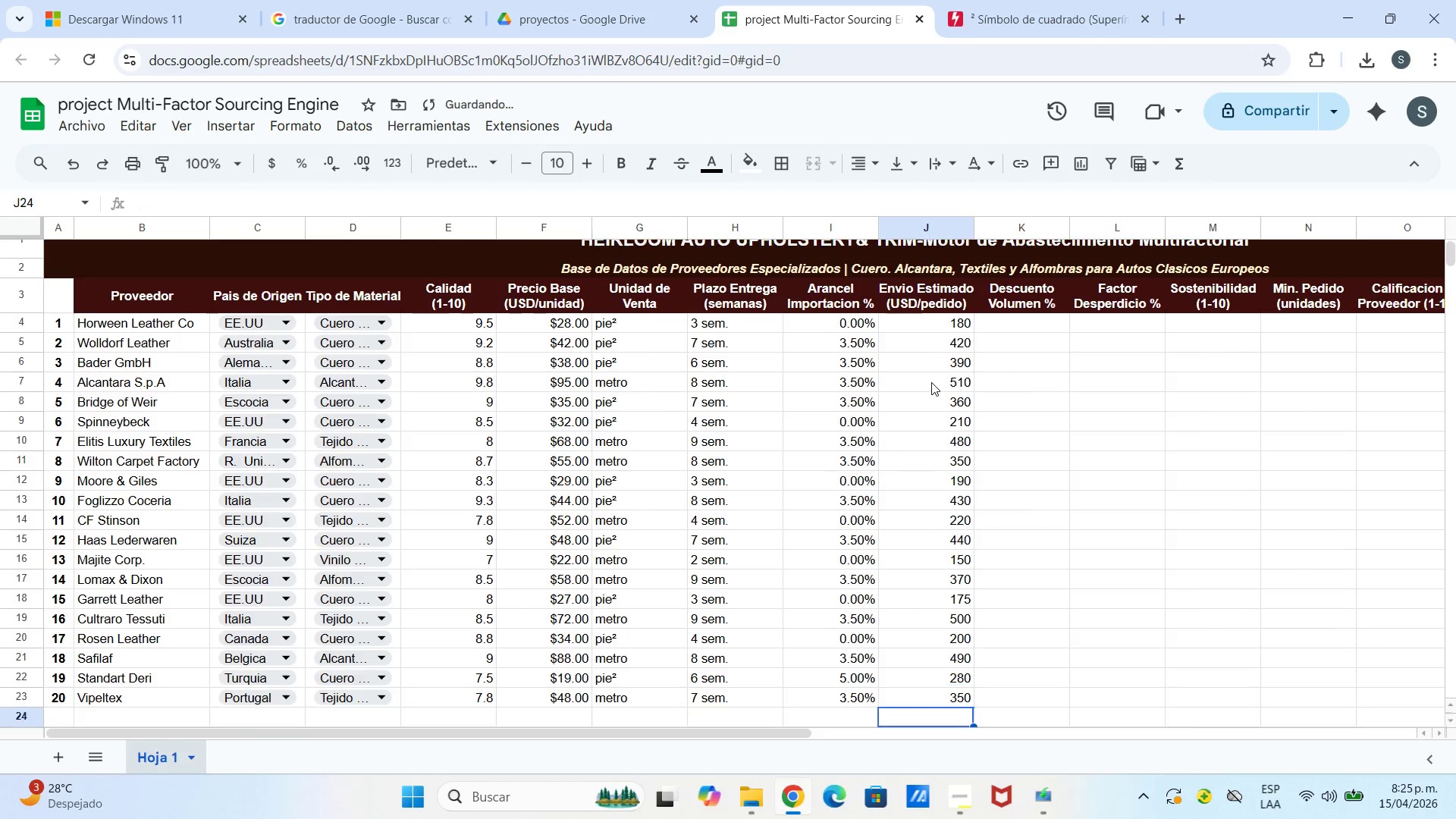 
key(Enter)
 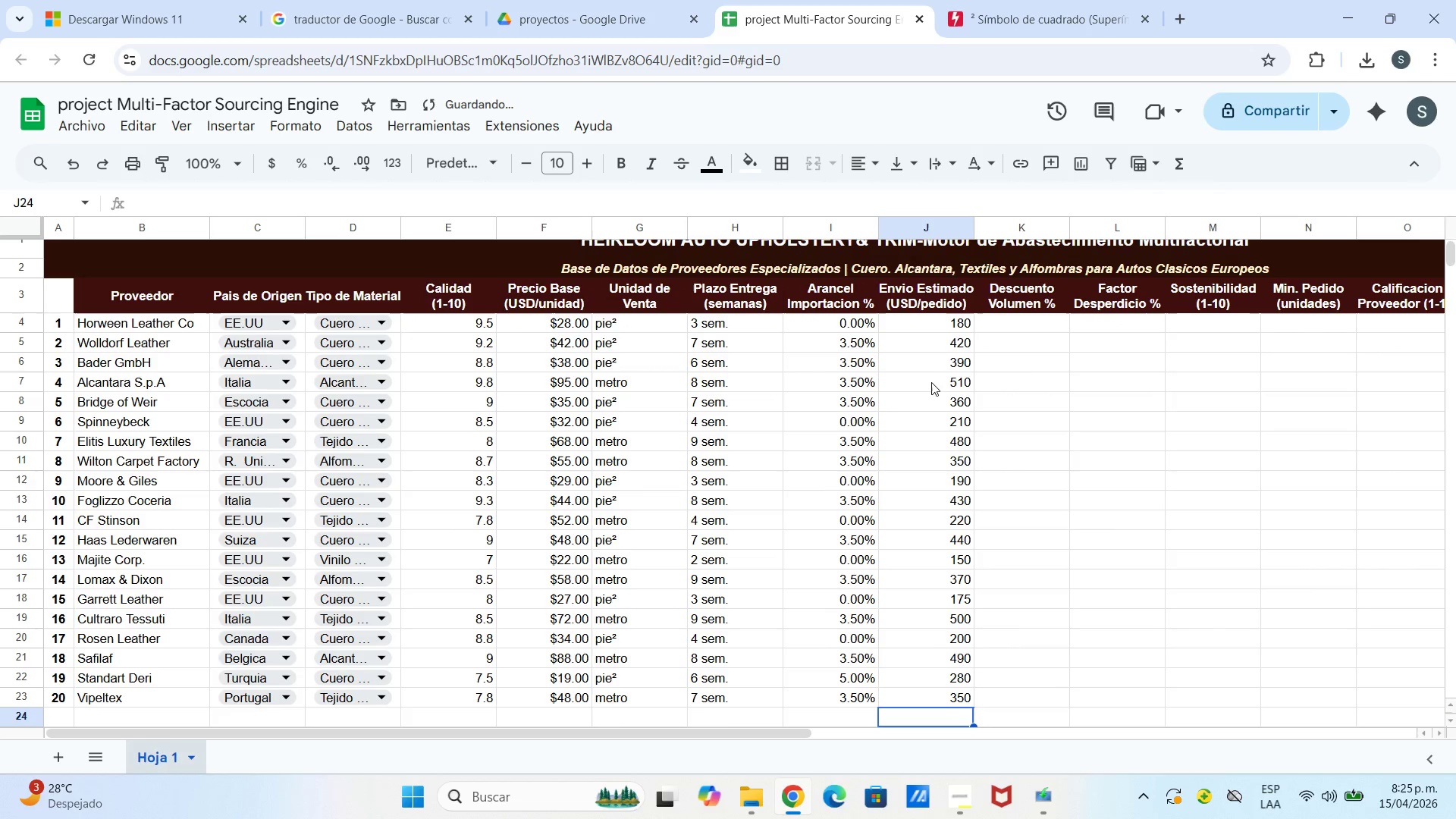 
scroll: coordinate [1084, 462], scroll_direction: up, amount: 3.0
 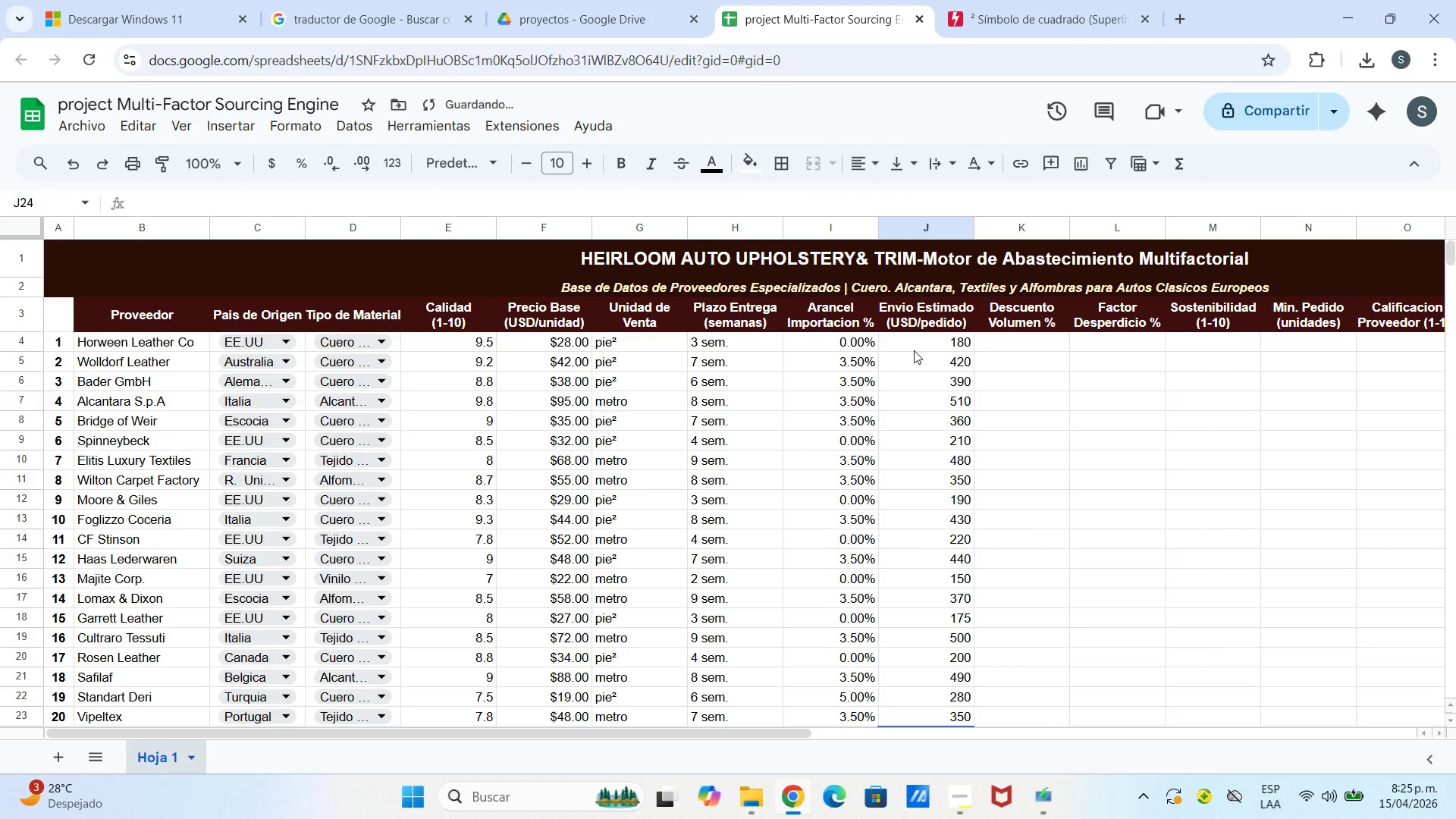 
left_click_drag(start_coordinate=[912, 344], to_coordinate=[938, 521])
 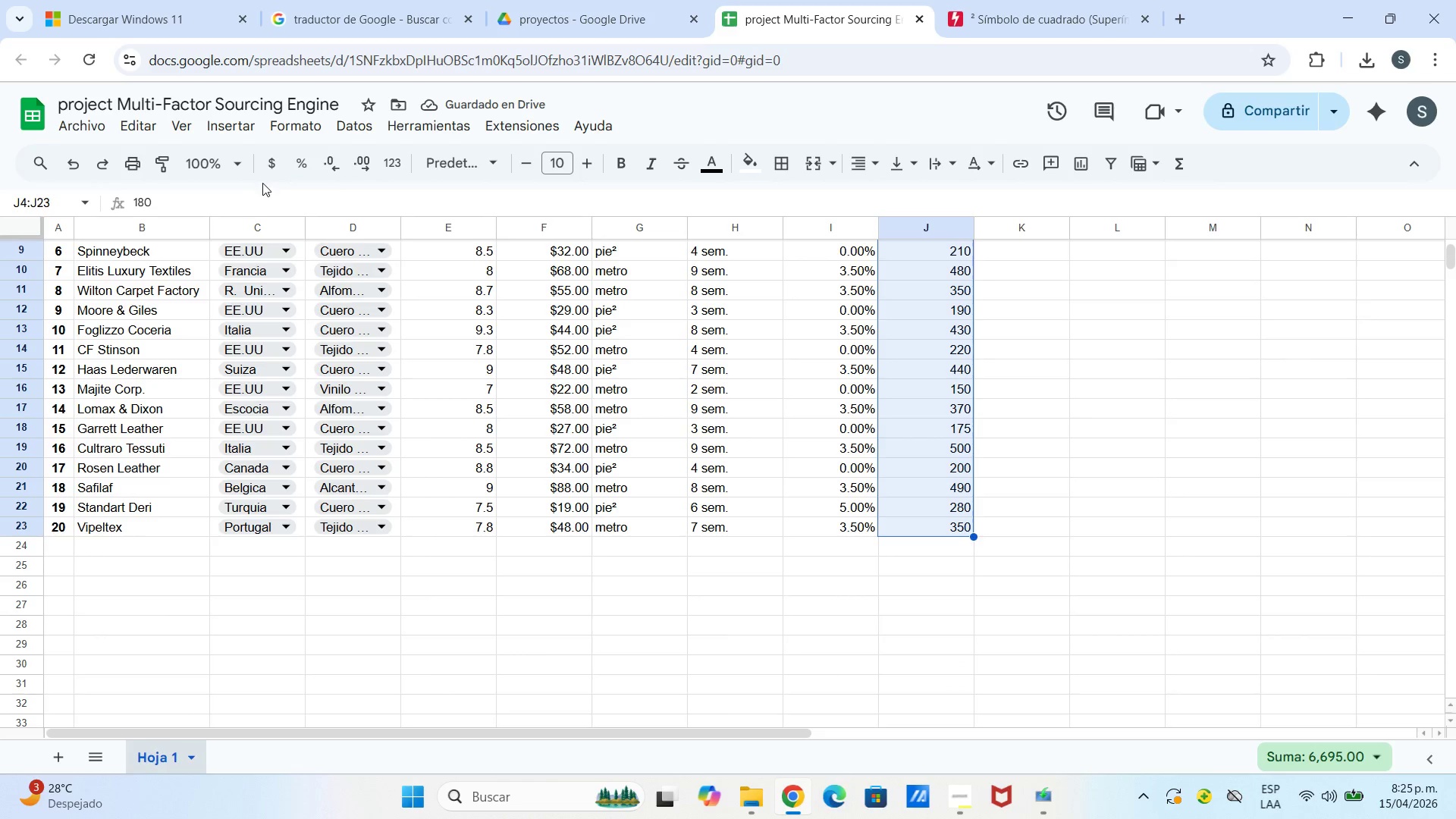 
scroll: coordinate [937, 696], scroll_direction: down, amount: 2.0
 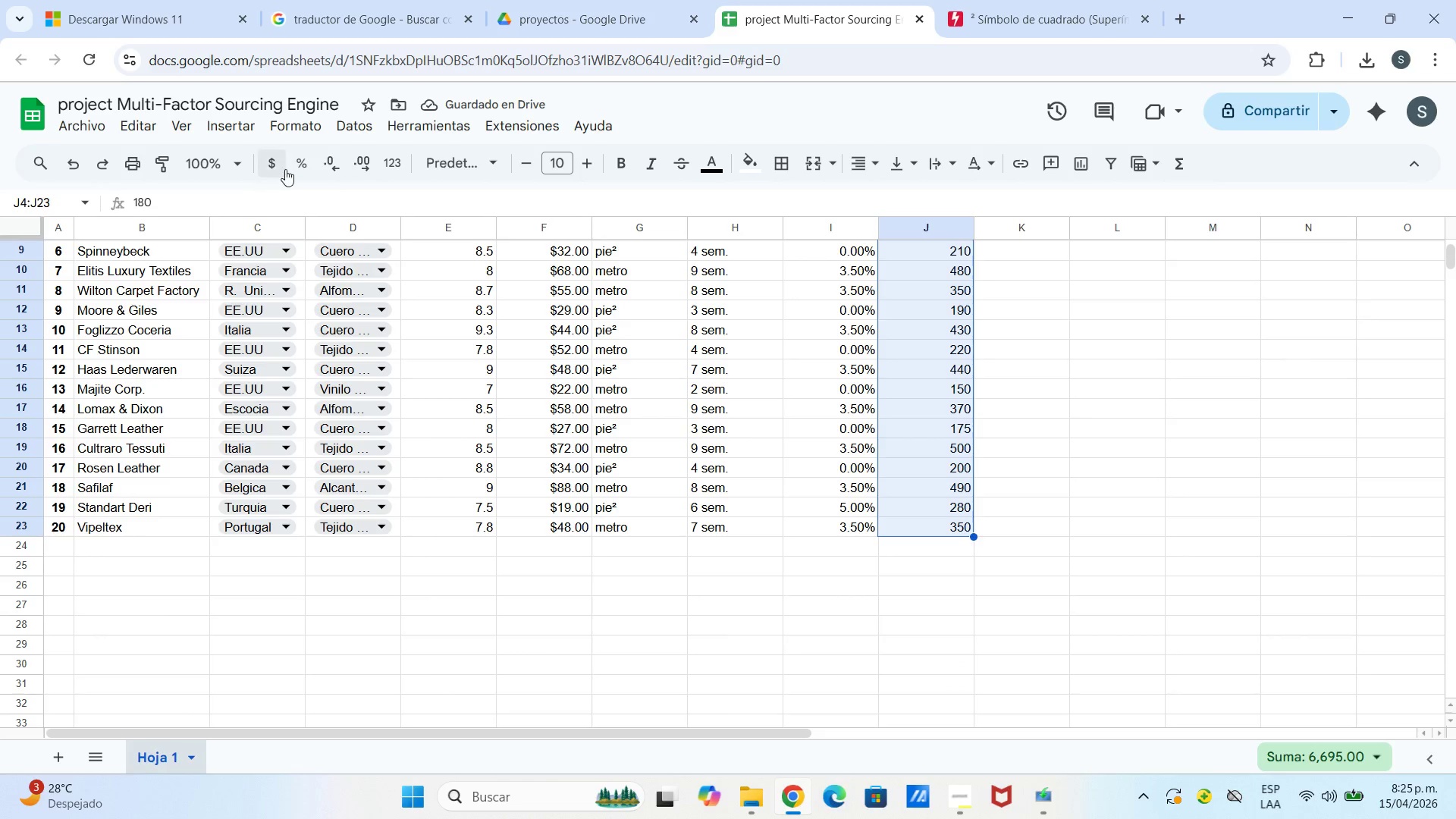 
left_click([280, 162])
 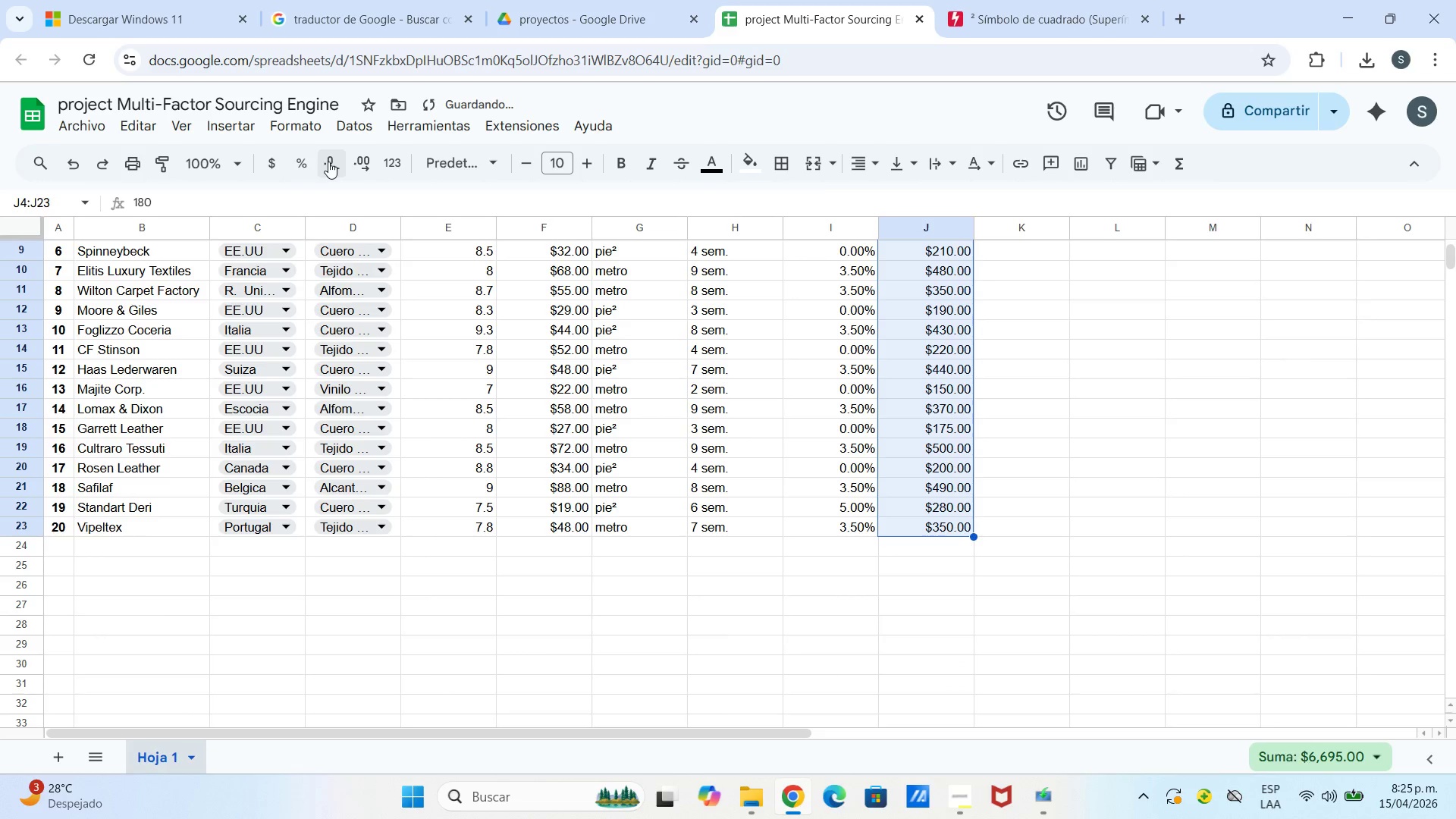 
left_click([328, 162])
 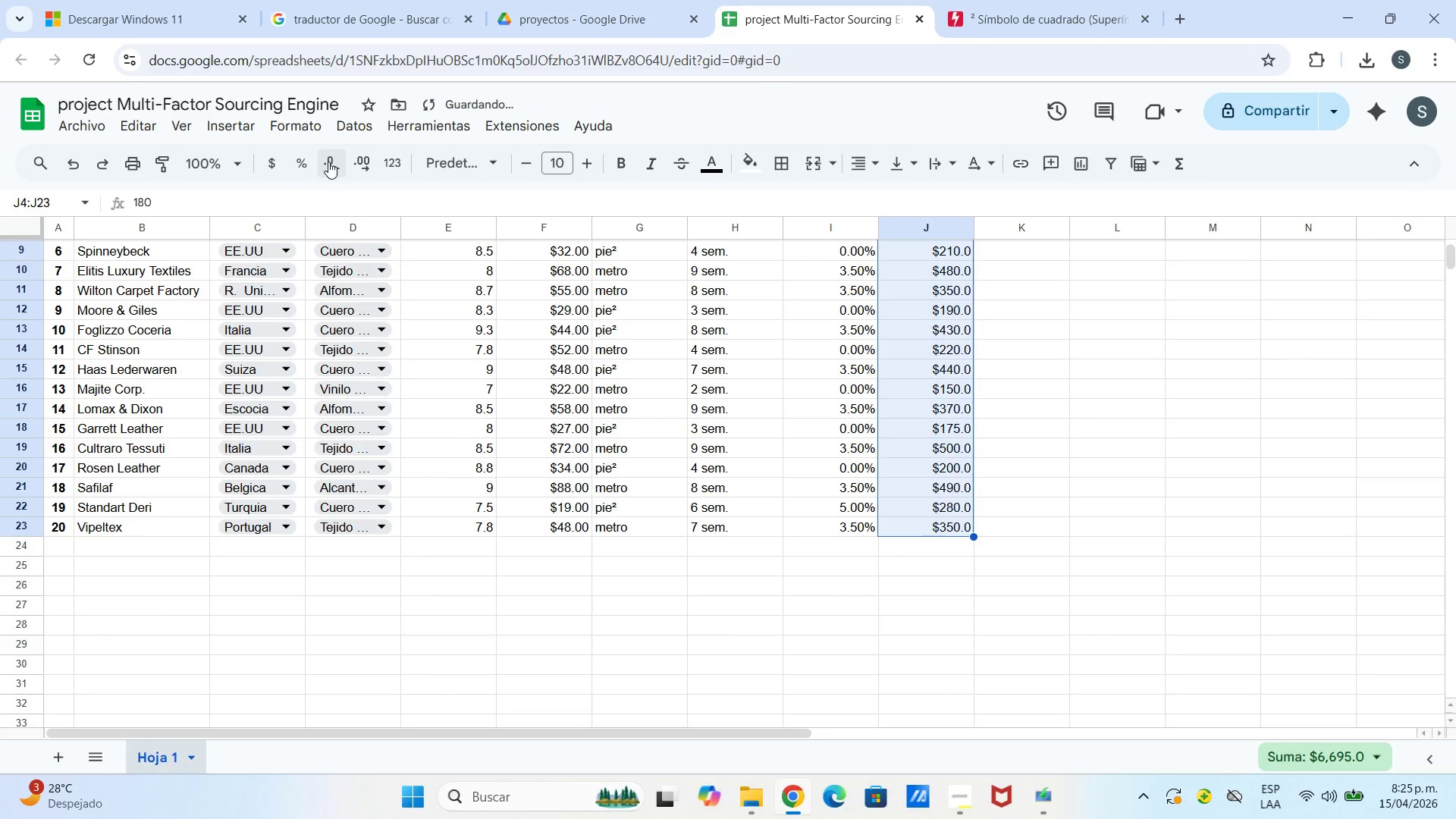 
left_click([328, 162])
 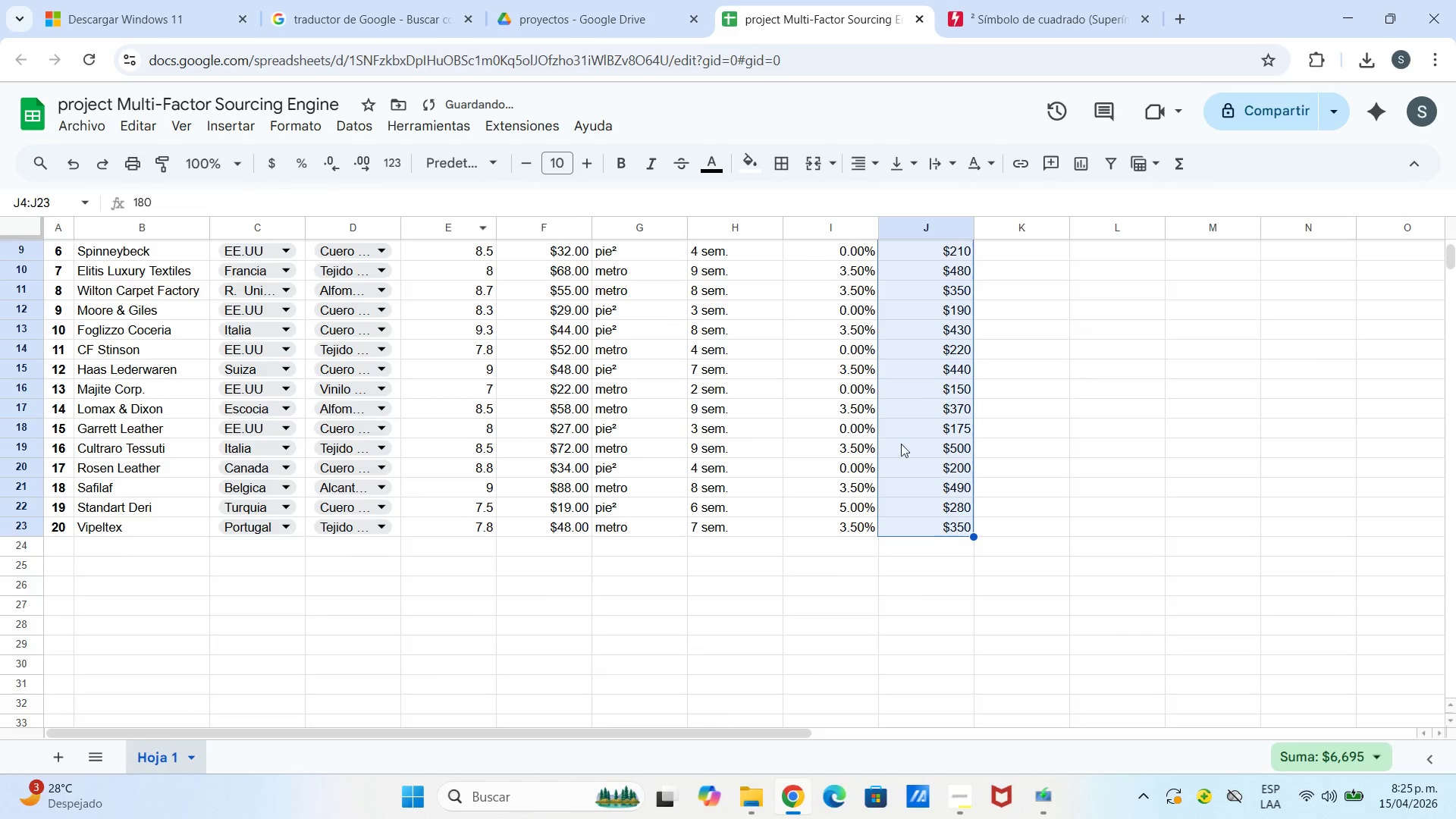 
scroll: coordinate [1211, 479], scroll_direction: up, amount: 2.0
 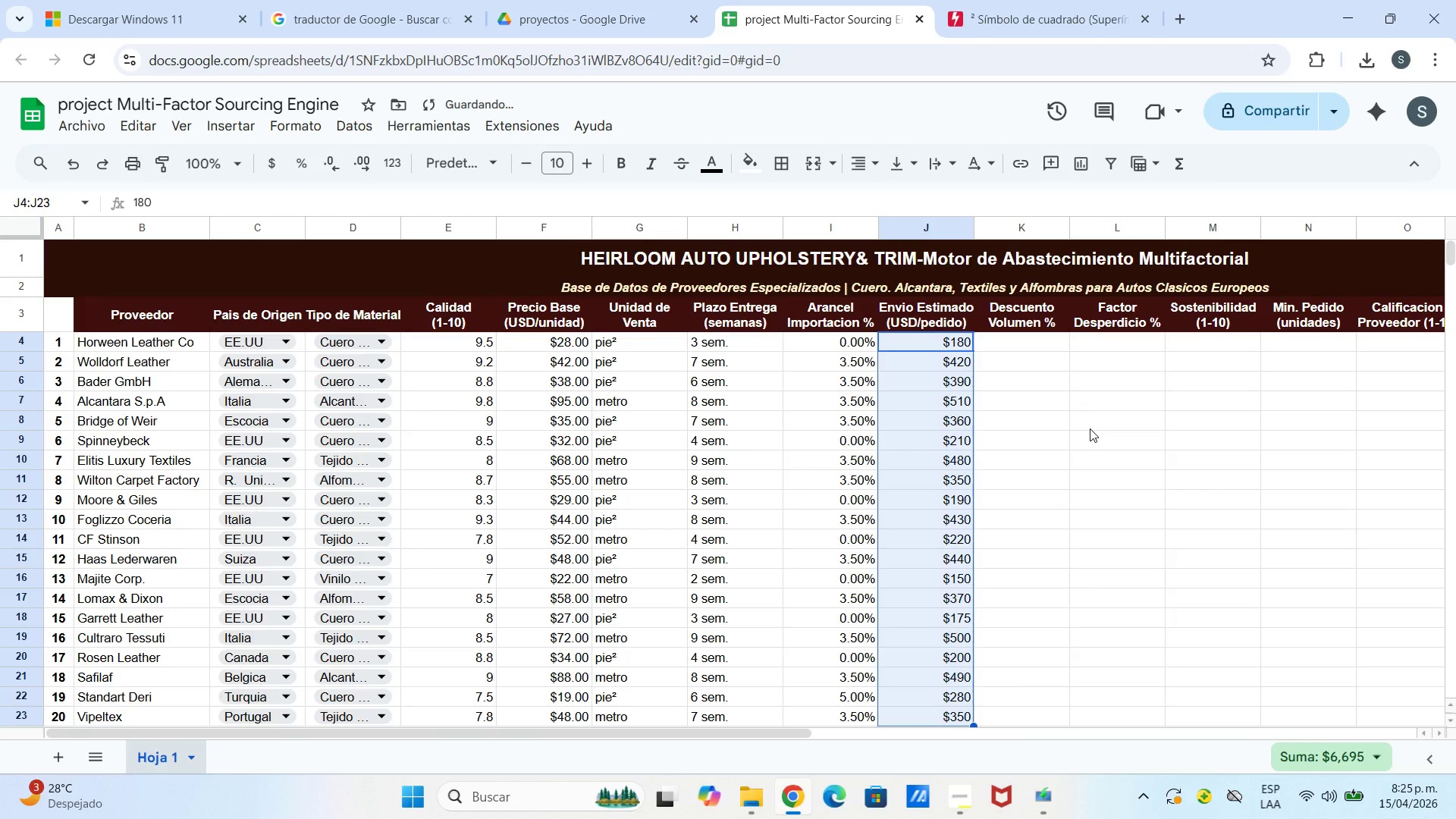 
left_click([1090, 428])
 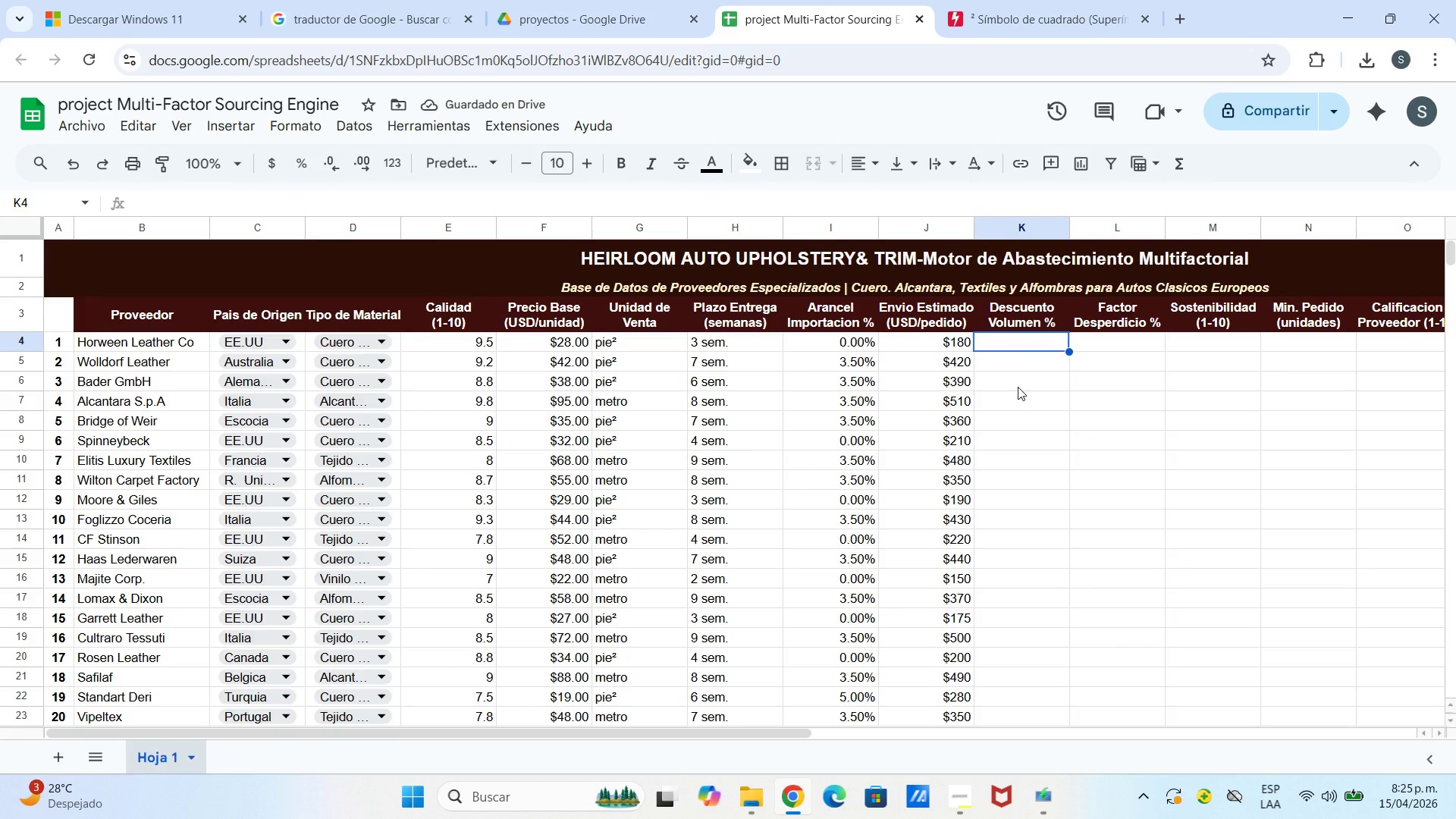 
wait(7.95)
 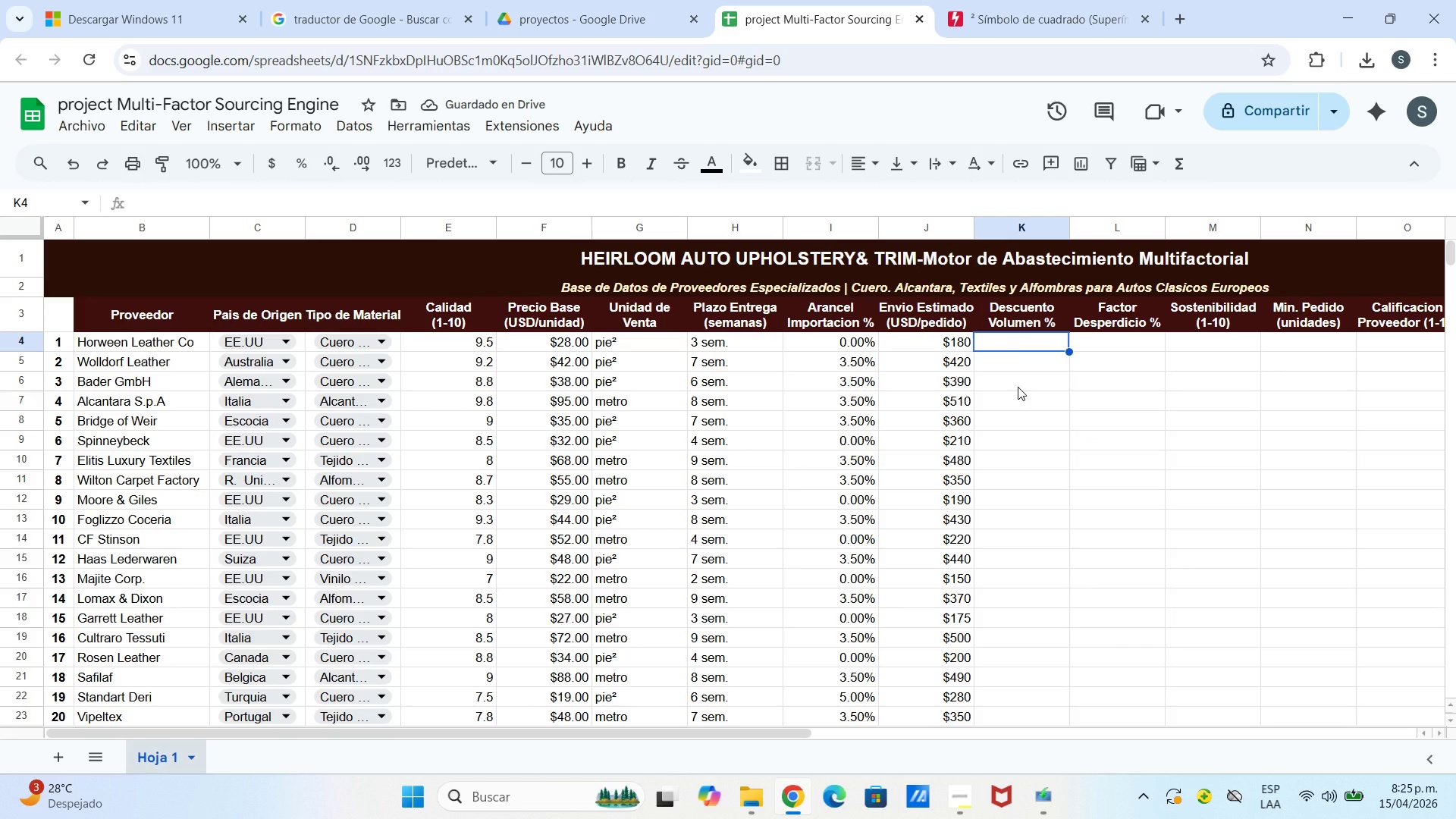 
scroll: coordinate [830, 568], scroll_direction: down, amount: 1.0
 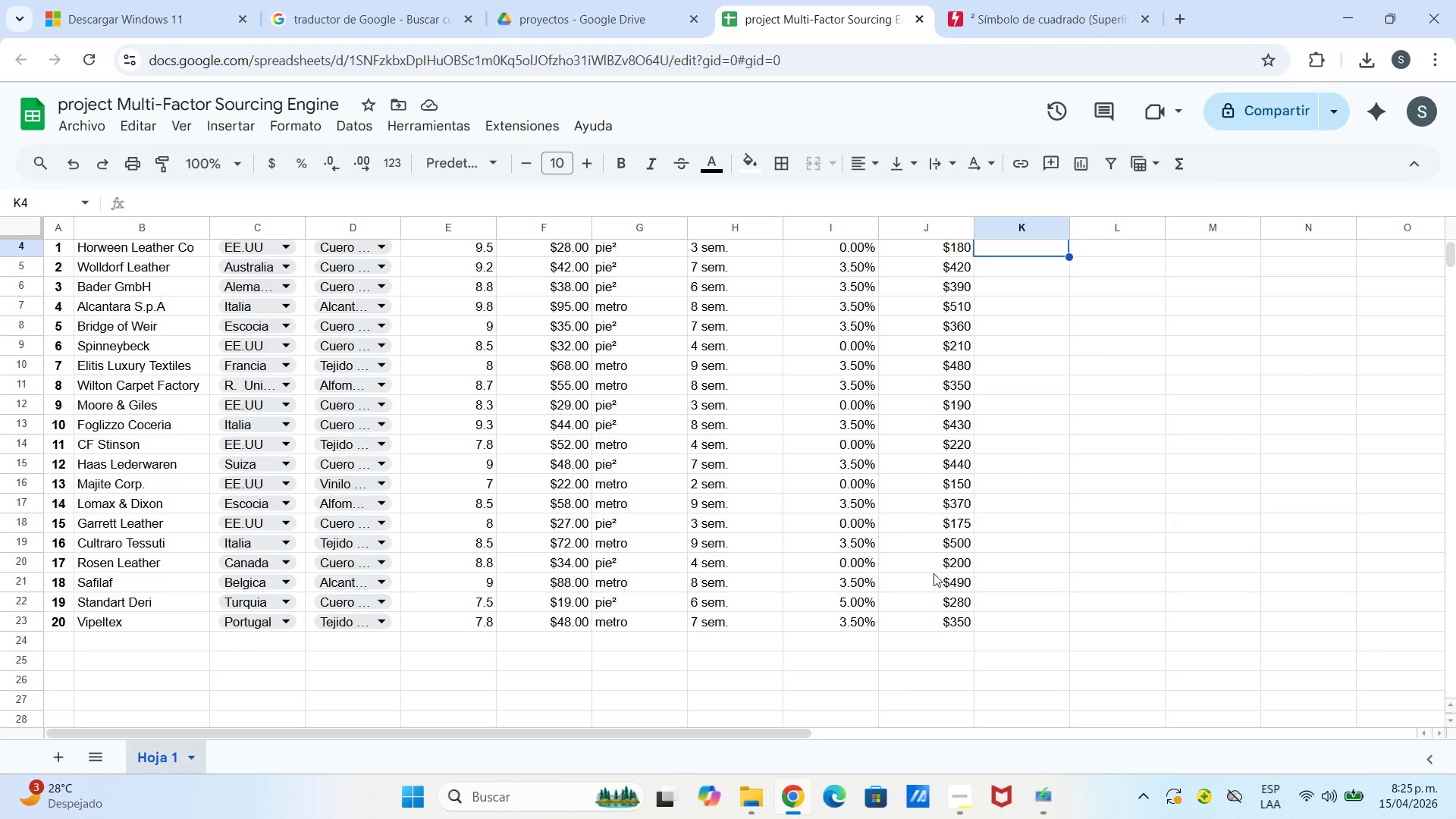 
left_click([749, 645])
 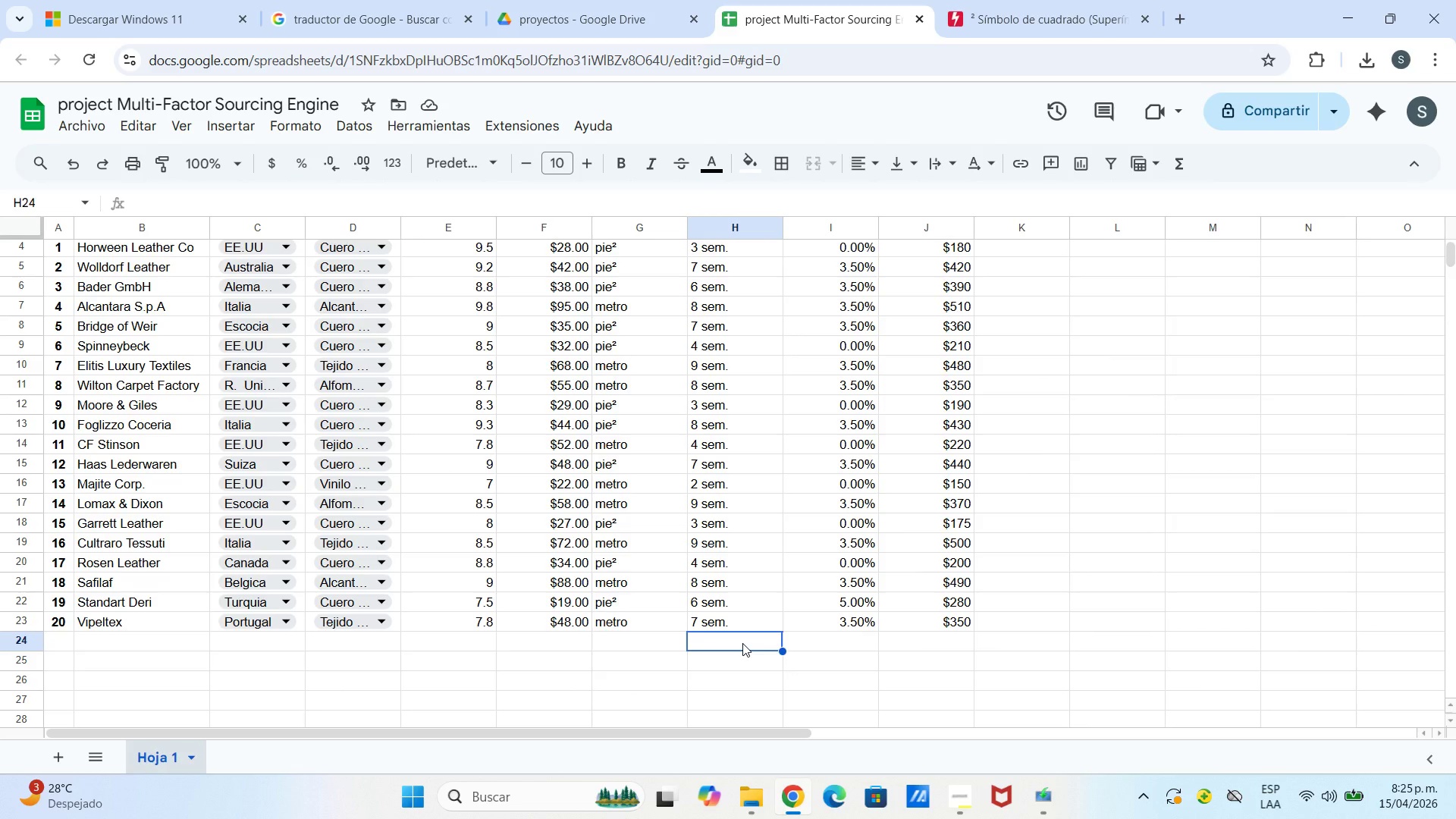 
type()prom)
 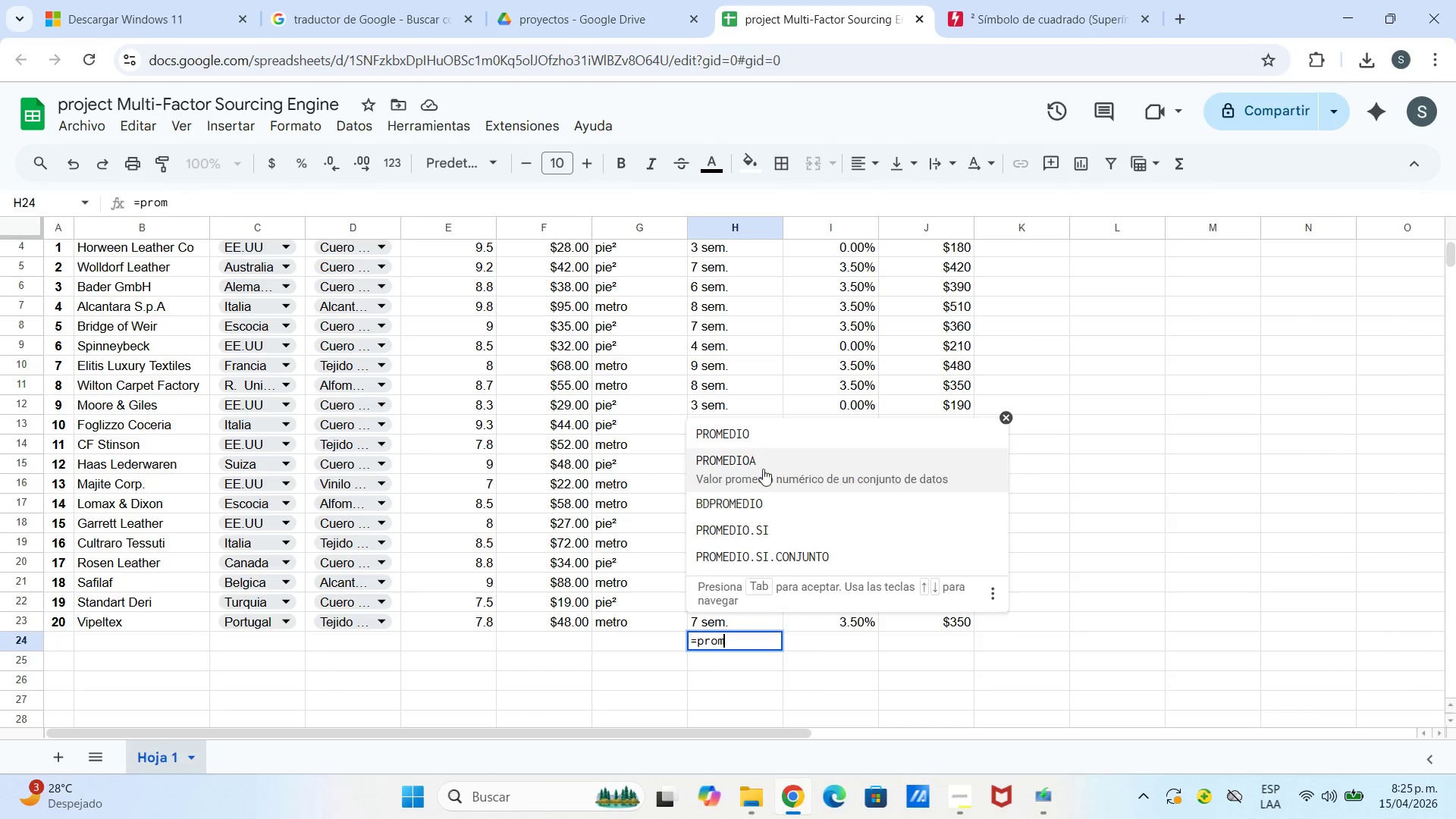 
left_click([767, 434])
 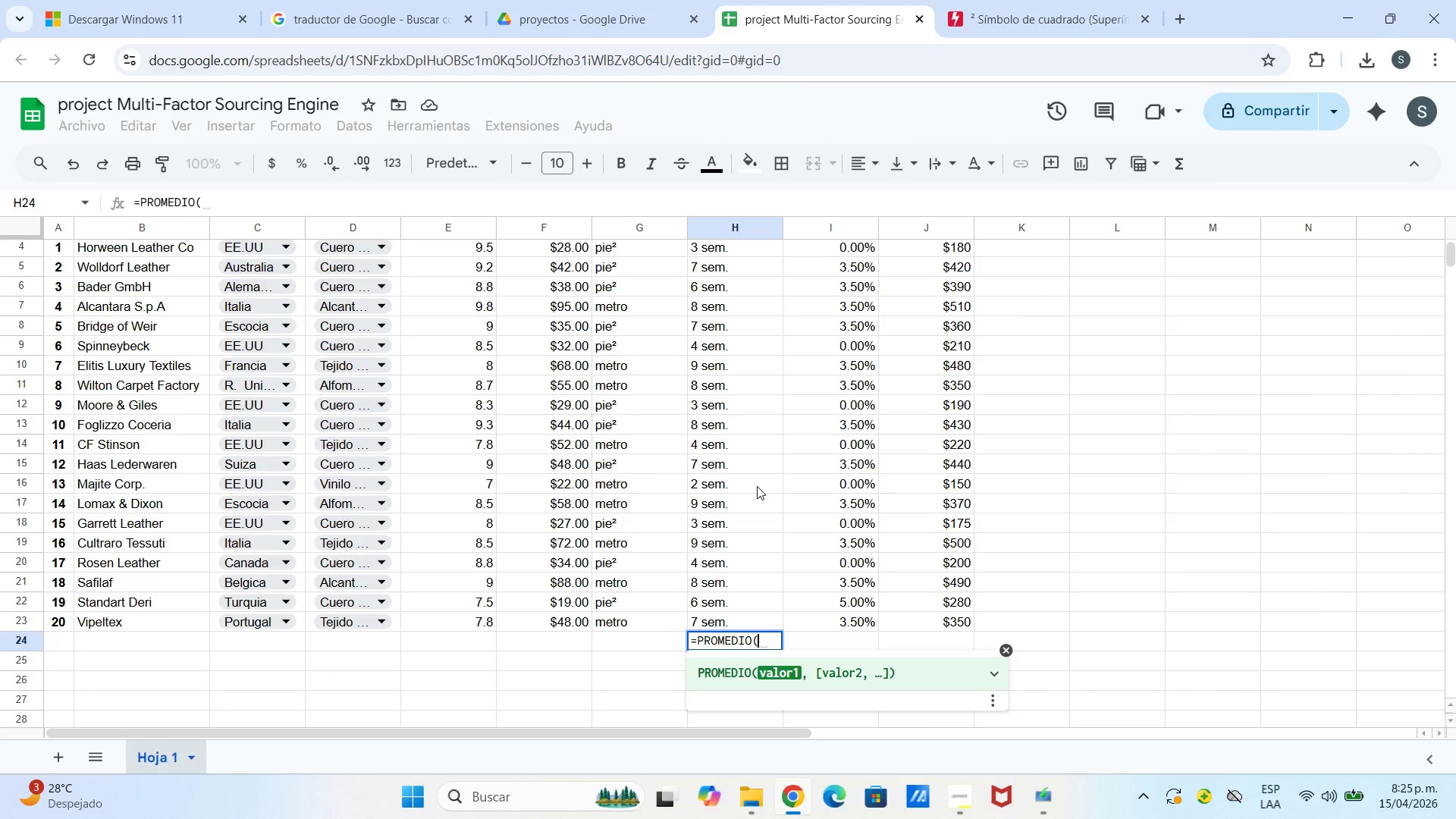 
type(h4>h23()
 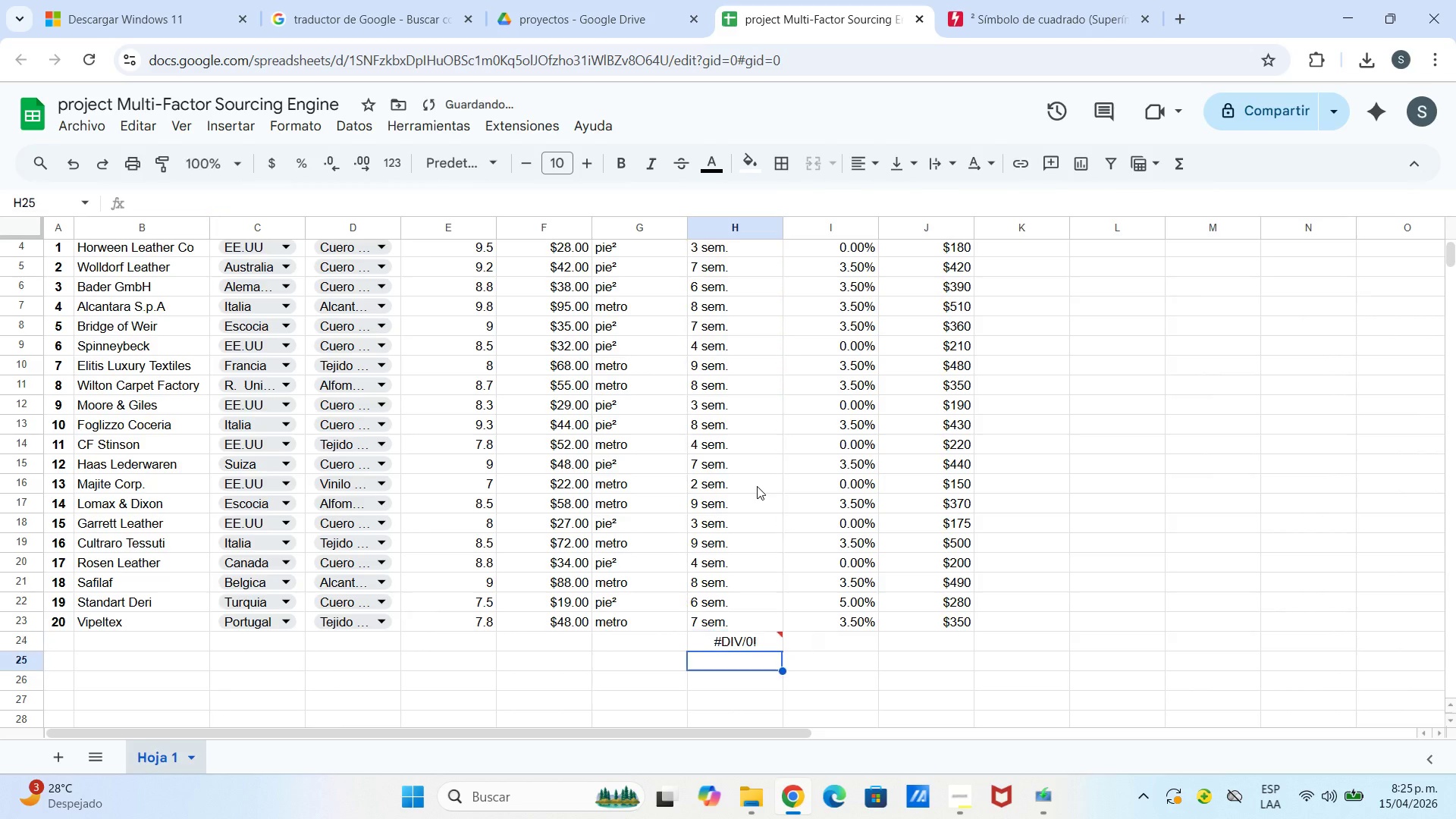 
 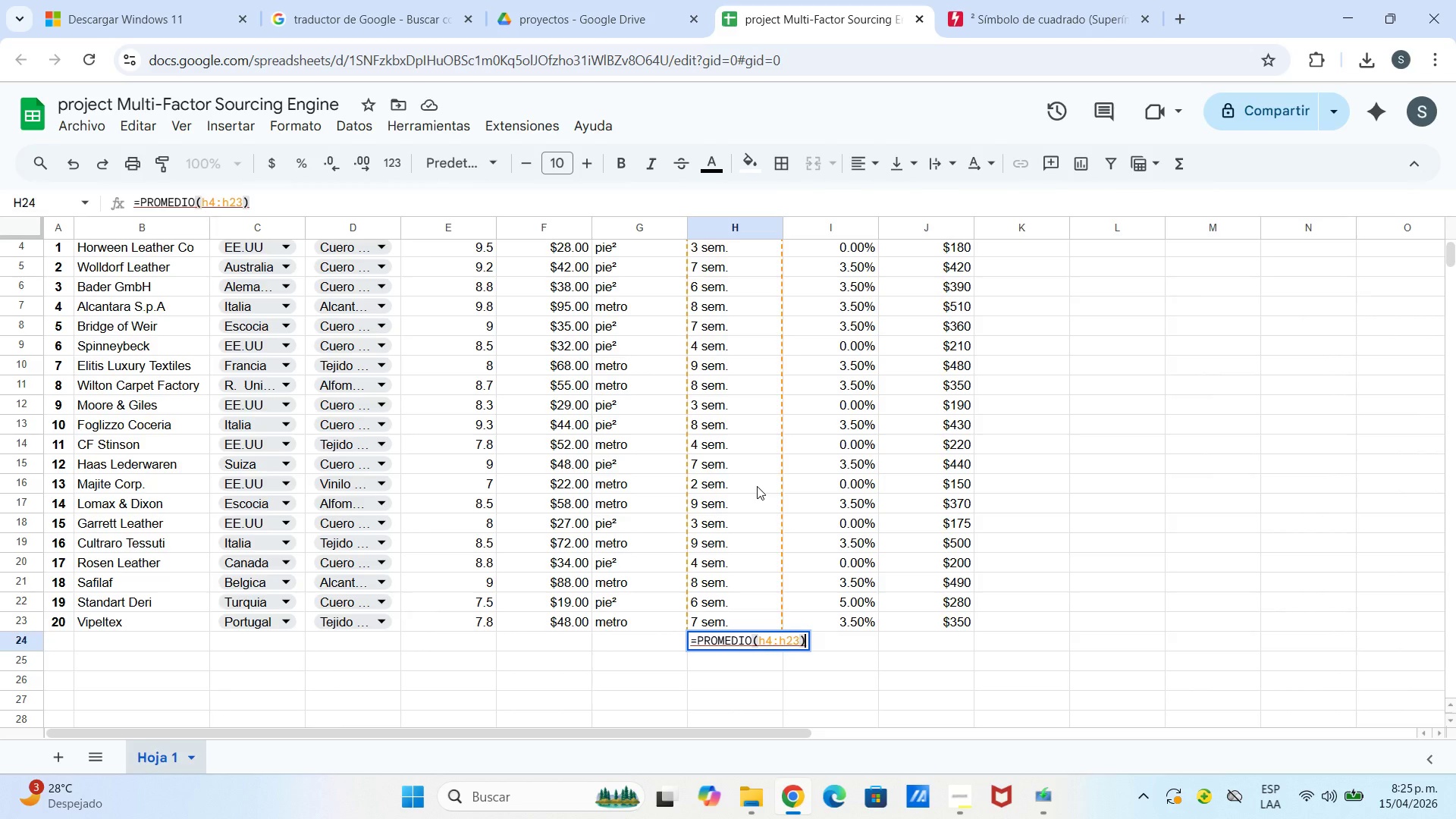 
key(Enter)
 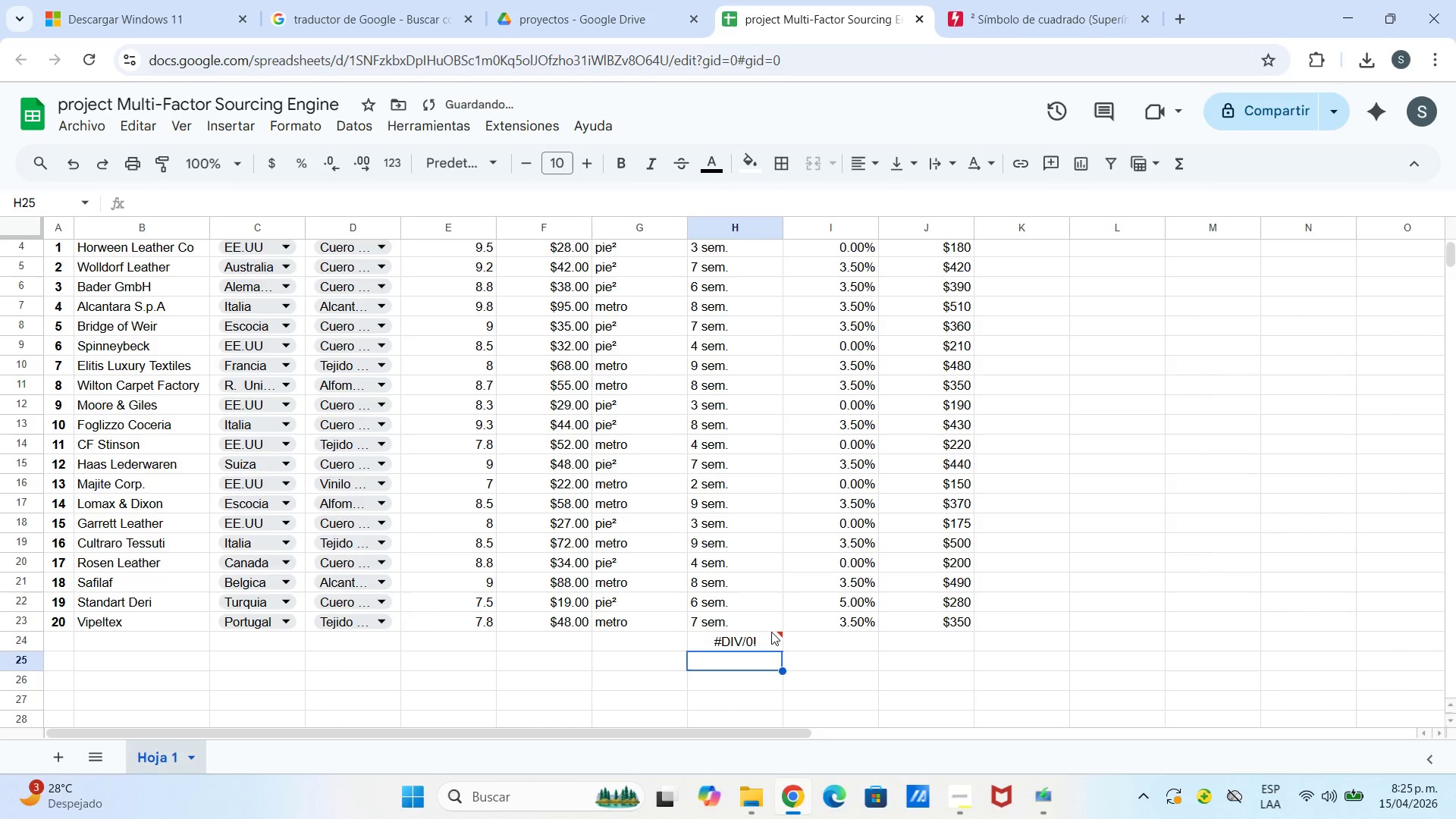 
left_click([765, 638])
 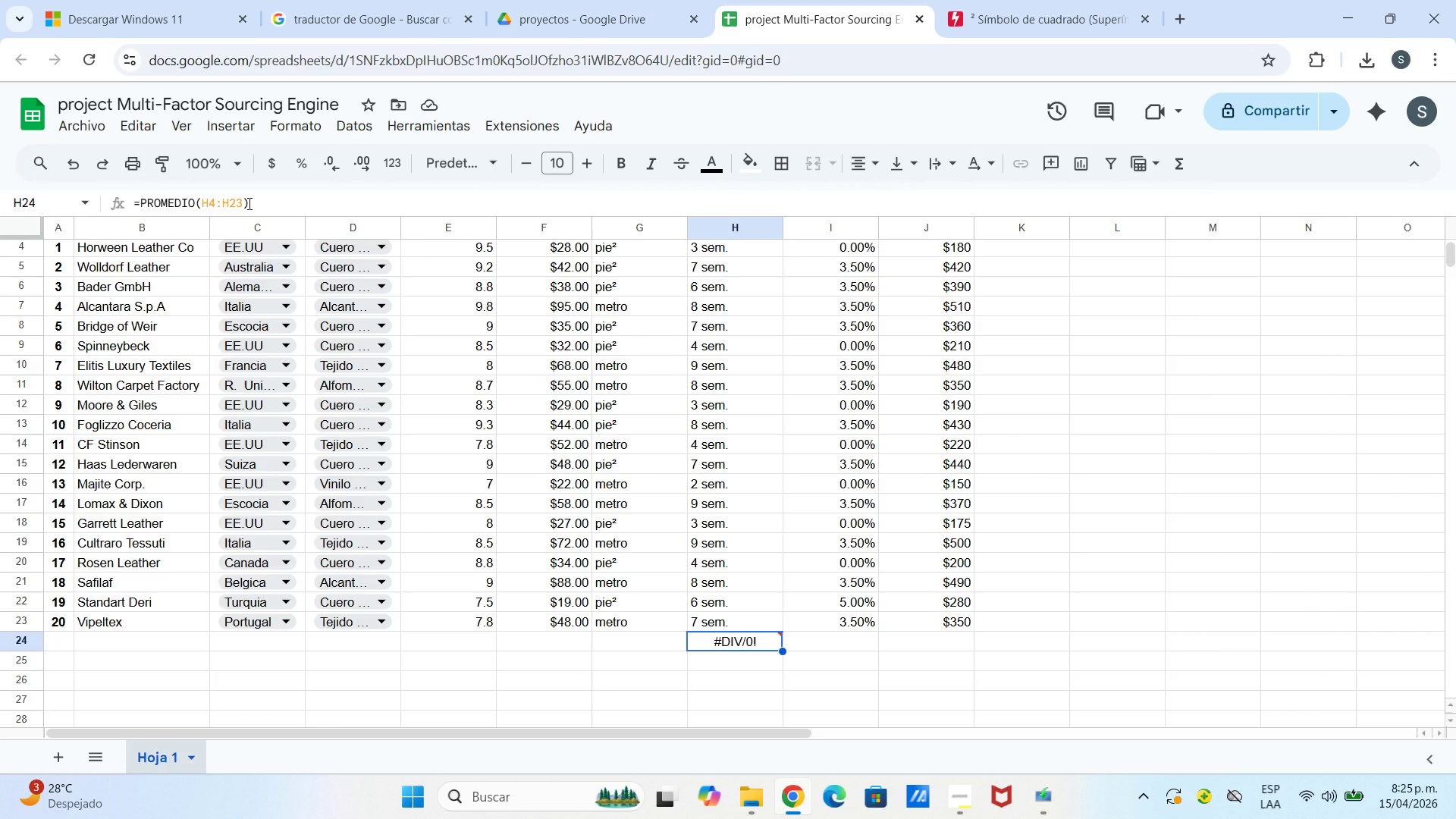 
wait(9.22)
 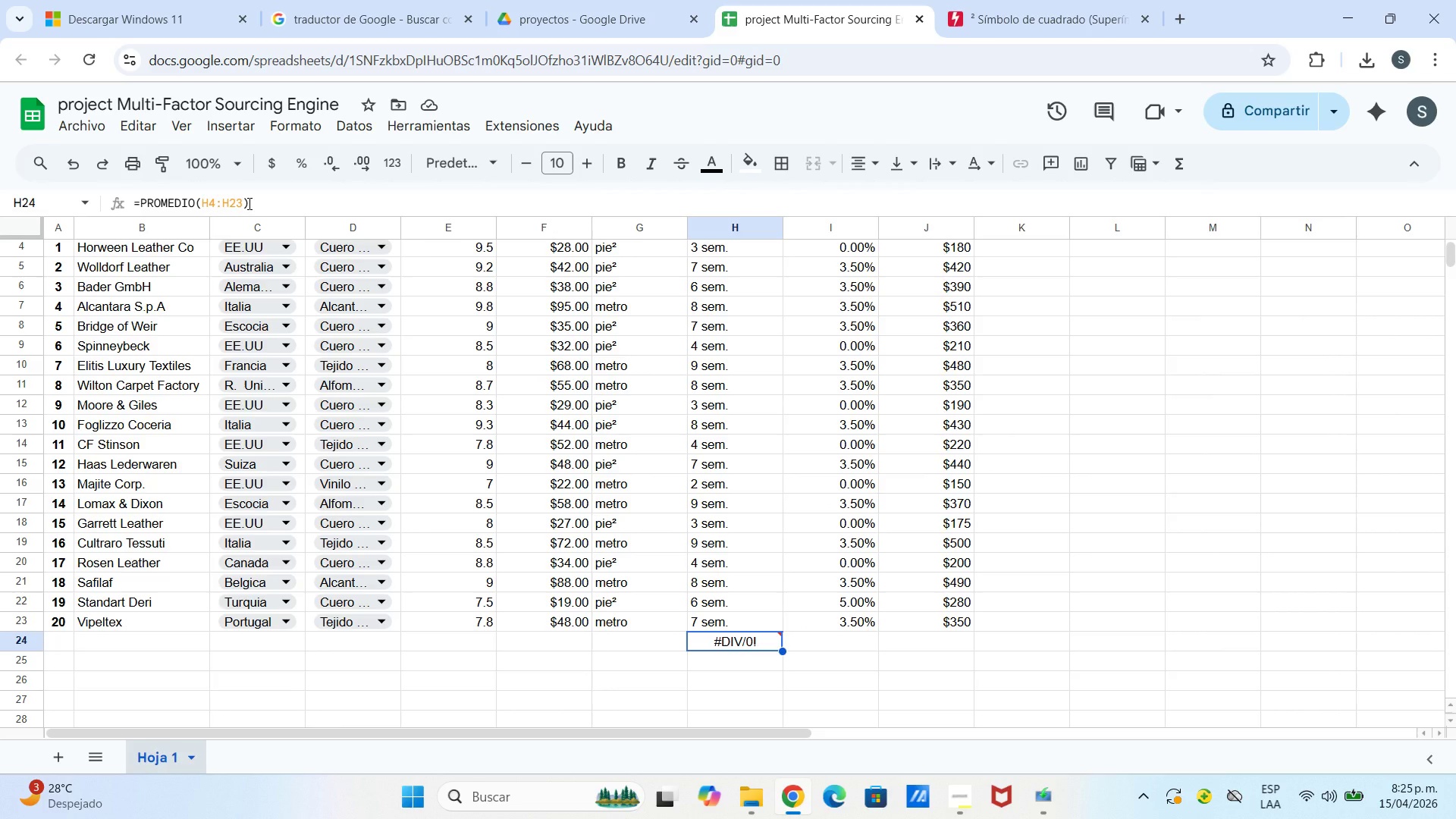 
left_click([256, 202])
 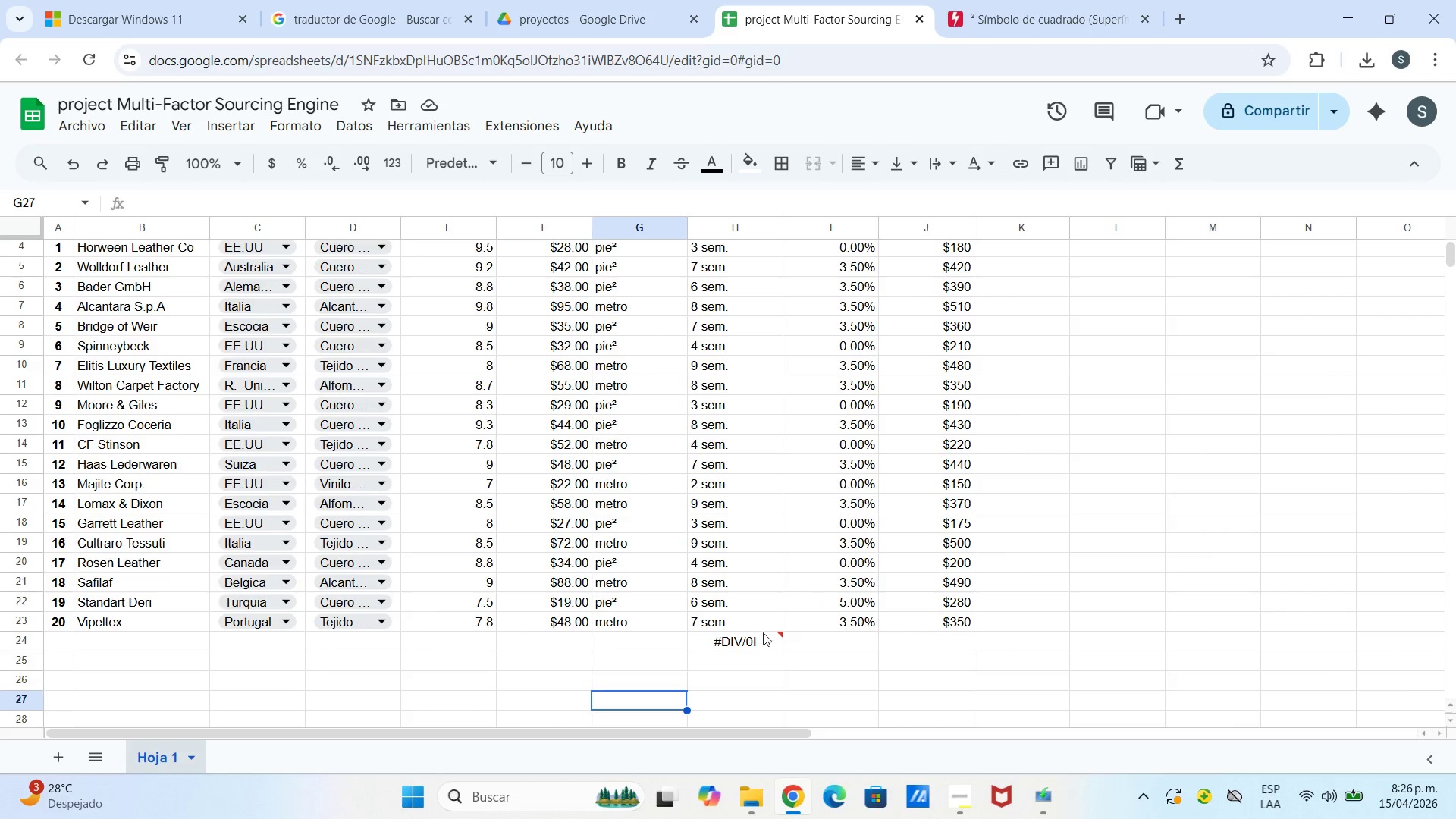 
double_click([766, 639])
 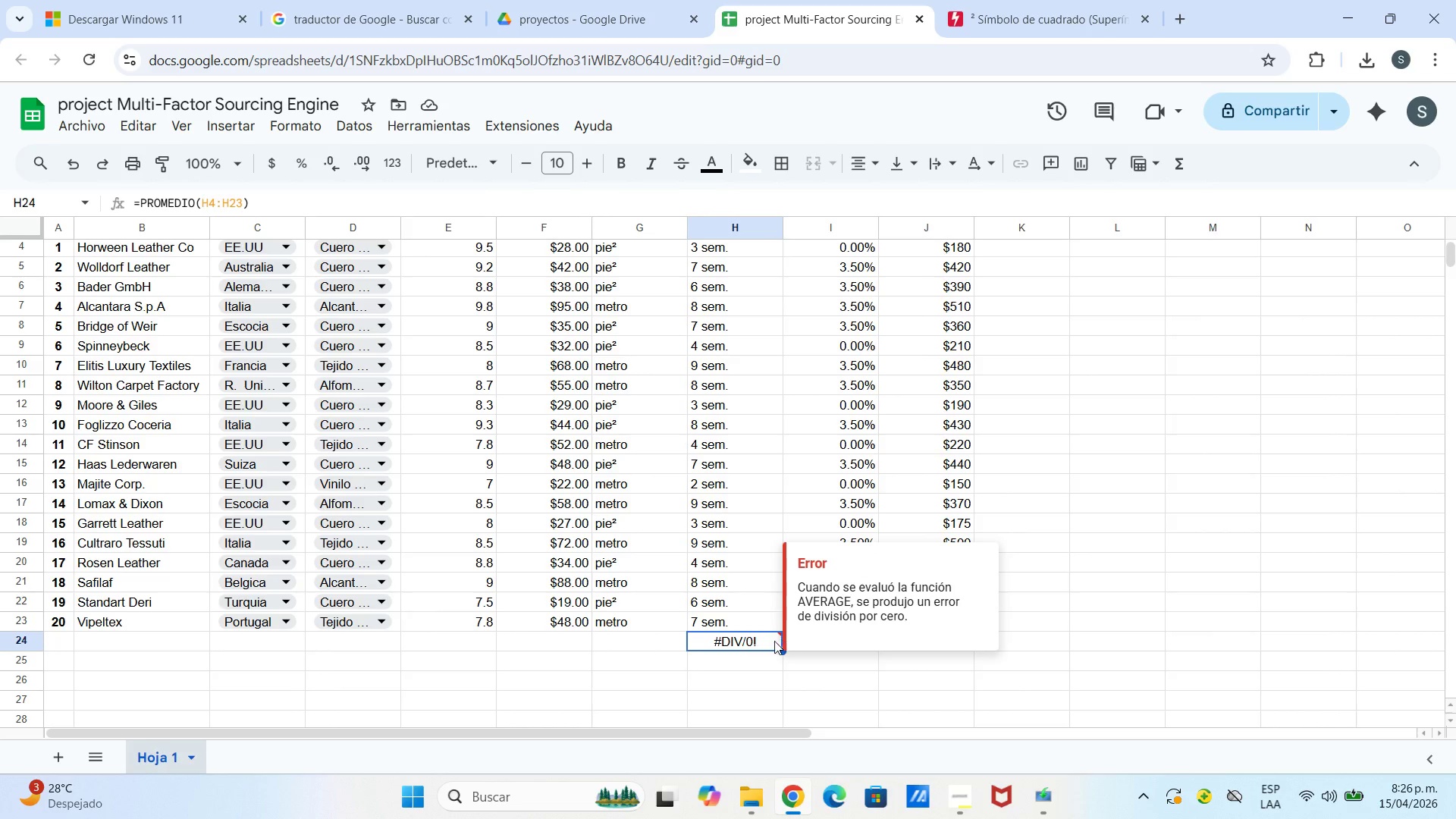 
mouse_move([738, 649])
 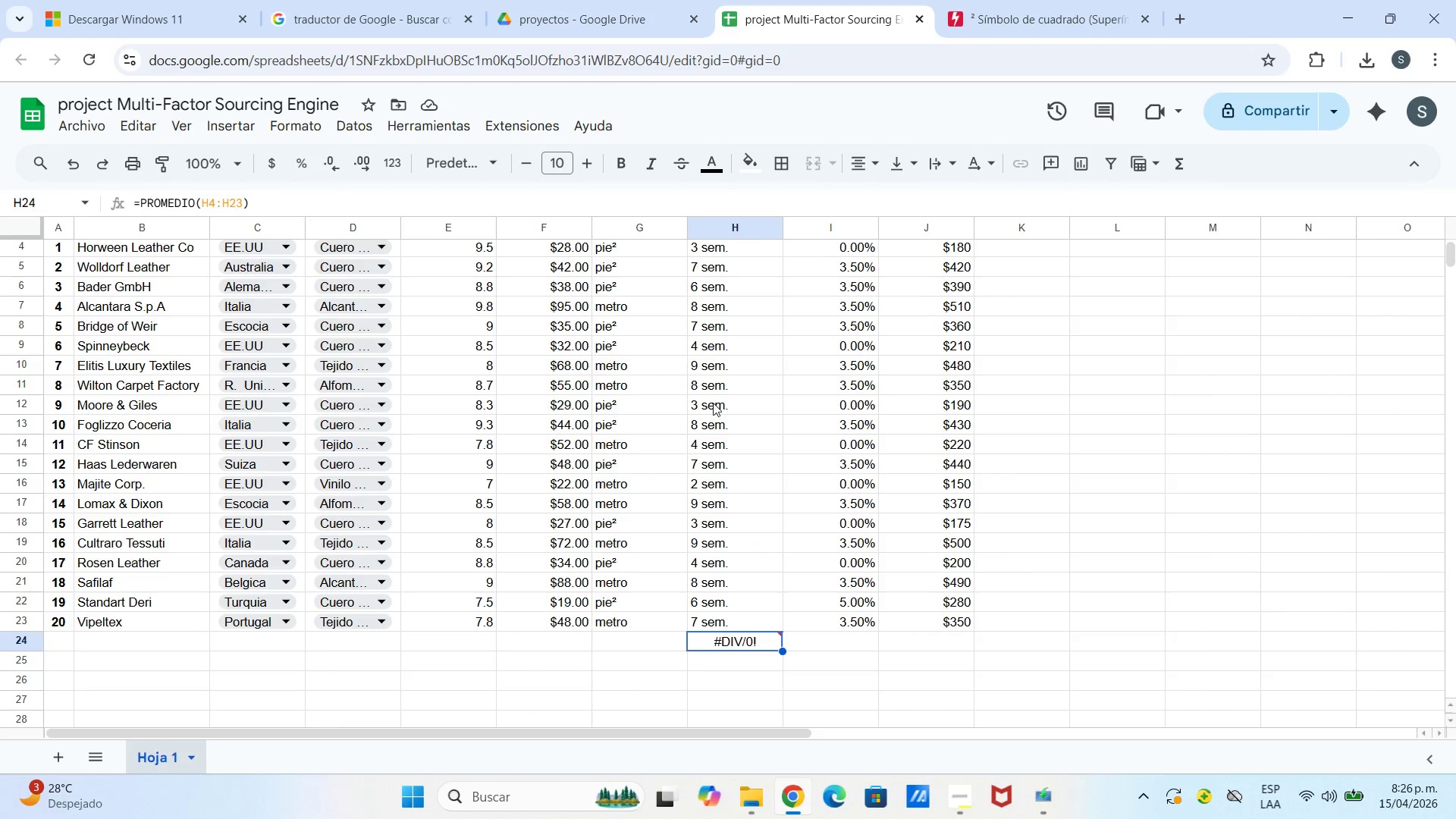 
scroll: coordinate [756, 488], scroll_direction: up, amount: 1.0
 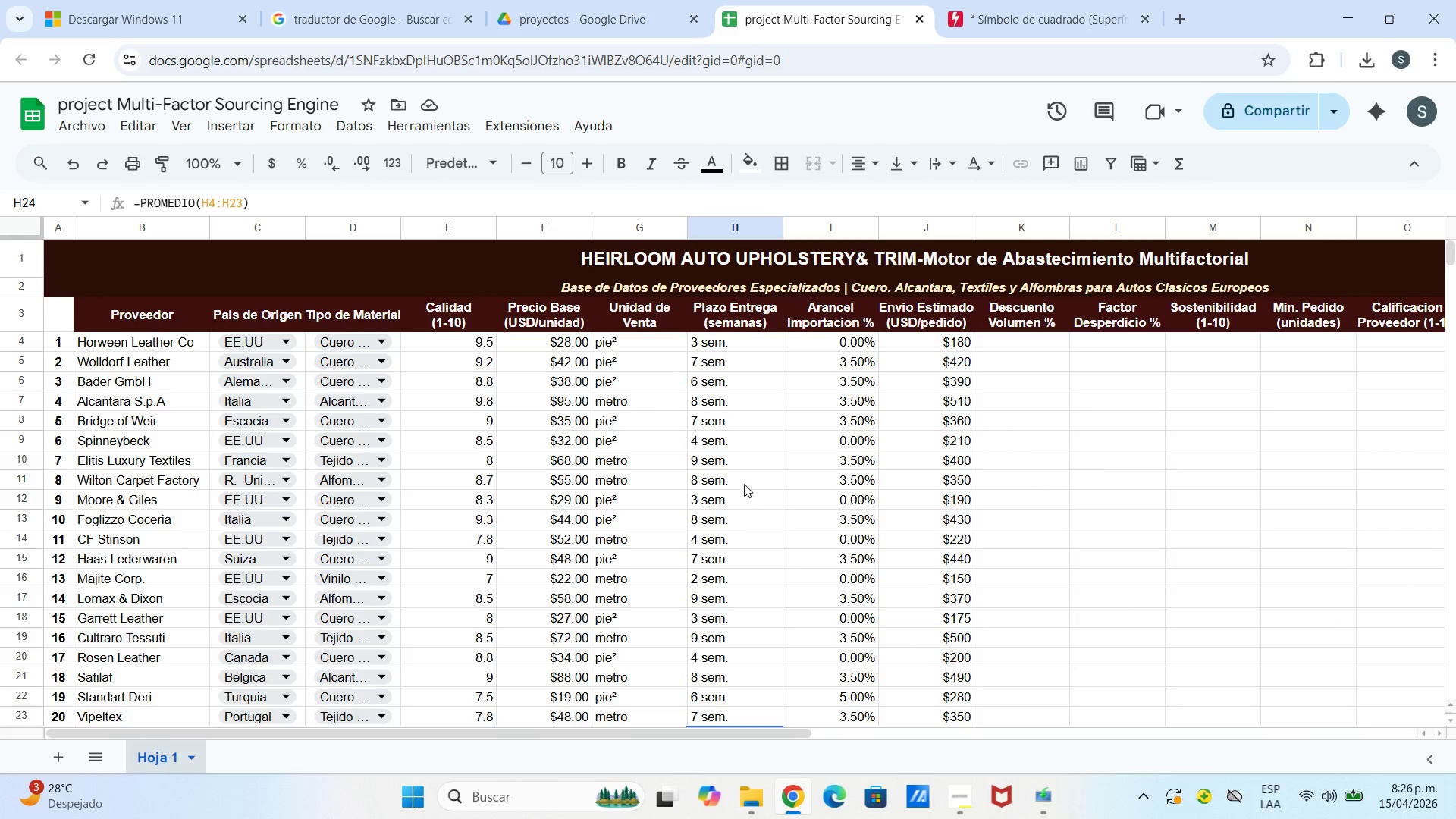 
scroll: coordinate [744, 479], scroll_direction: down, amount: 1.0
 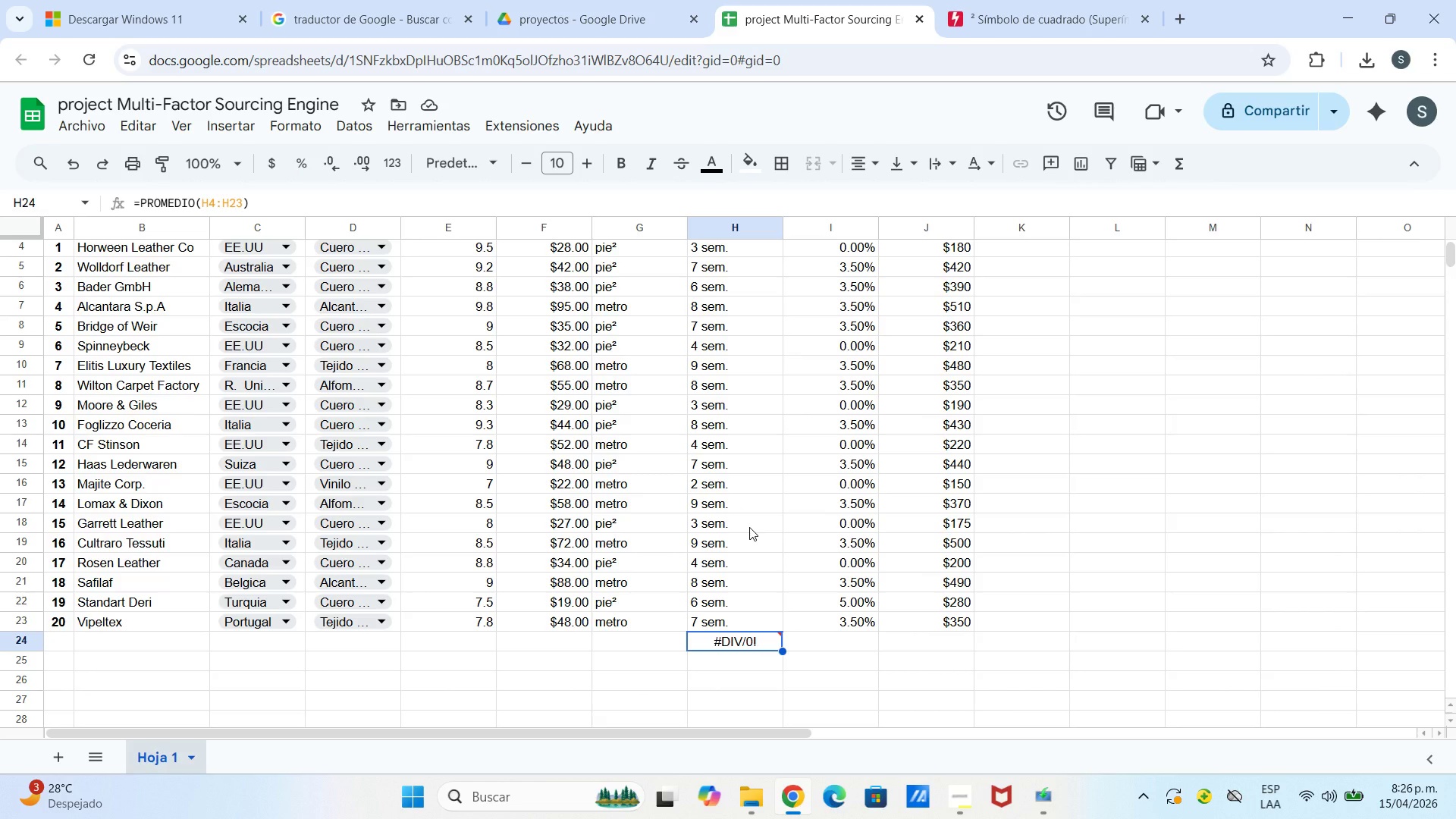 
wait(6.75)
 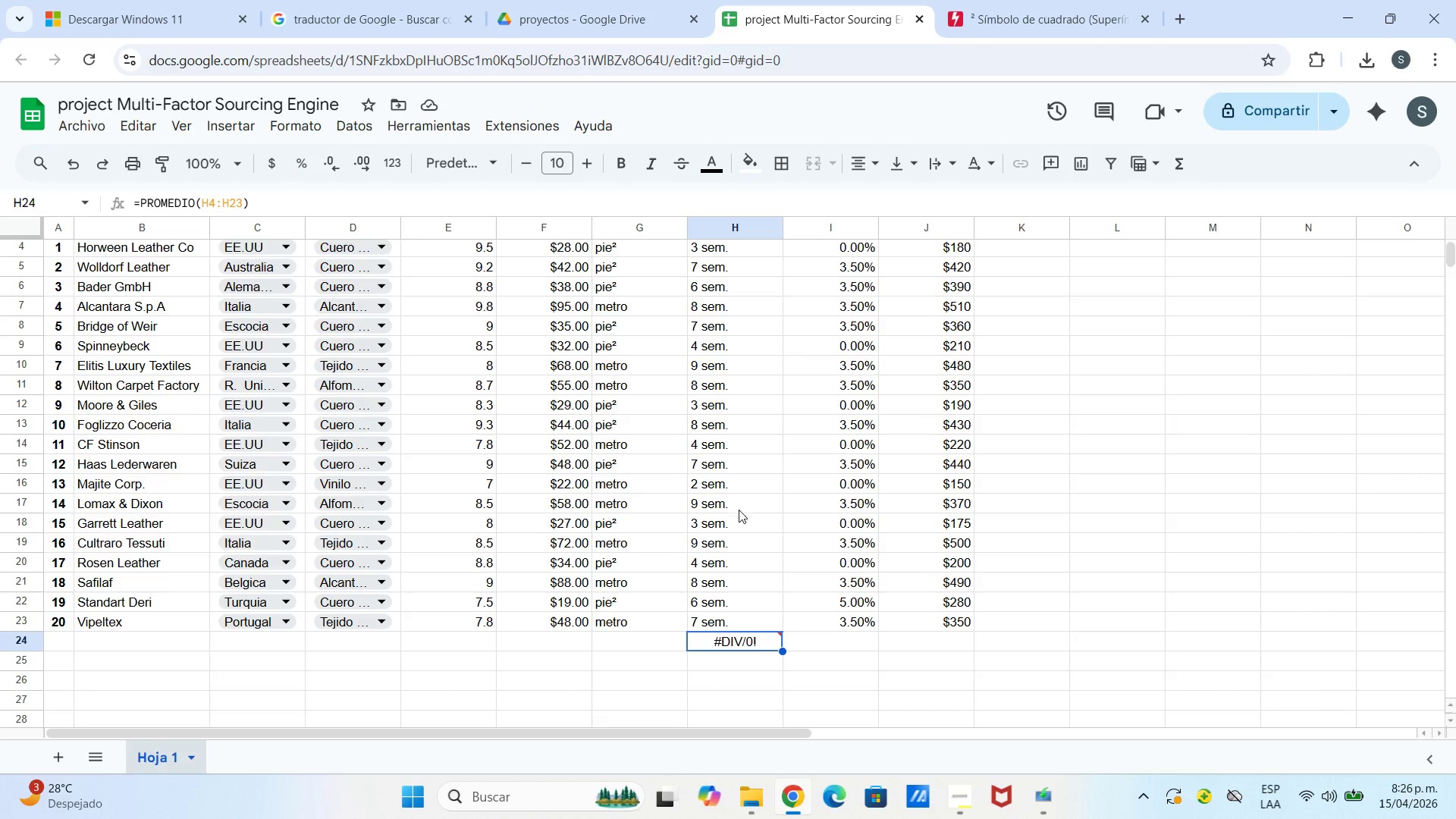 
left_click([742, 638])
 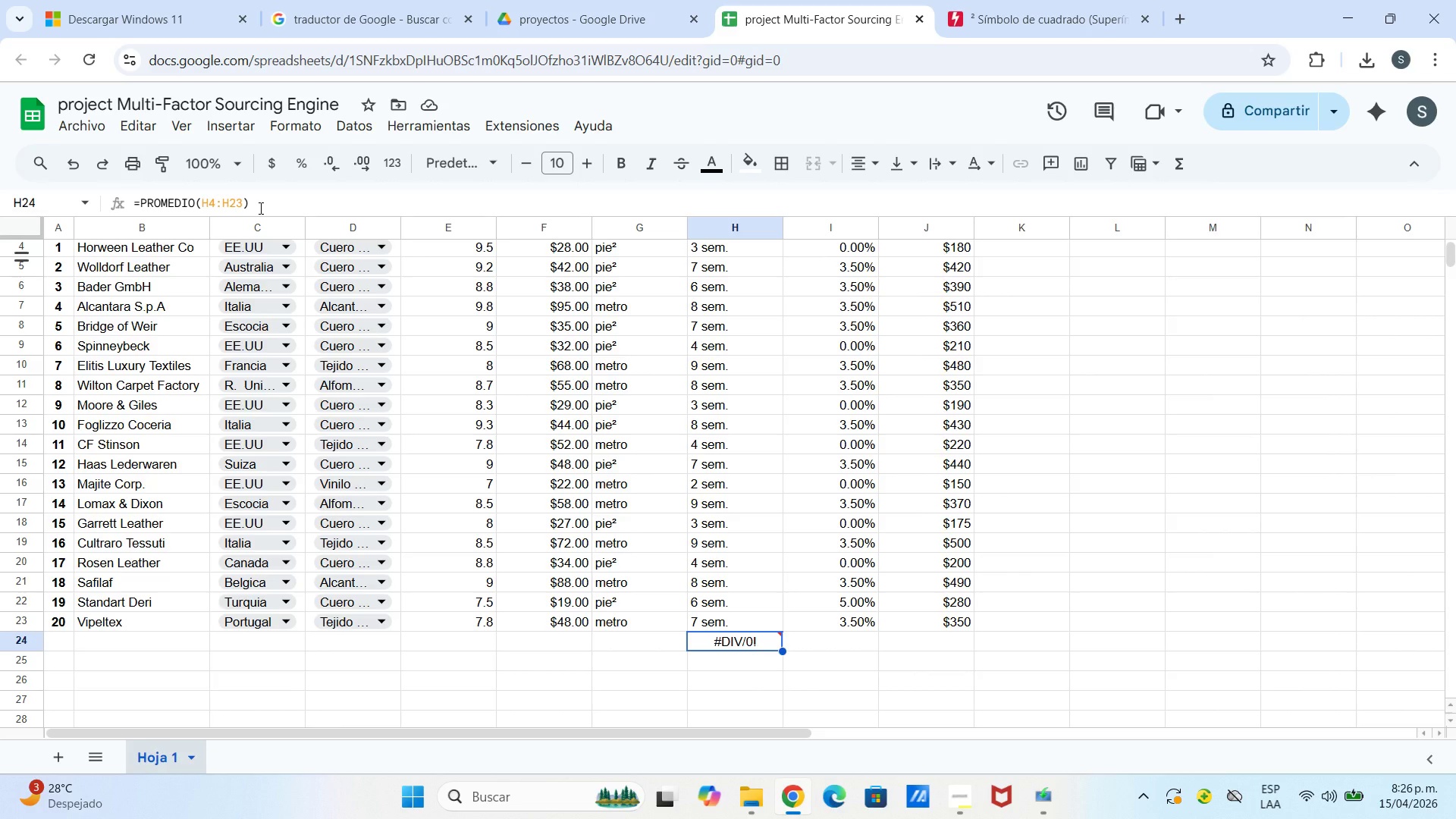 
wait(12.06)
 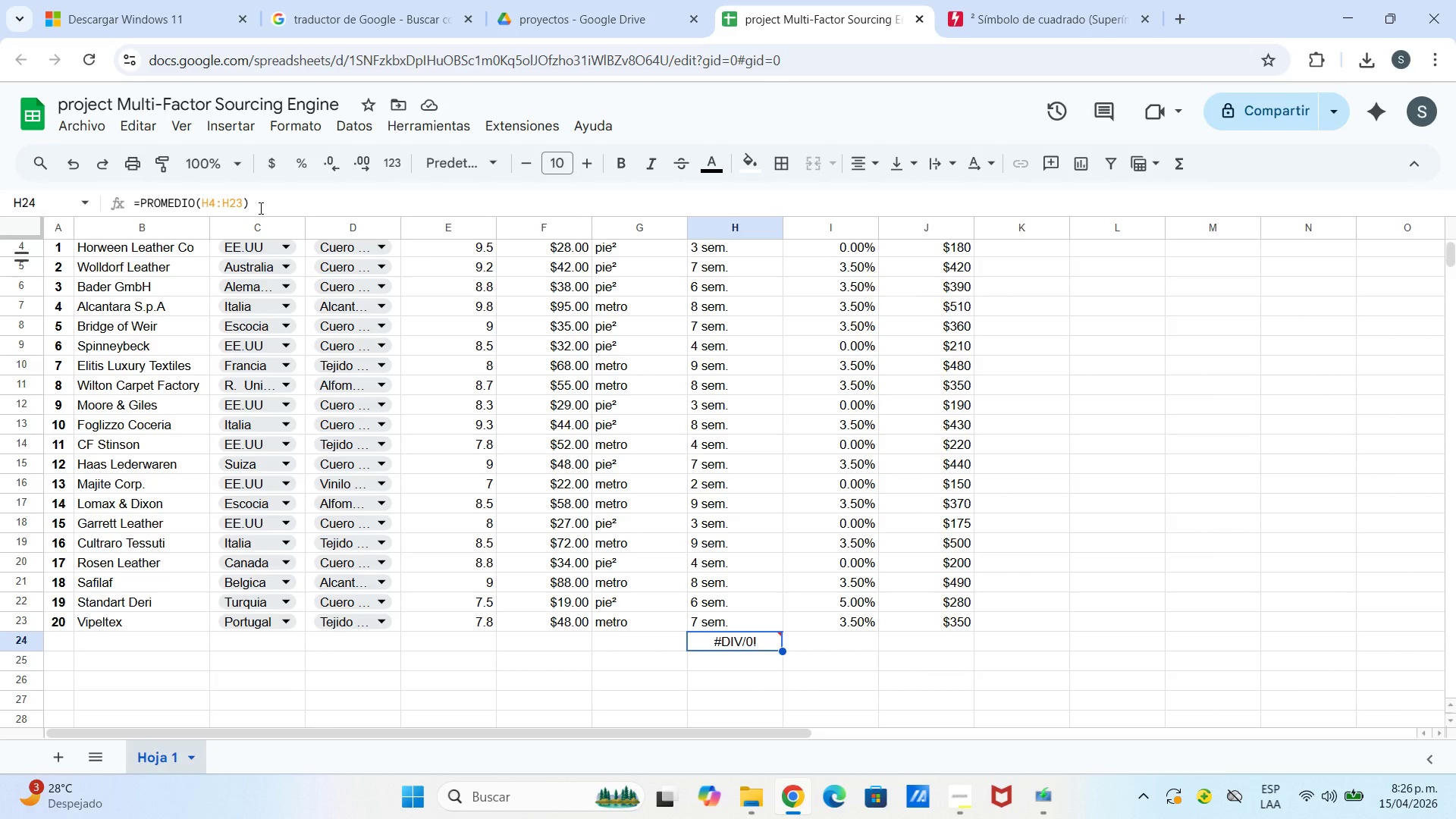 
scroll: coordinate [583, 300], scroll_direction: up, amount: 2.0
 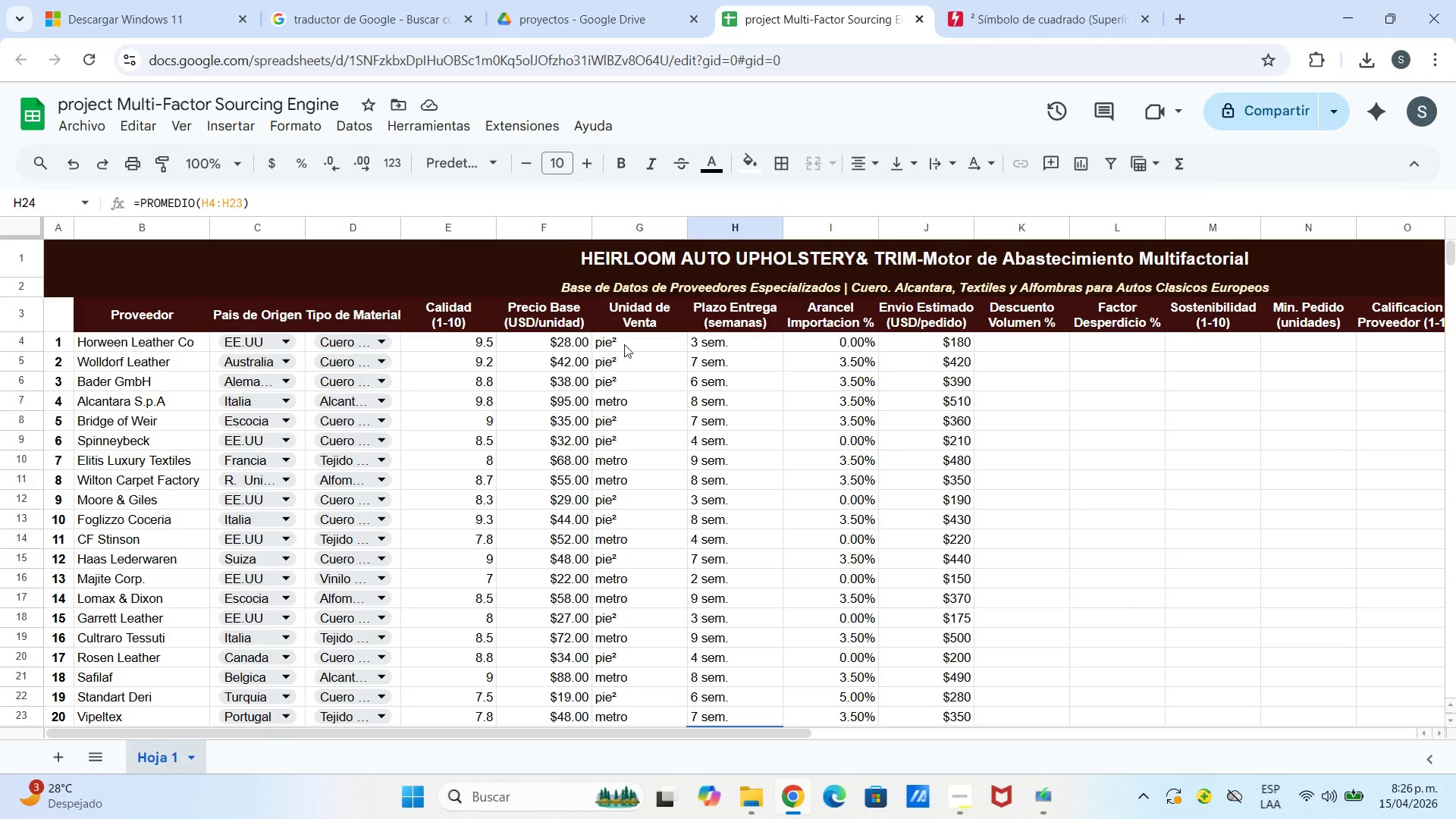 
scroll: coordinate [630, 382], scroll_direction: down, amount: 1.0
 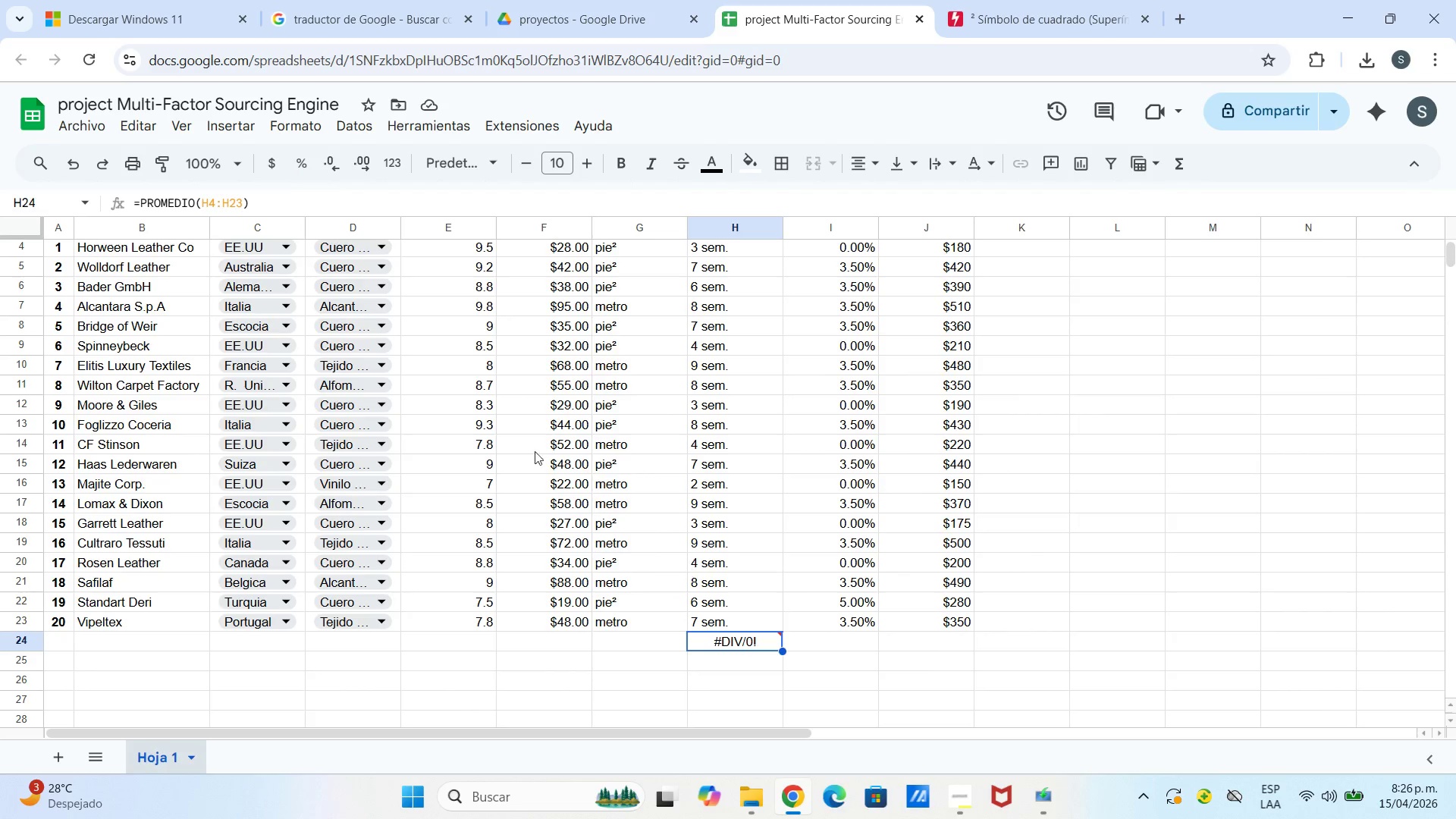 
left_click([240, 206])
 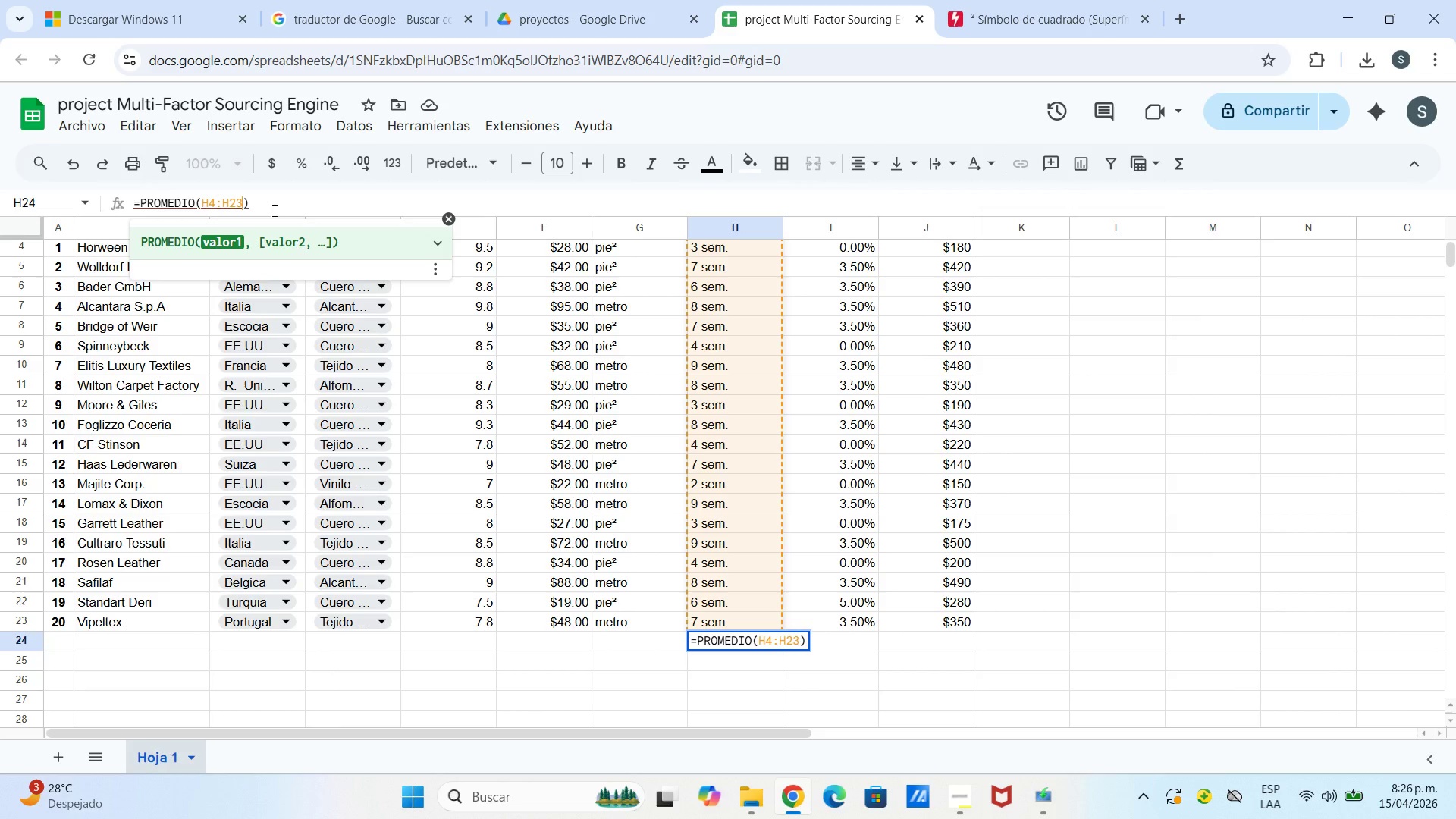 
key(BracketRight)
 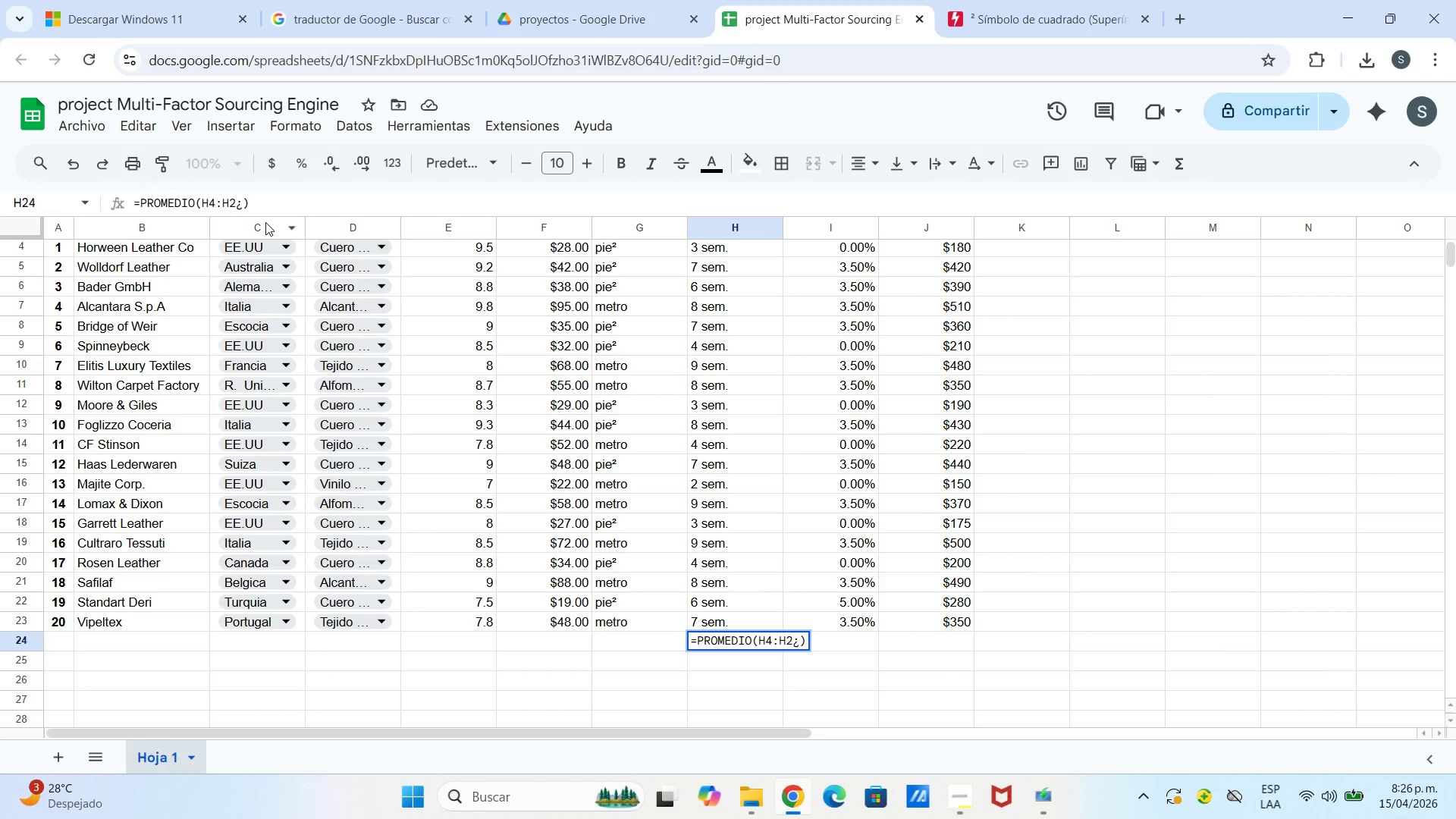 
key(Backspace)
 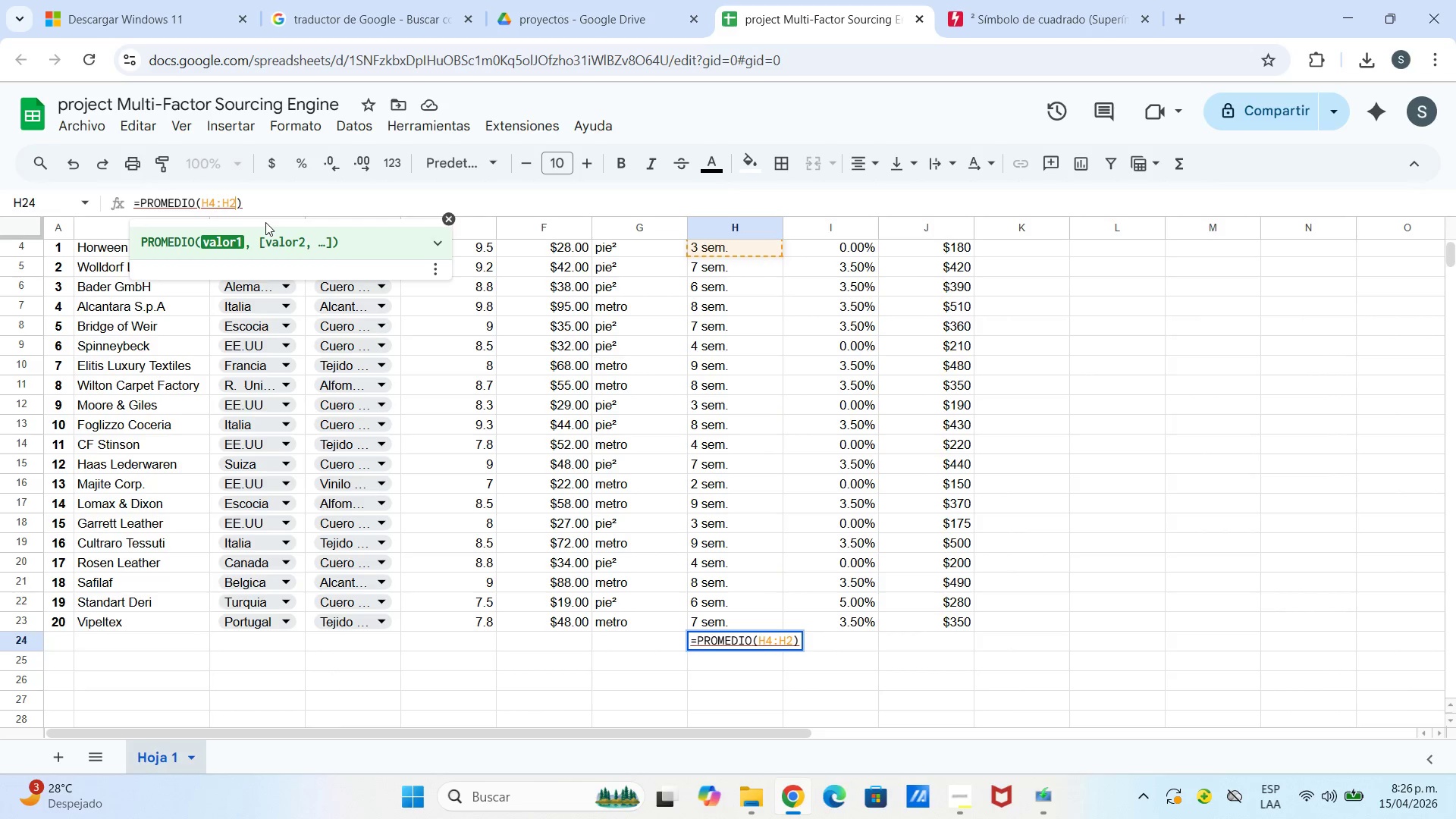 
key(3)
 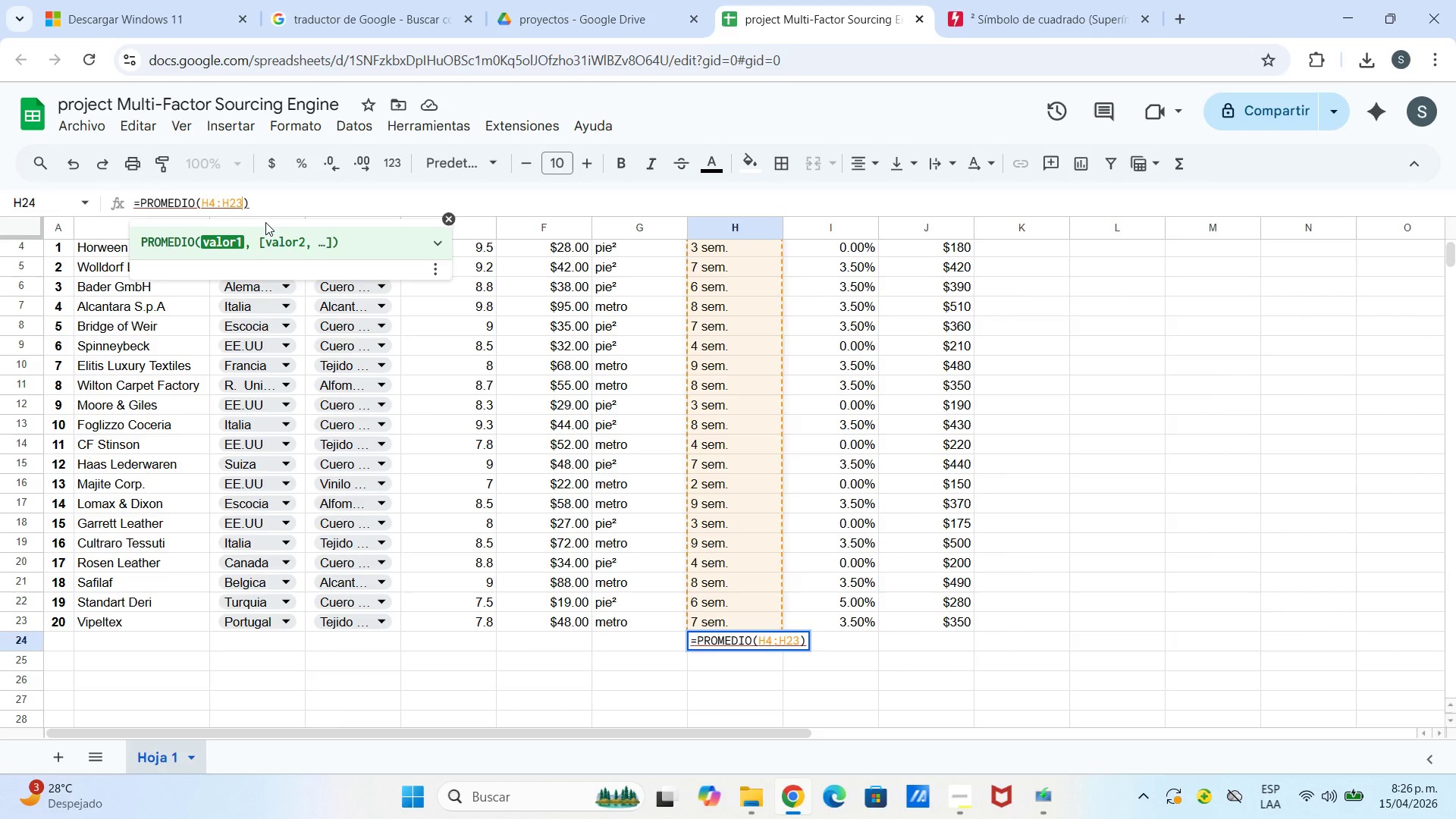 
key(Enter)
 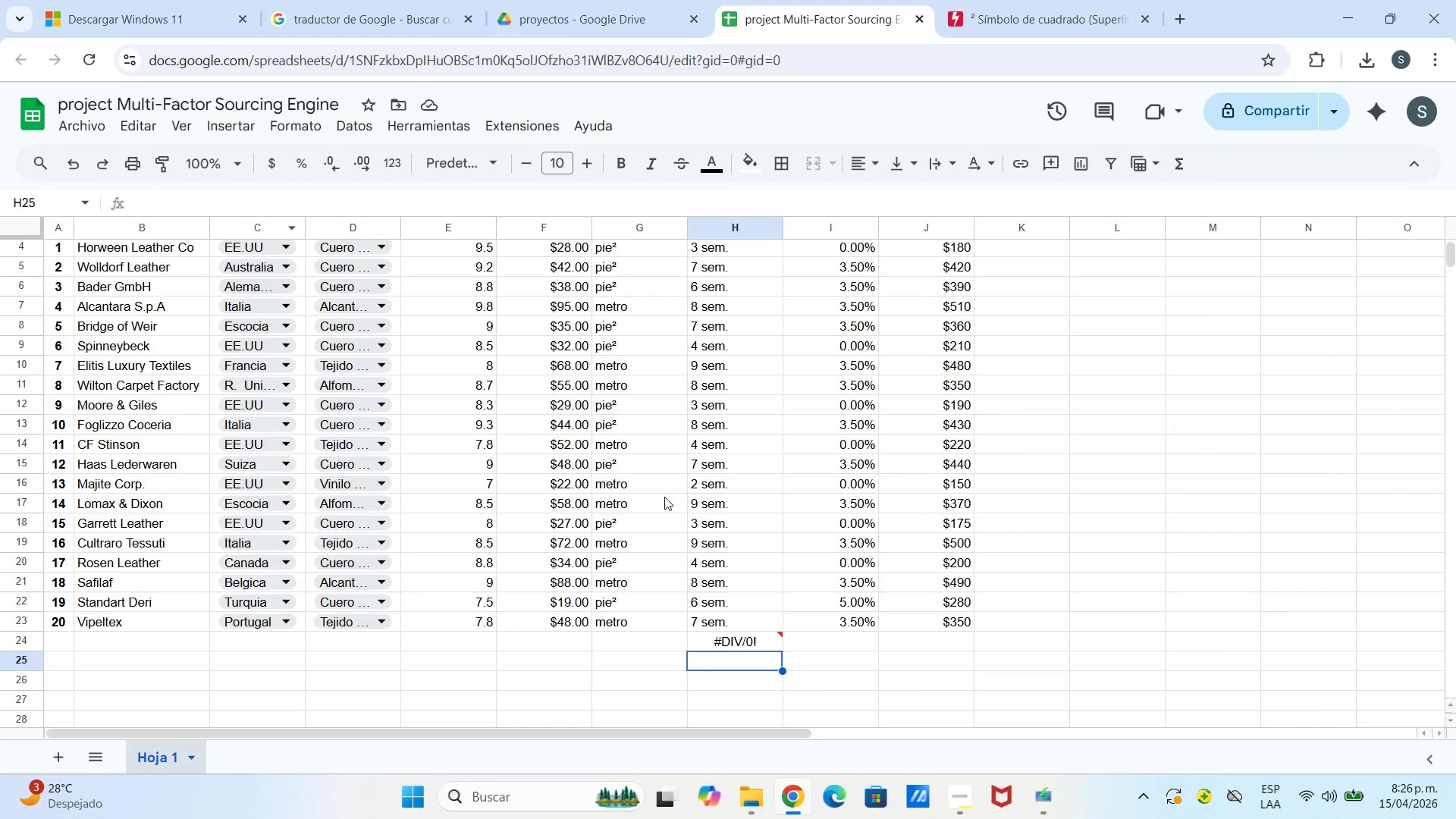 
left_click([744, 643])
 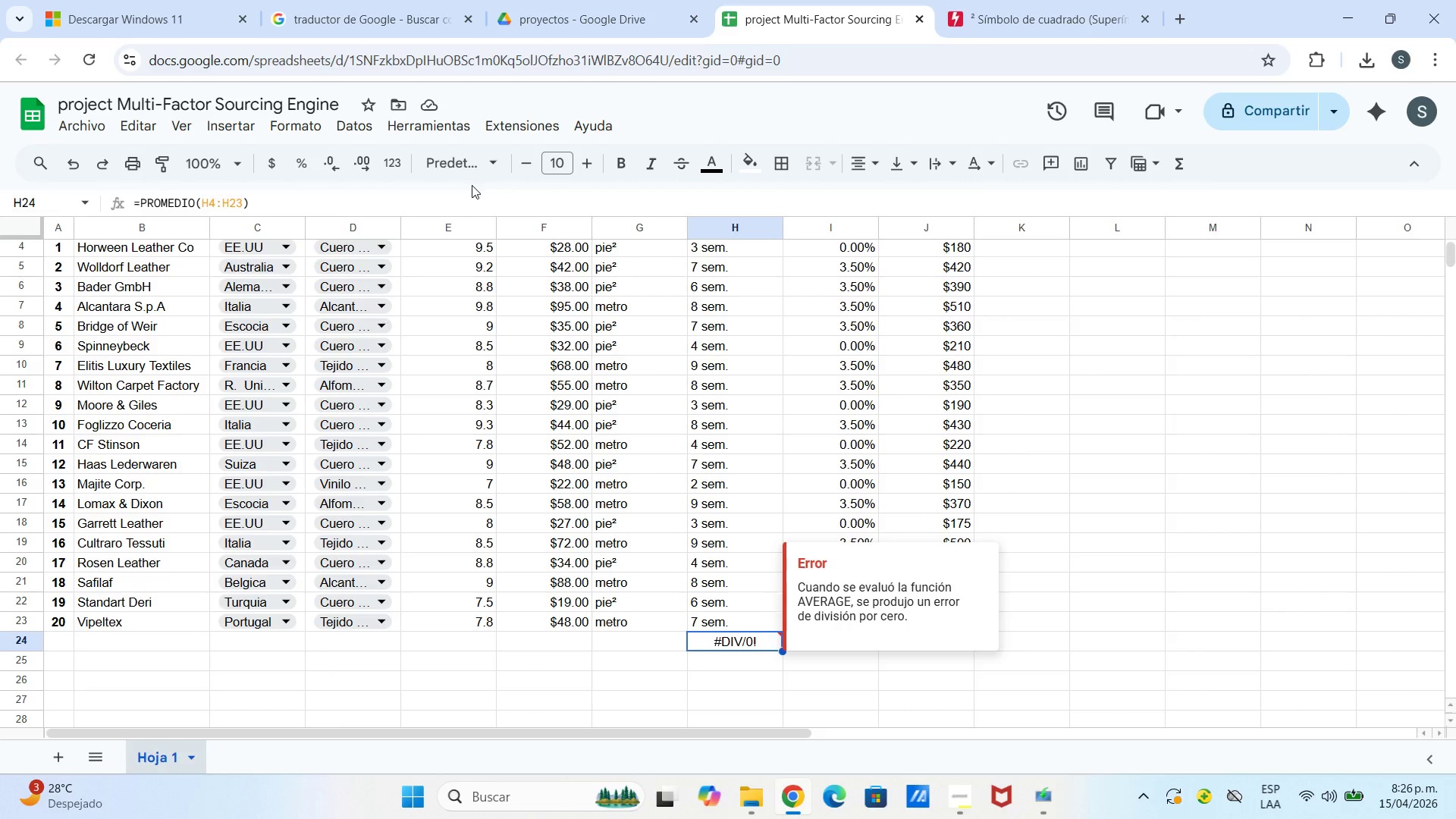 
left_click_drag(start_coordinate=[471, 195], to_coordinate=[34, 257])
 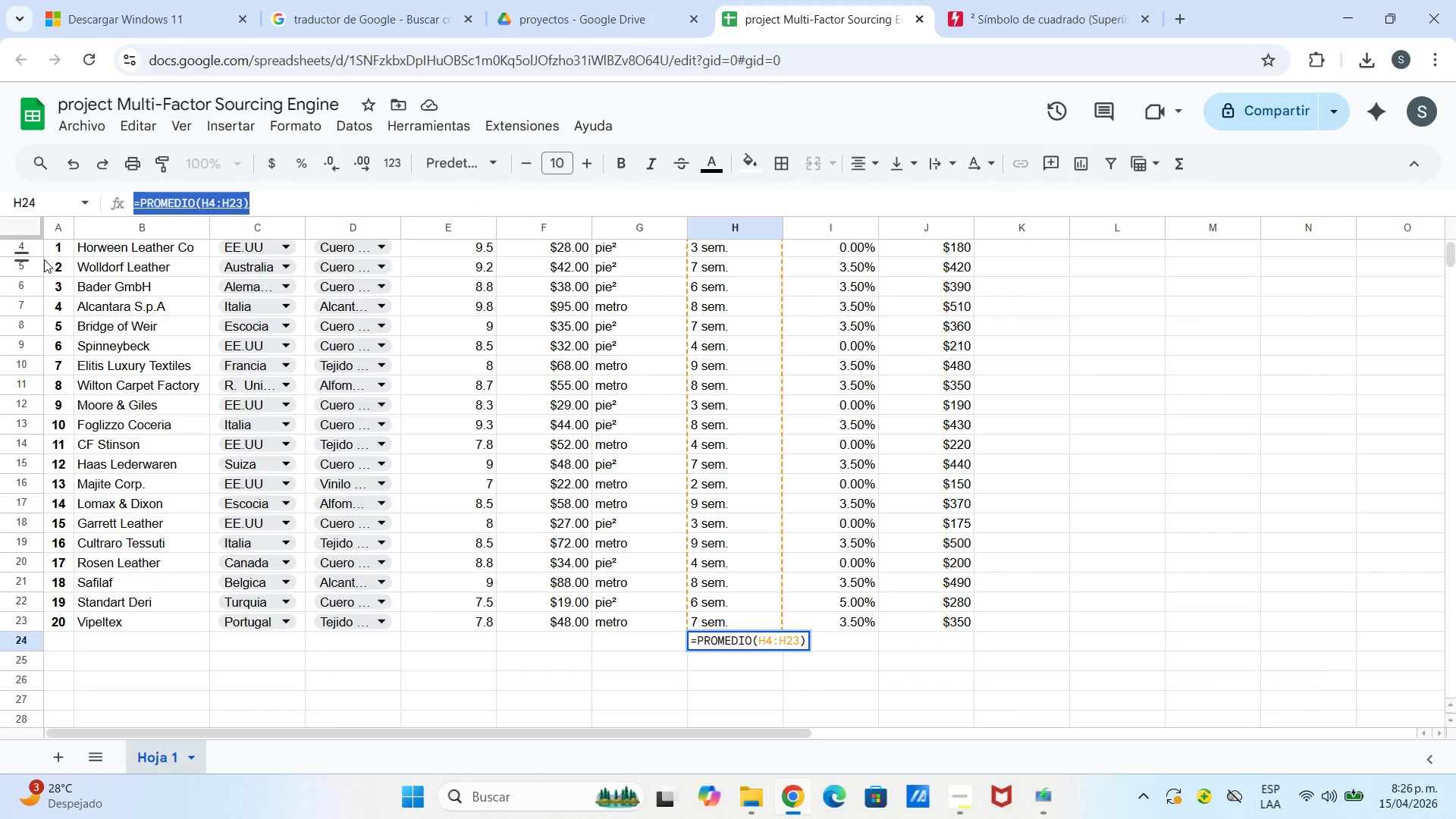 
key(Backspace)
type(6.1 se,.)
key(Backspace)
key(Backspace)
type(m..)
key(Backspace)
 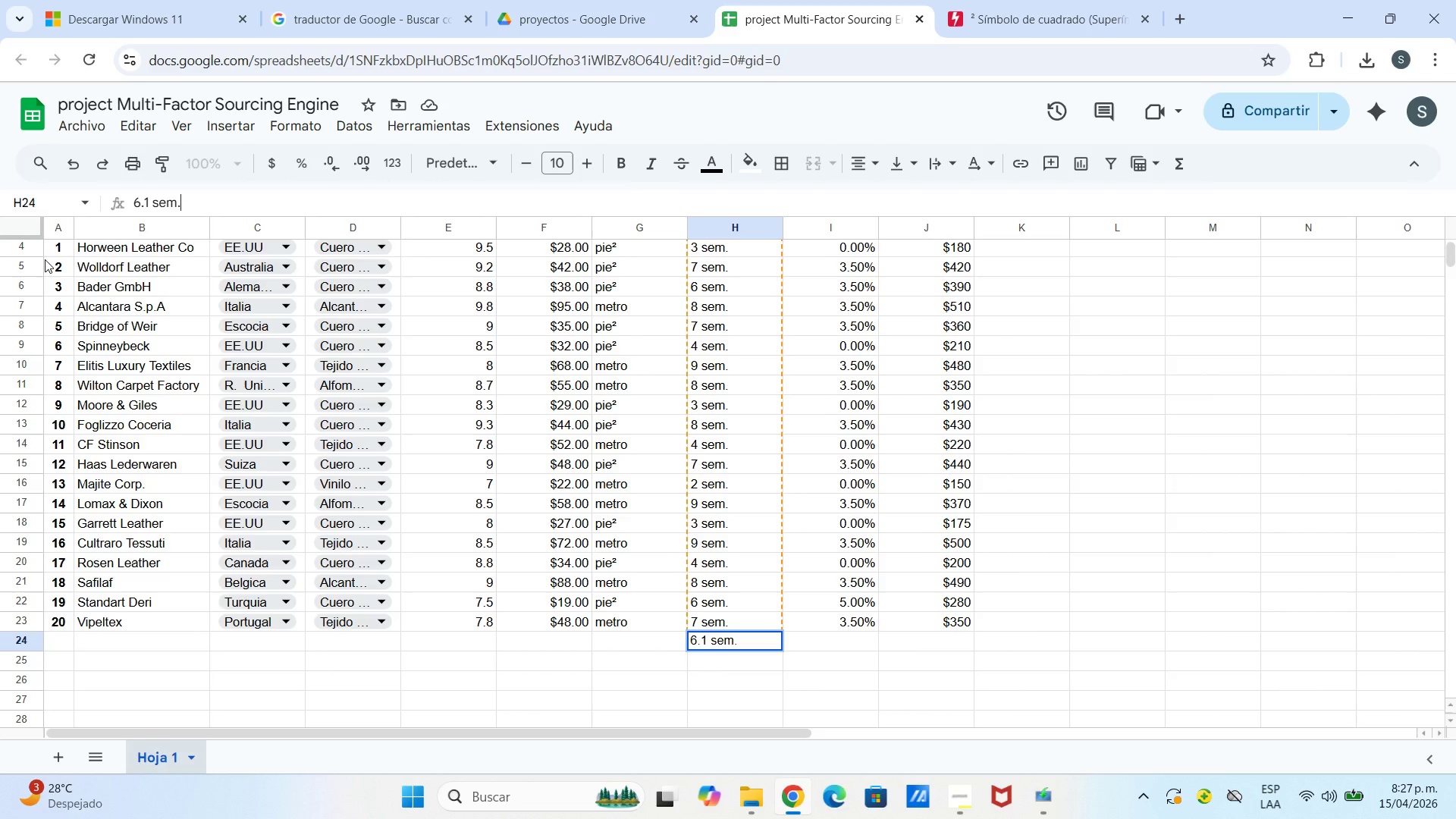 
key(Enter)
 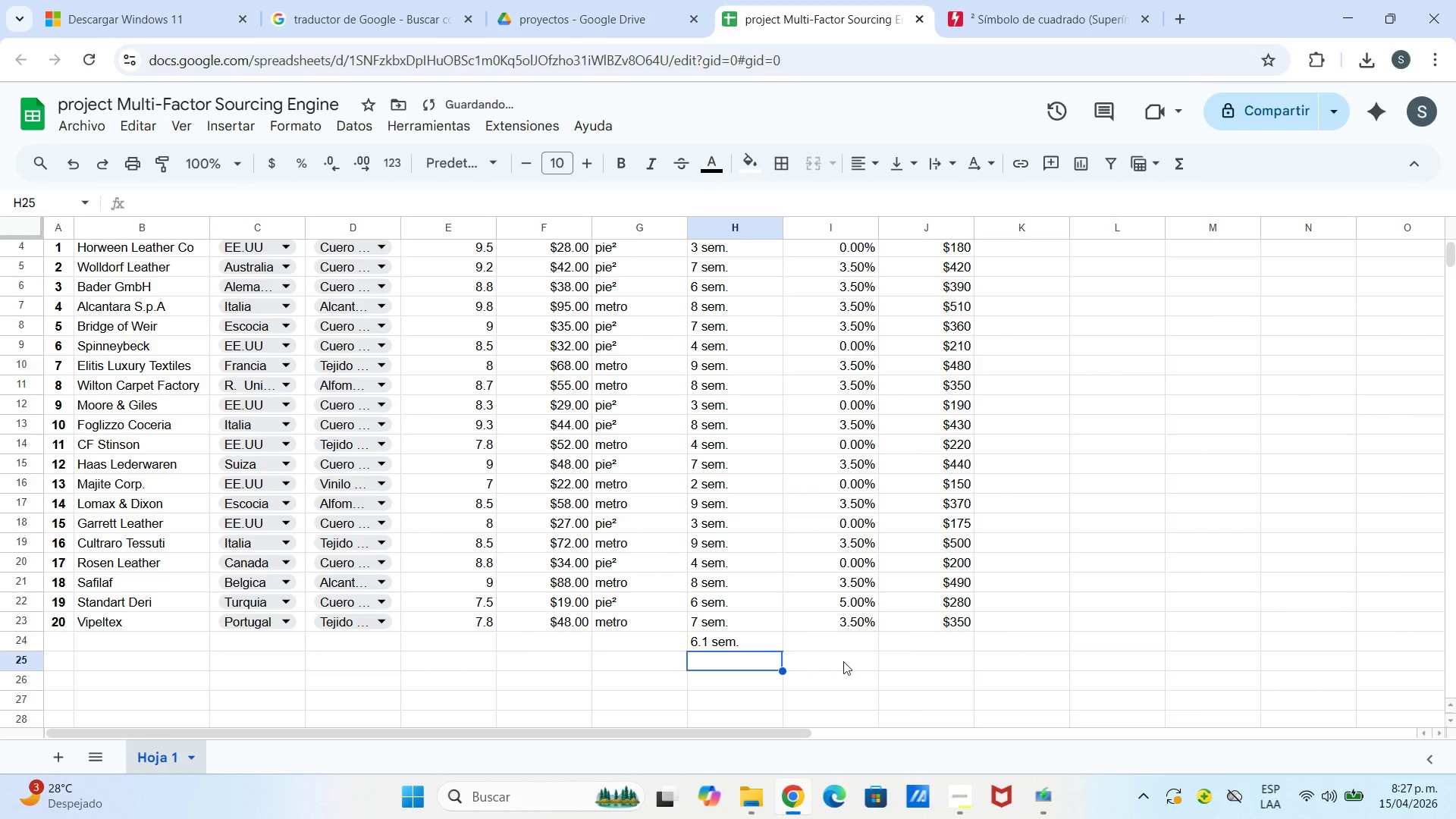 
left_click([836, 654])
 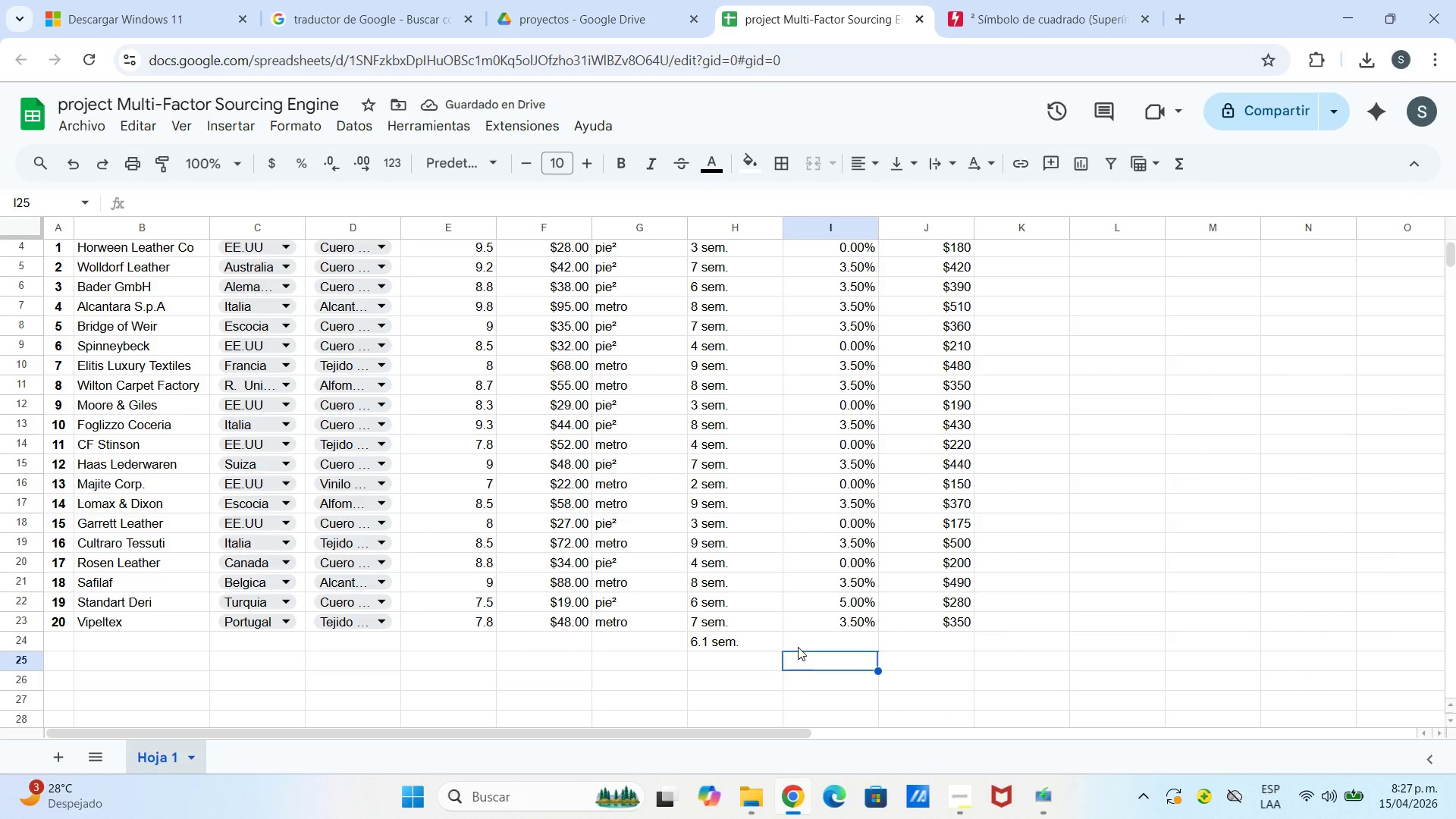 
left_click([722, 649])
 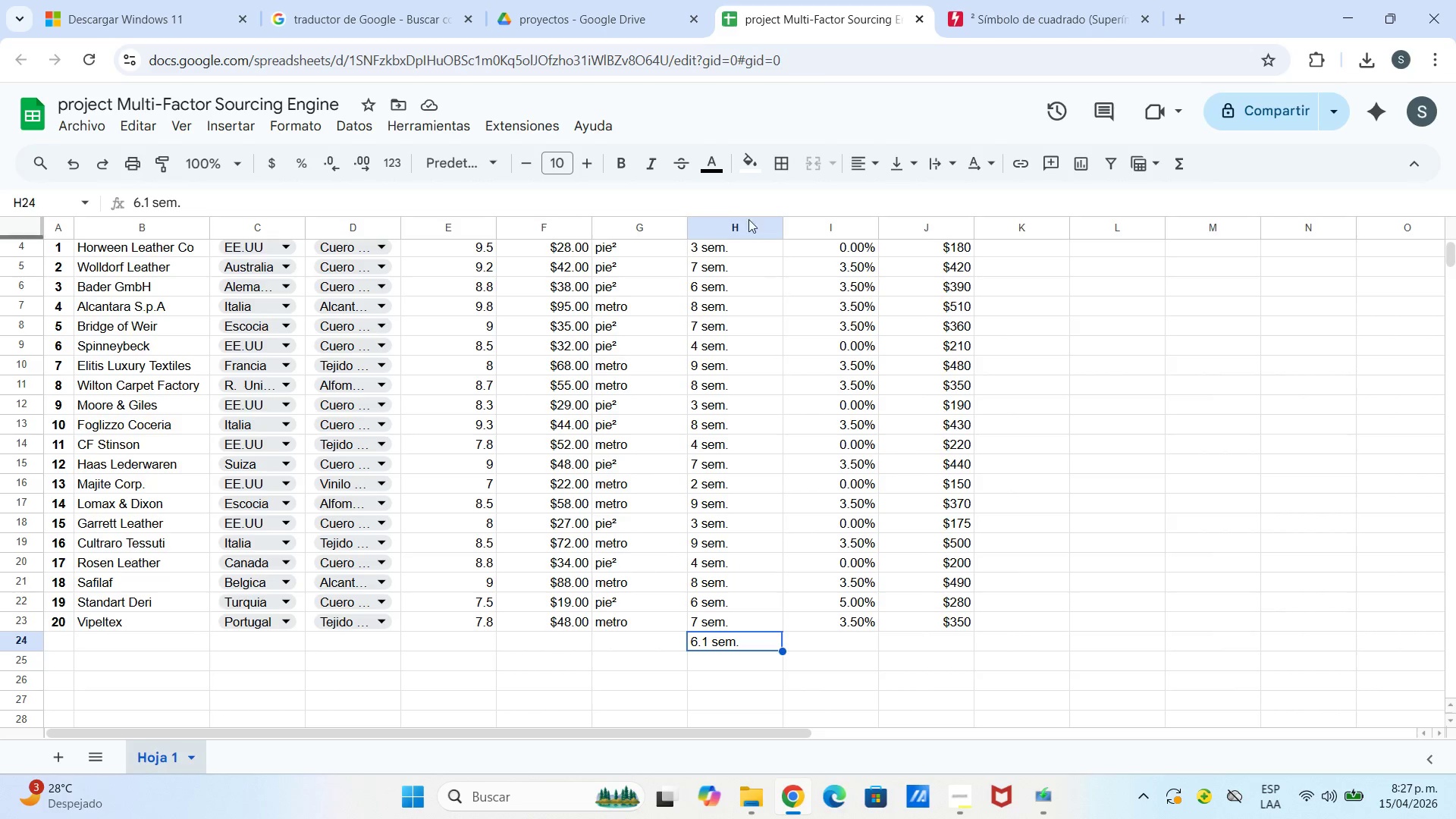 
double_click([745, 162])
 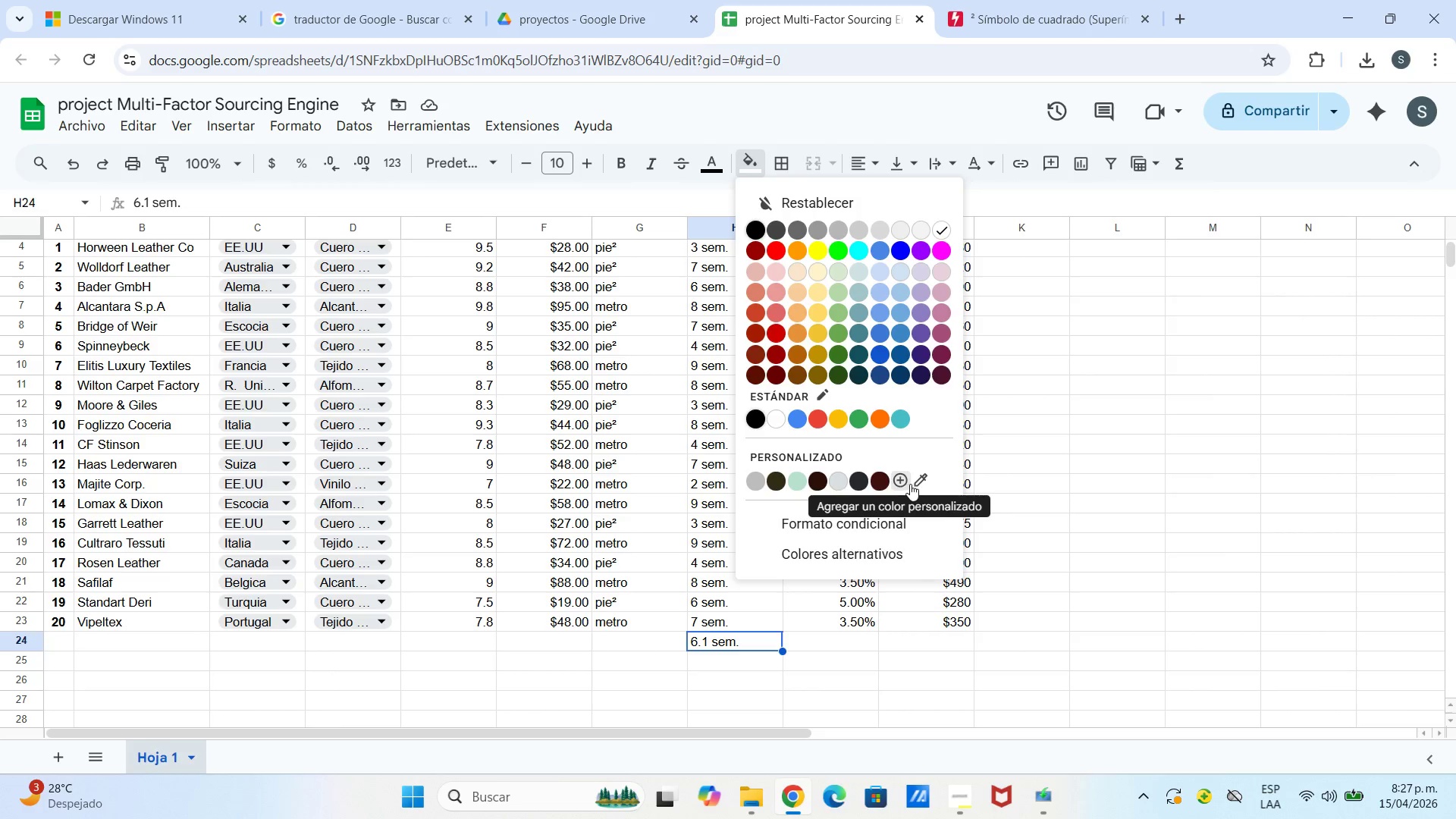 
left_click([918, 484])
 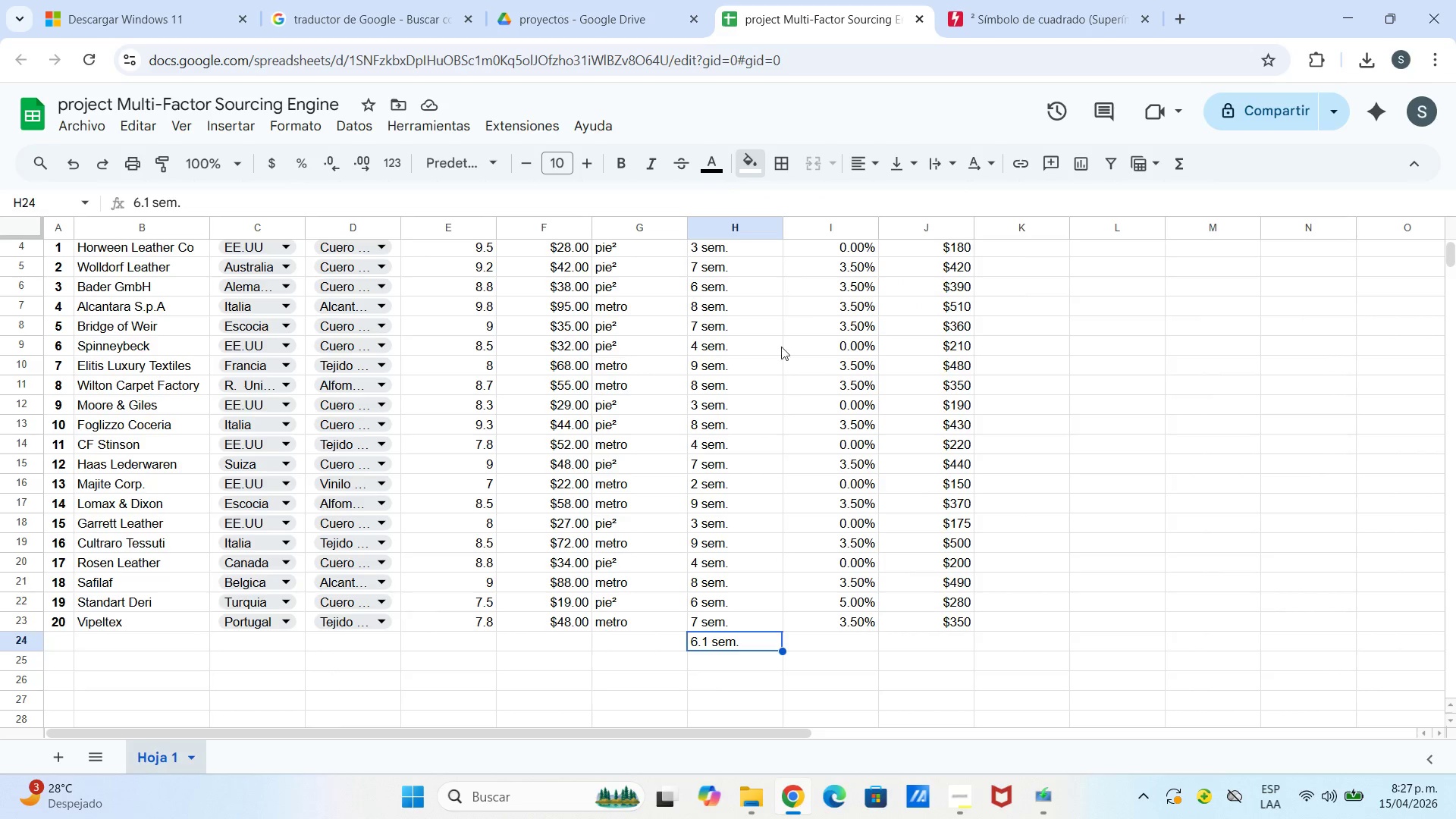 
scroll: coordinate [899, 452], scroll_direction: up, amount: 24.0
 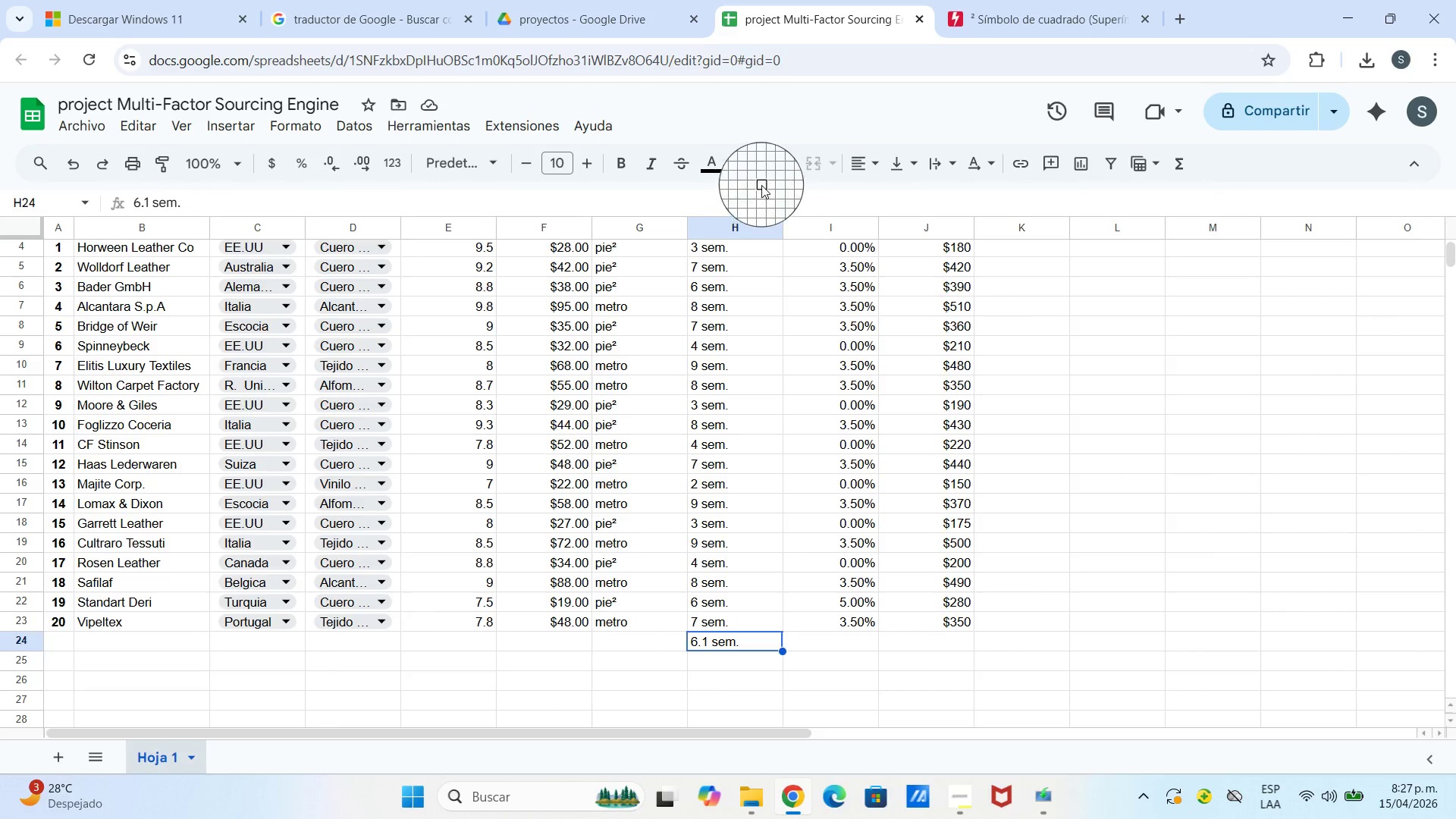 
left_click([755, 169])
 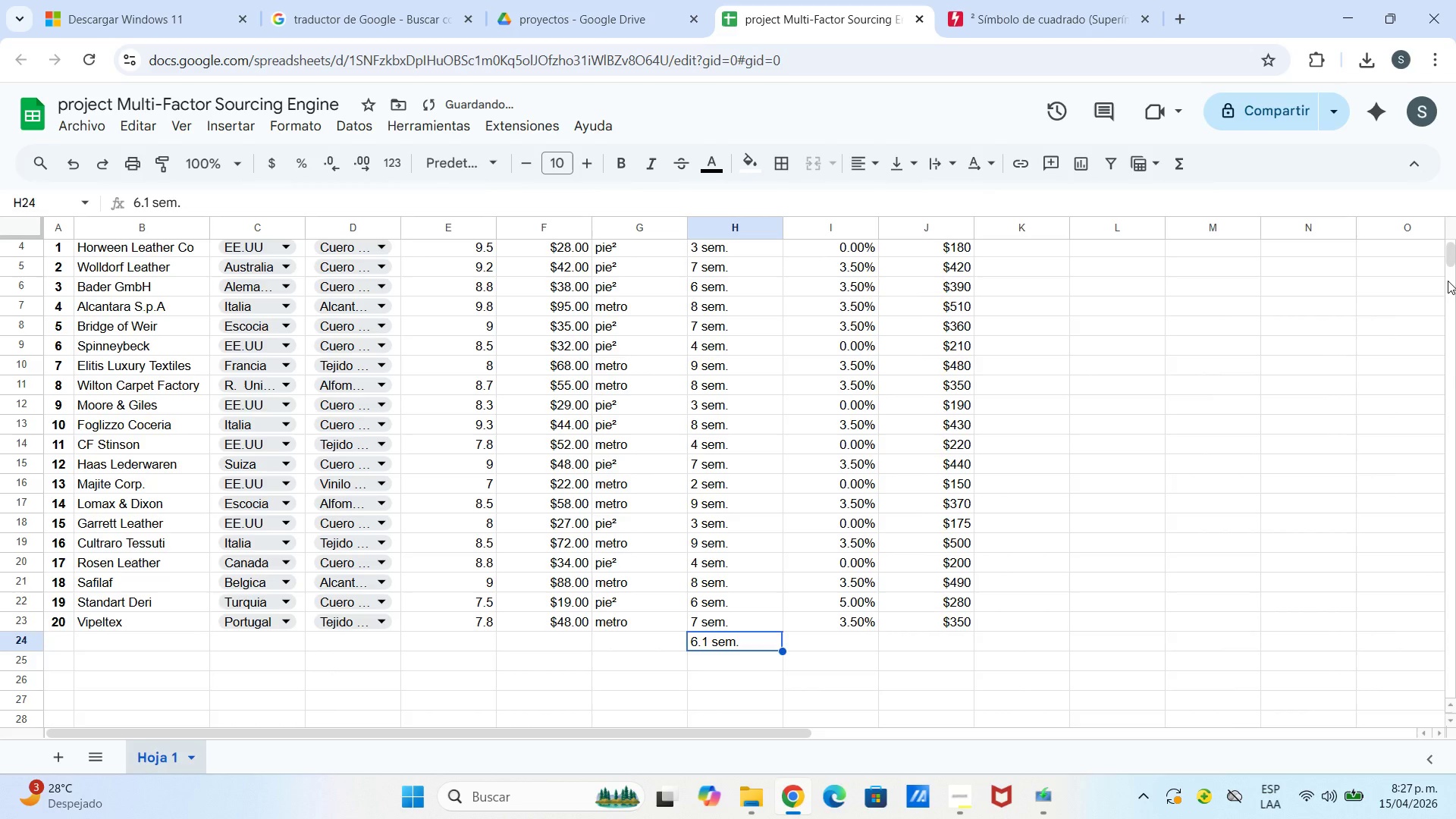 
left_click_drag(start_coordinate=[1451, 264], to_coordinate=[1452, 245])
 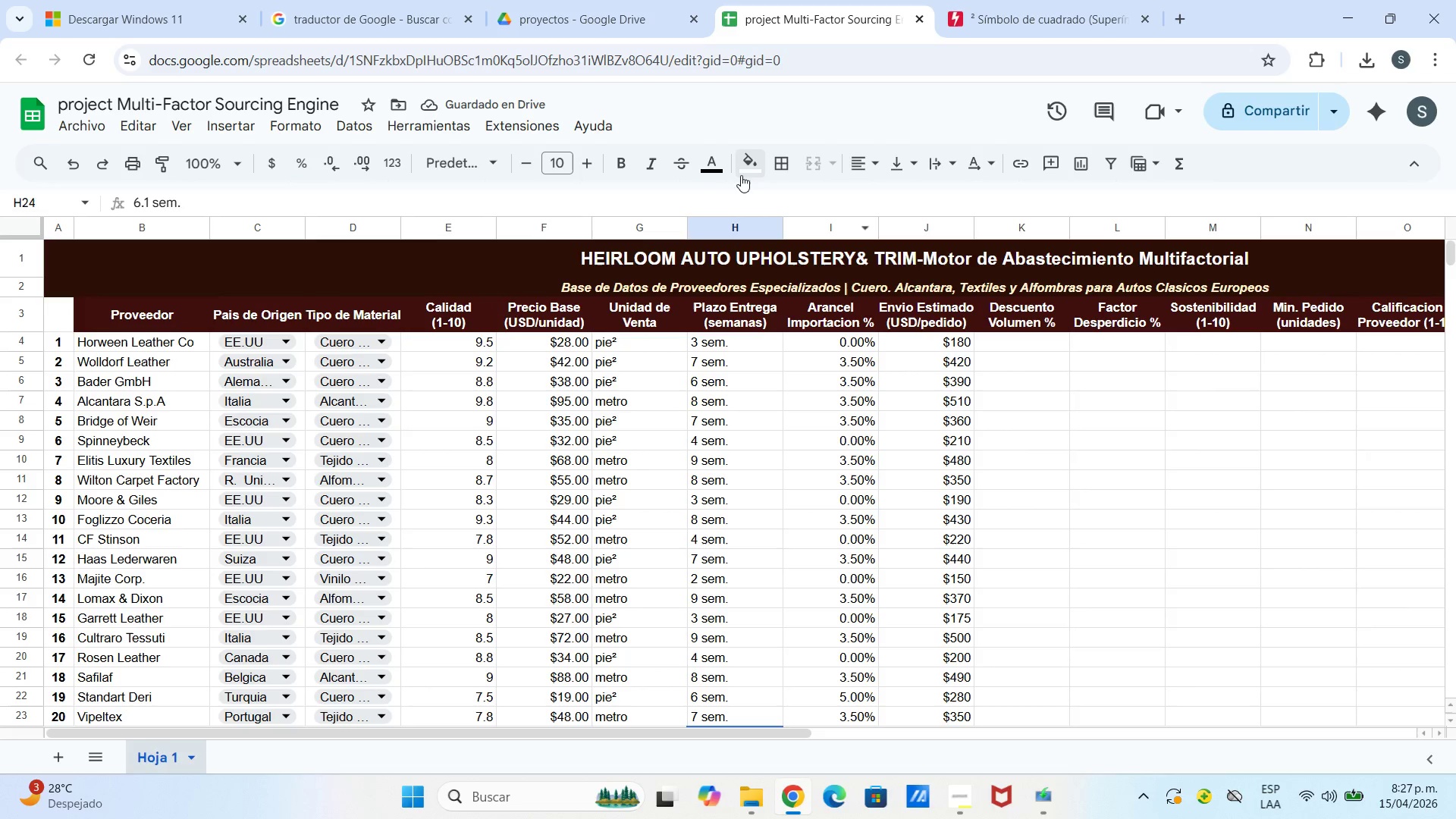 
left_click([746, 164])
 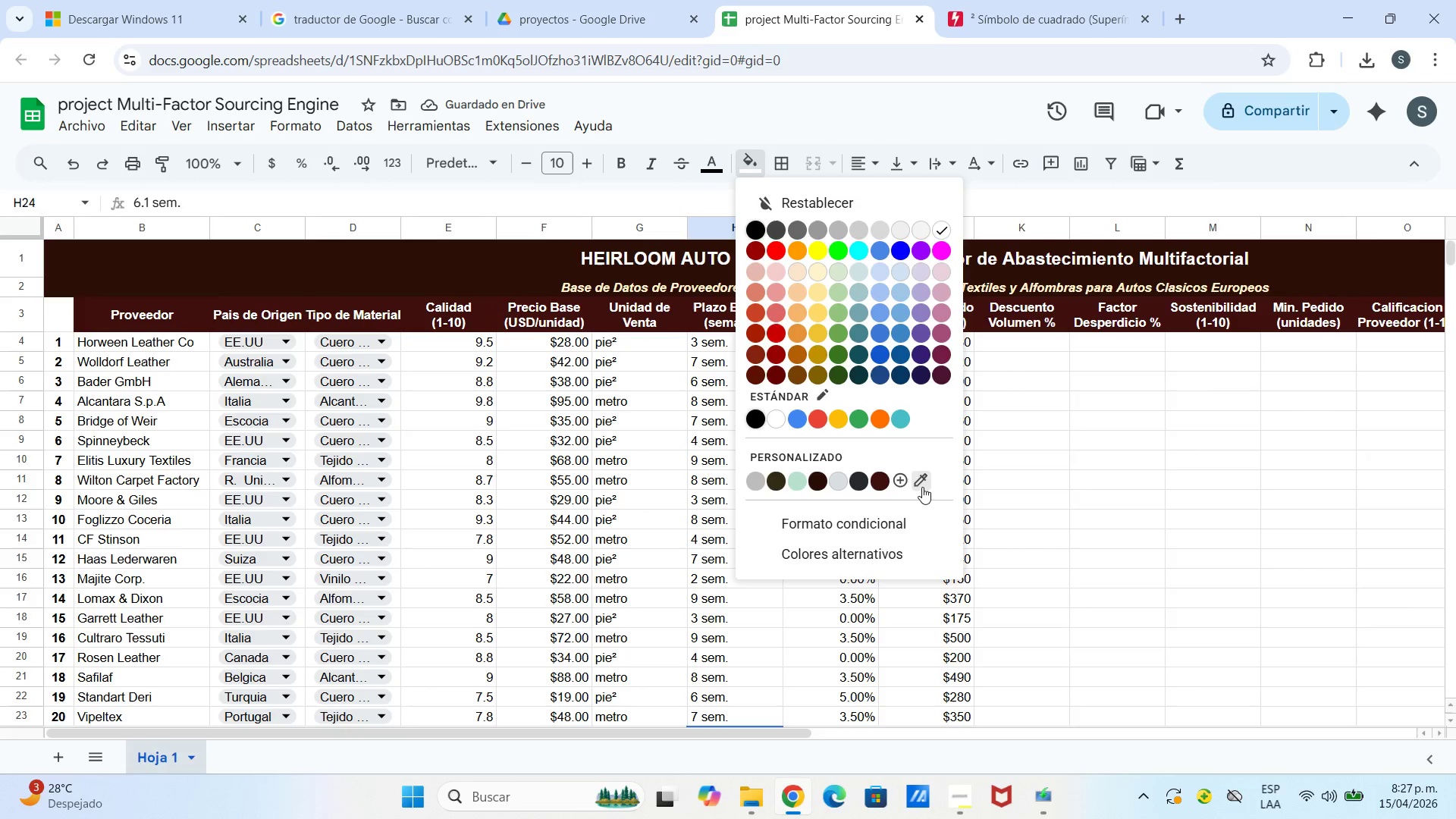 
left_click([926, 487])
 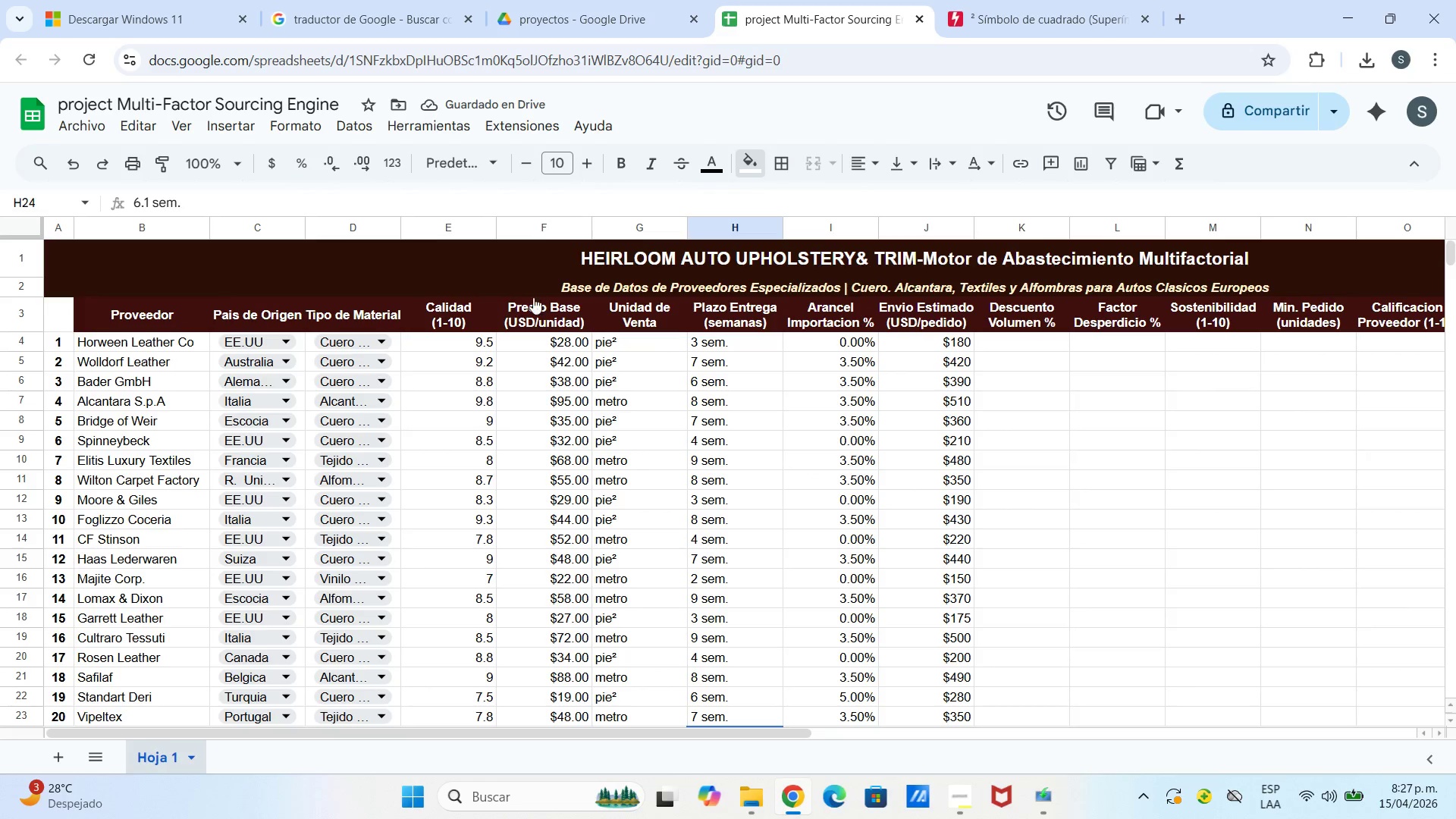 
mouse_move([510, 276])
 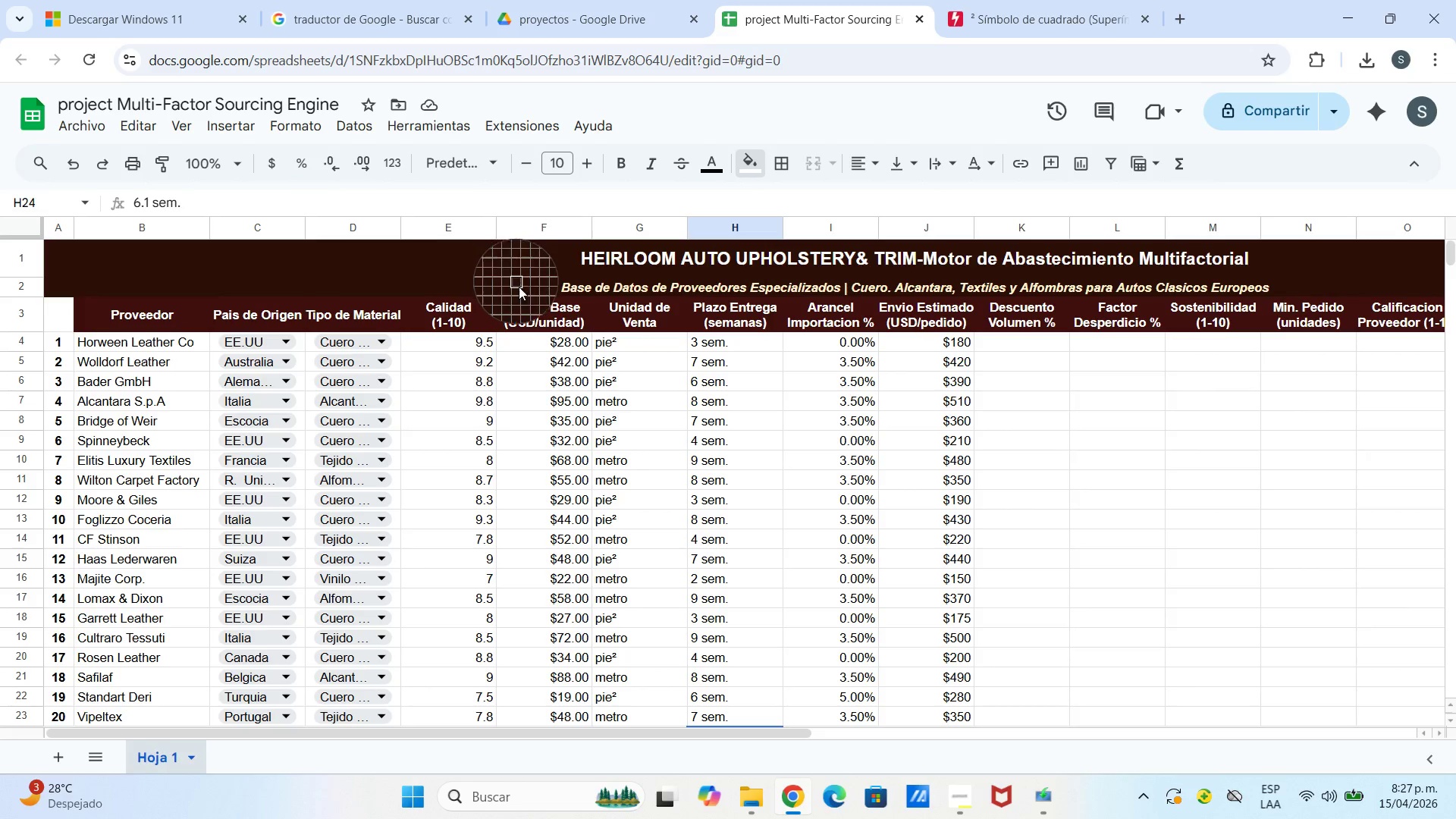 
scroll: coordinate [630, 379], scroll_direction: down, amount: 5.0
 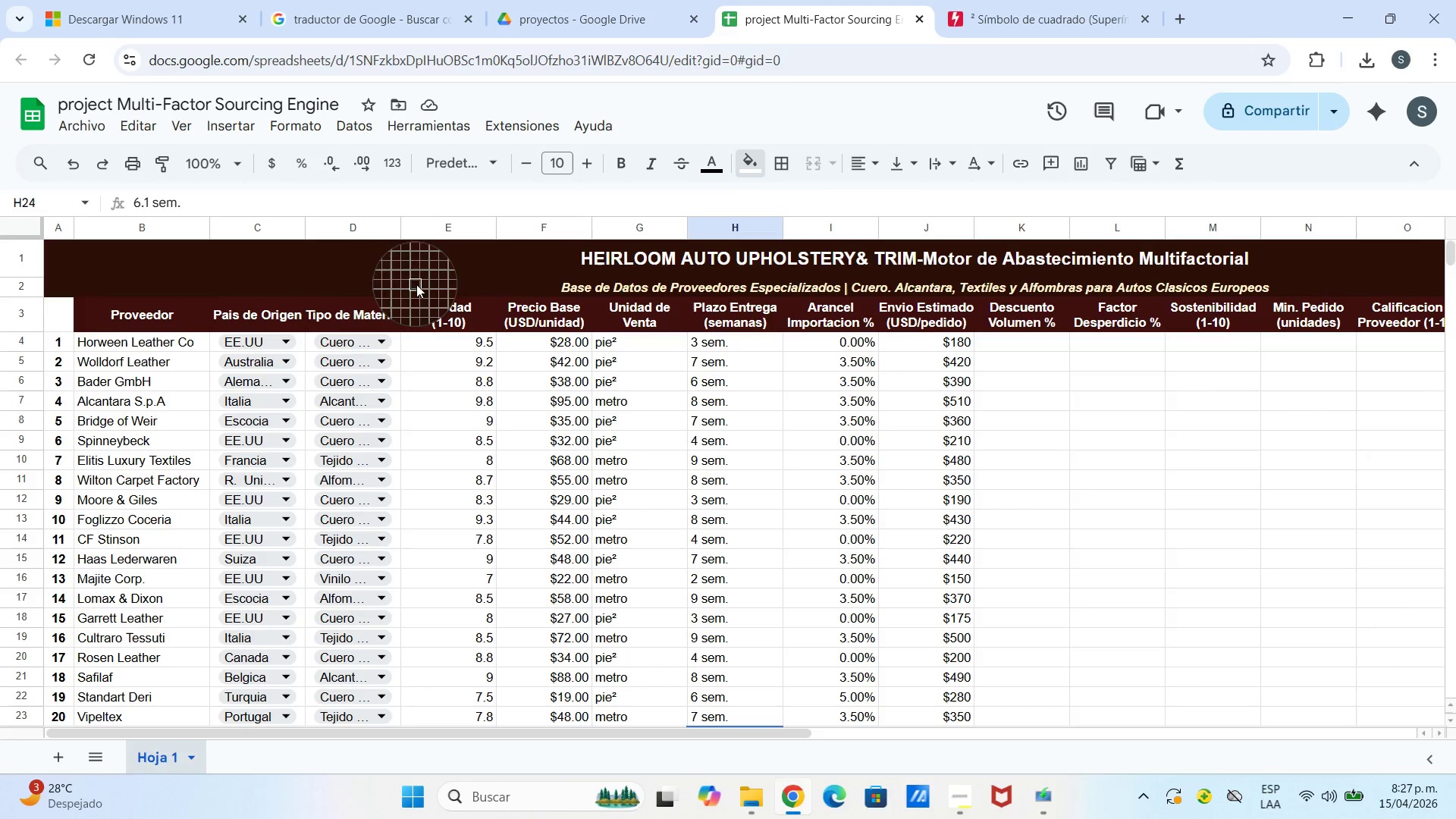 
left_click([420, 263])
 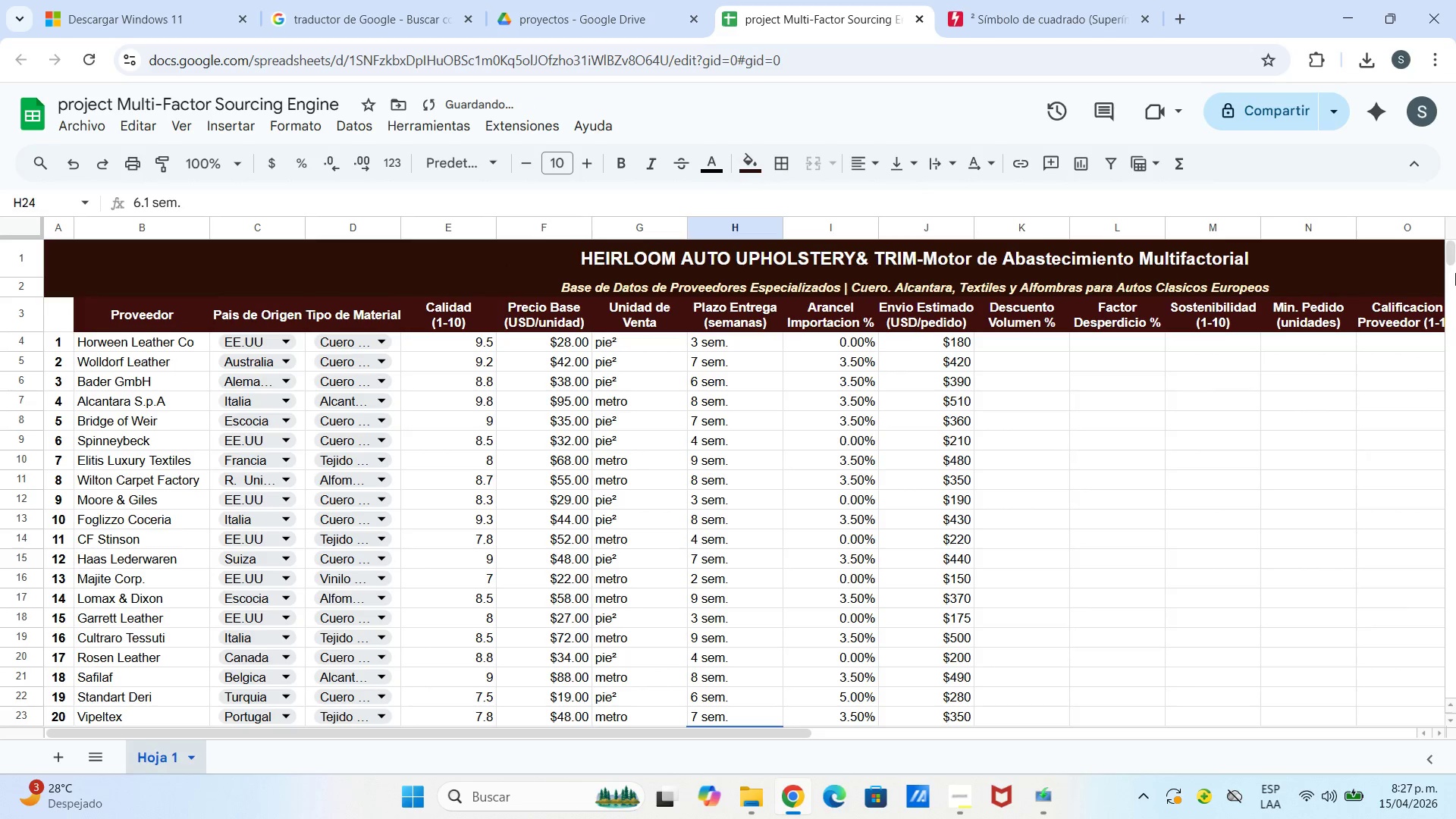 
scroll: coordinate [1384, 361], scroll_direction: down, amount: 2.0
 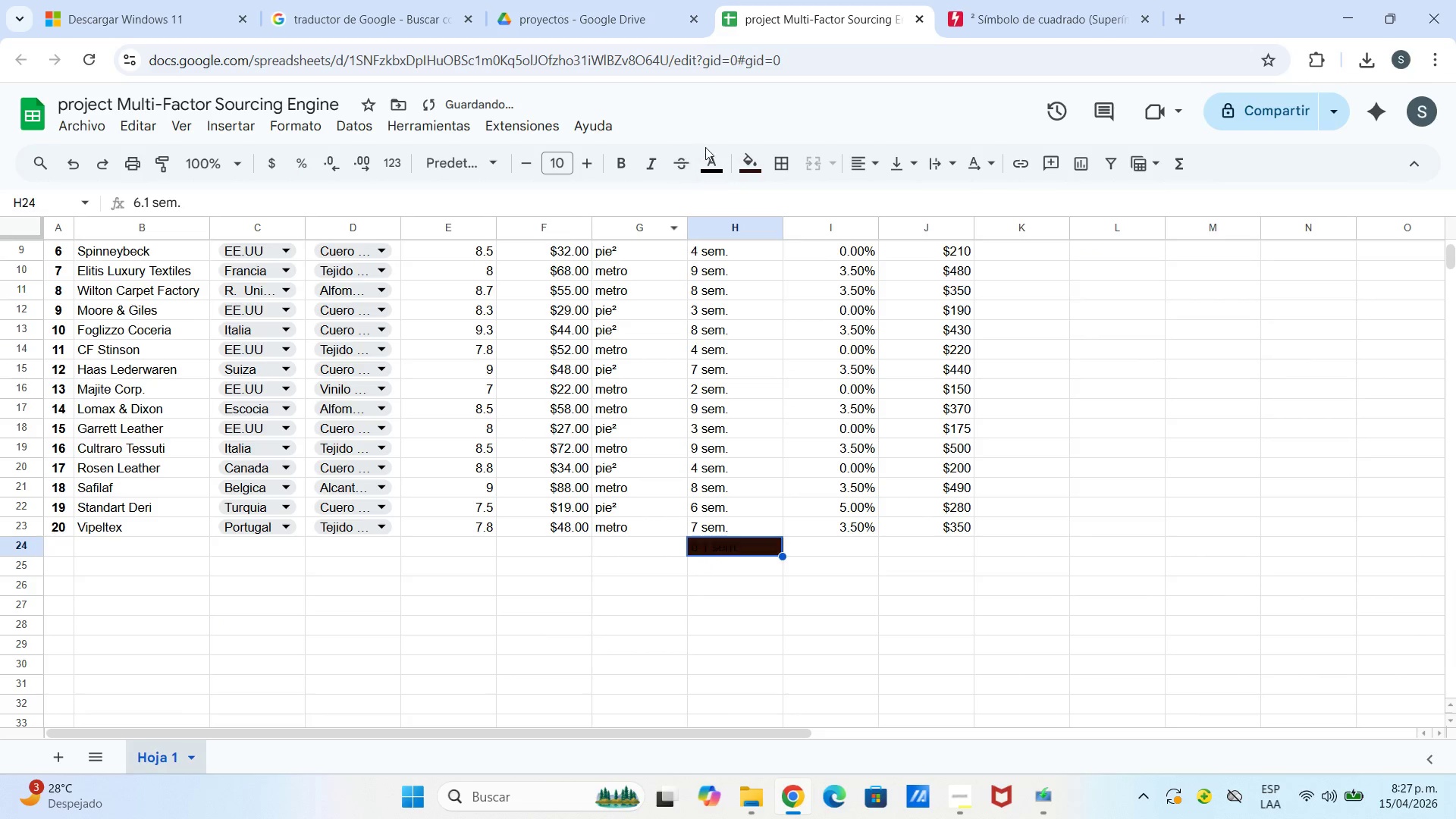 
left_click_drag(start_coordinate=[705, 150], to_coordinate=[705, 155])
 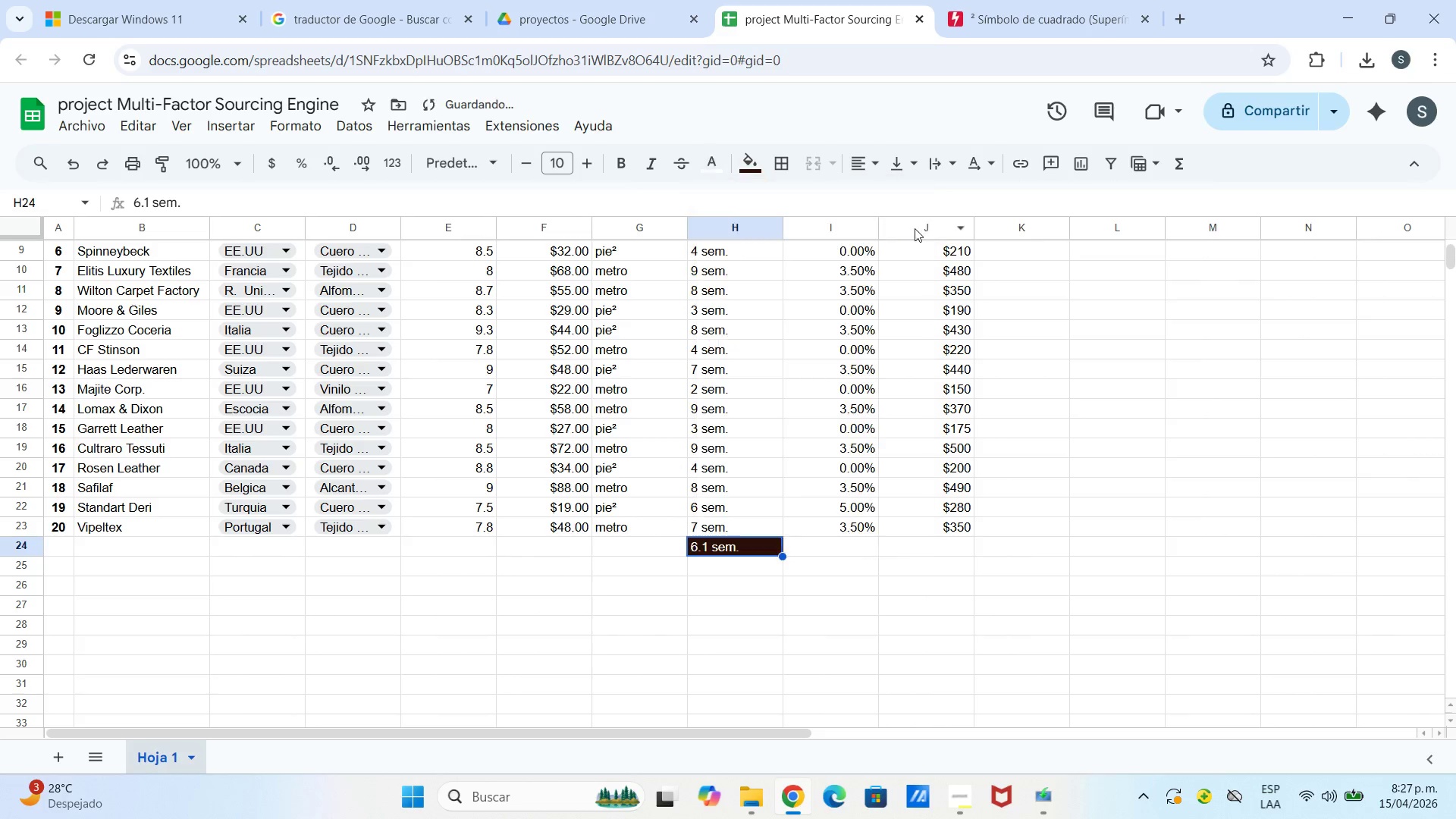 
double_click([1058, 424])
 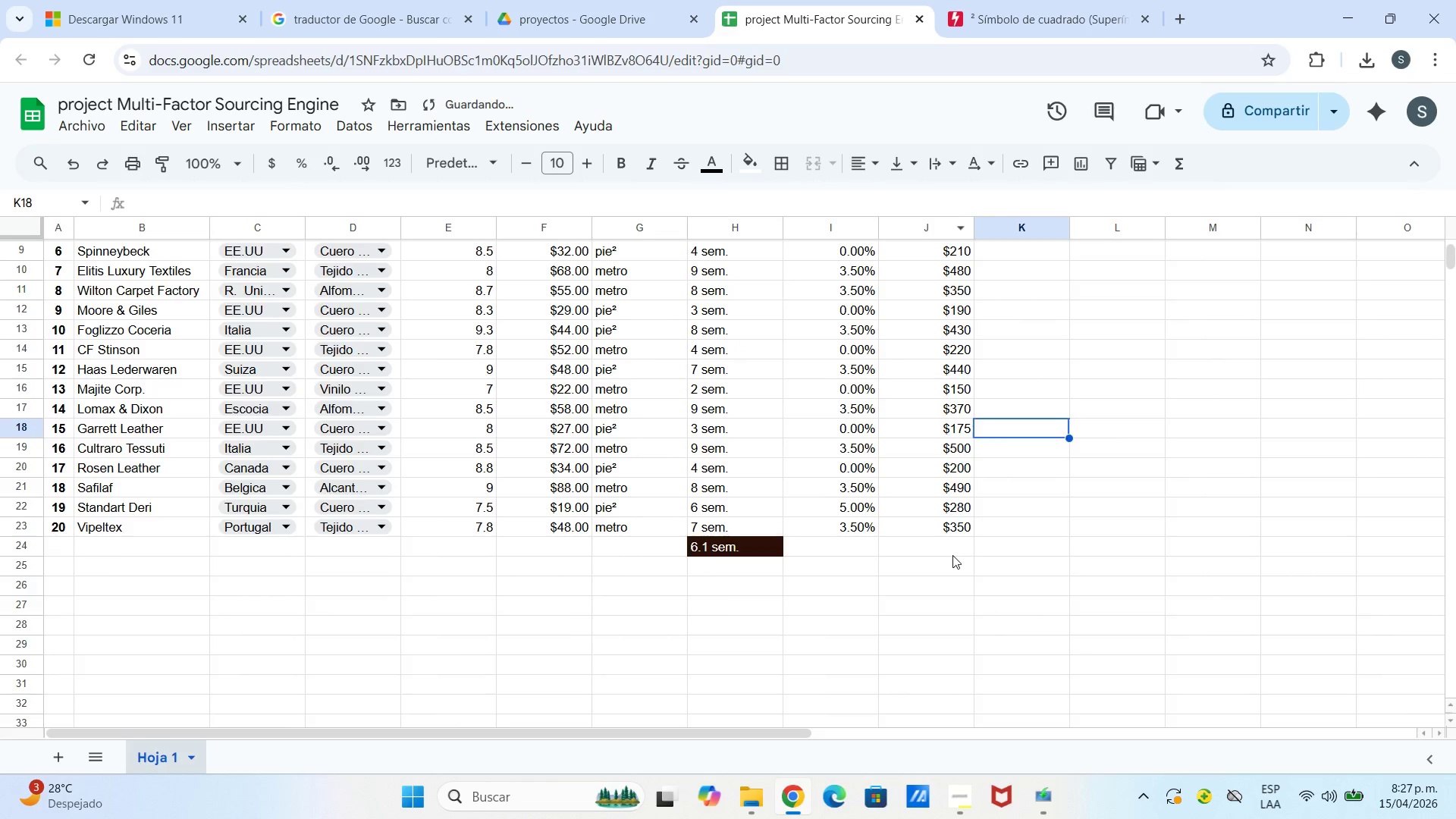 
scroll: coordinate [946, 552], scroll_direction: up, amount: 2.0
 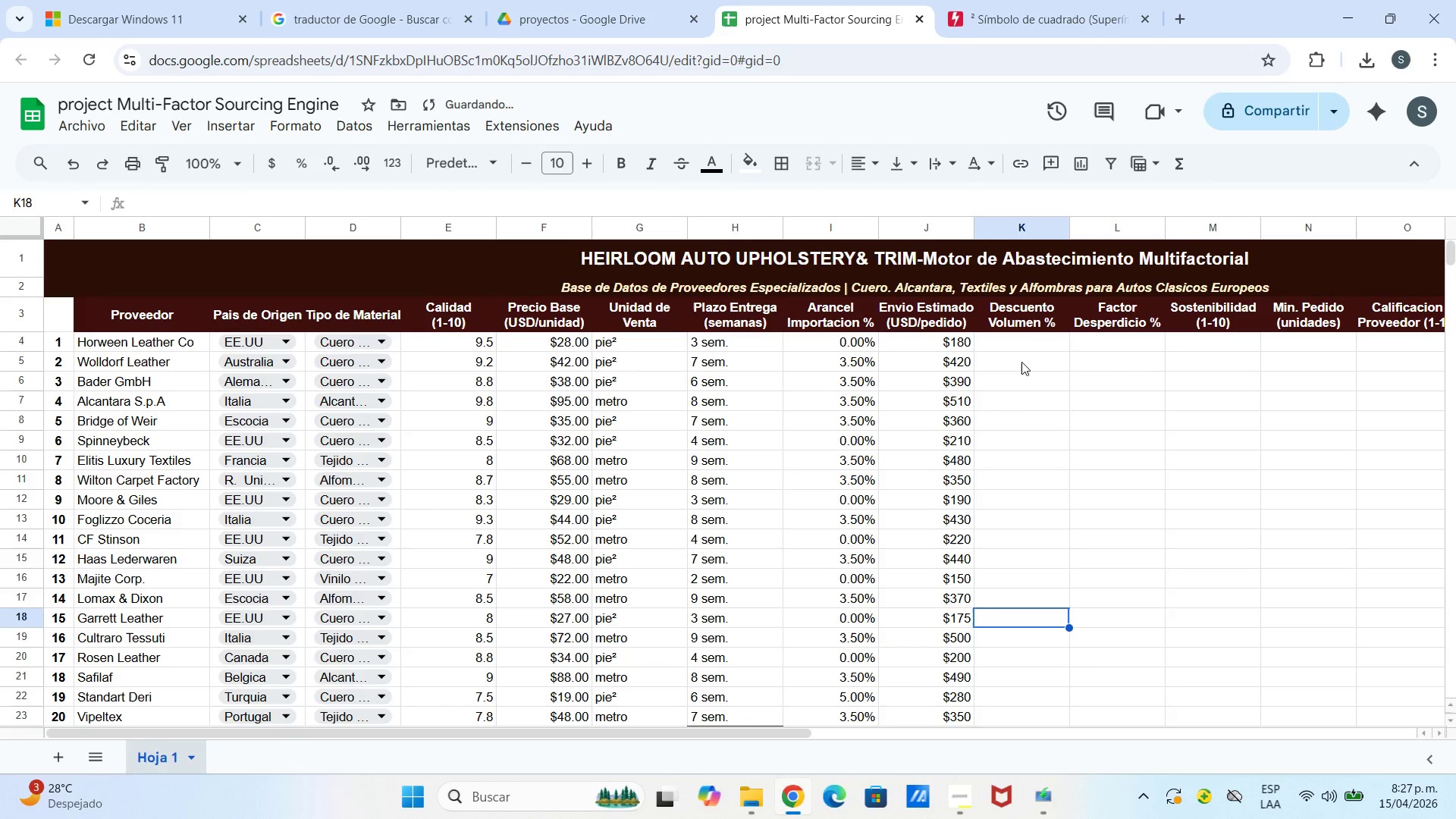 
left_click([1018, 344])
 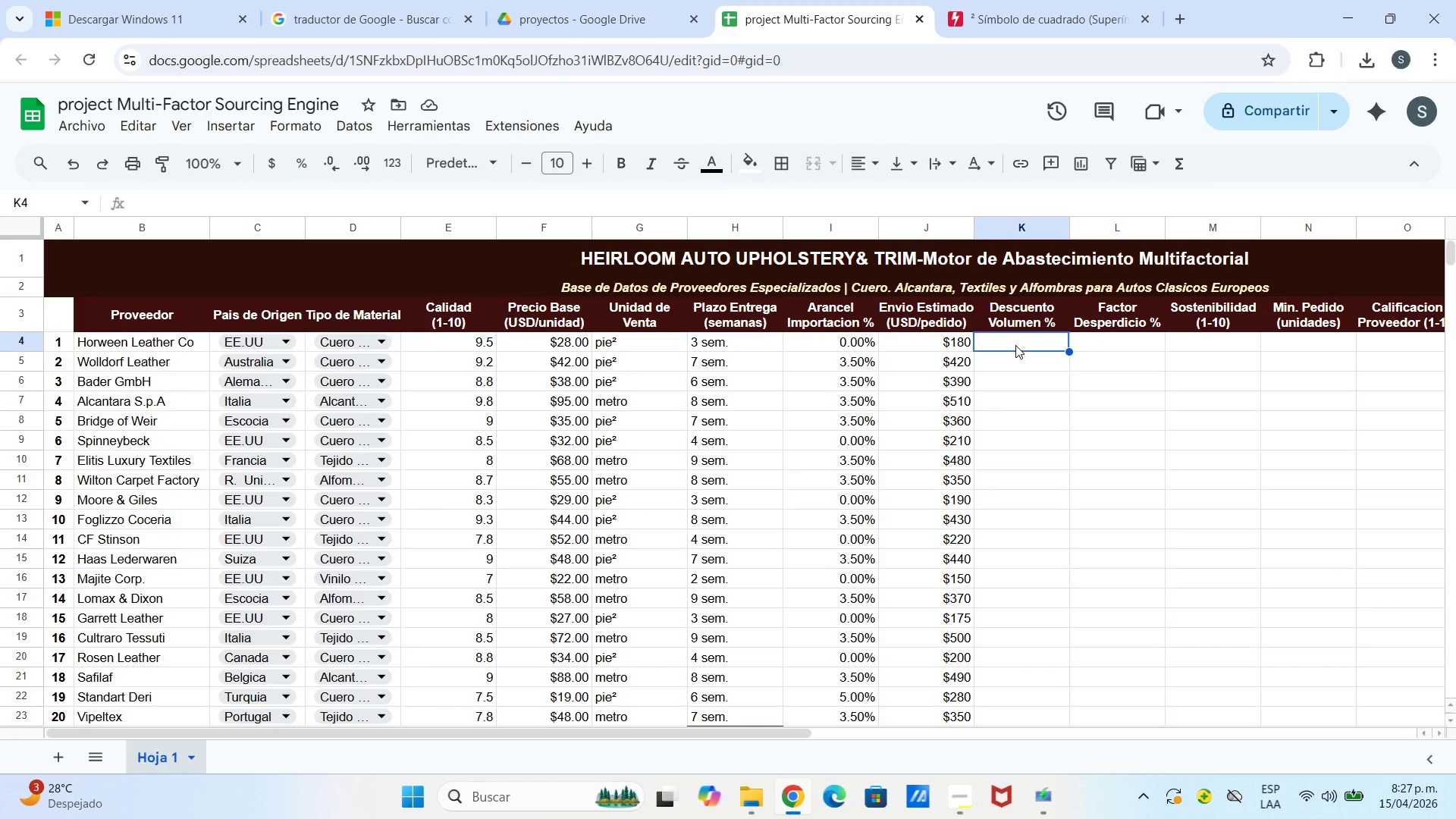 
wait(7.22)
 